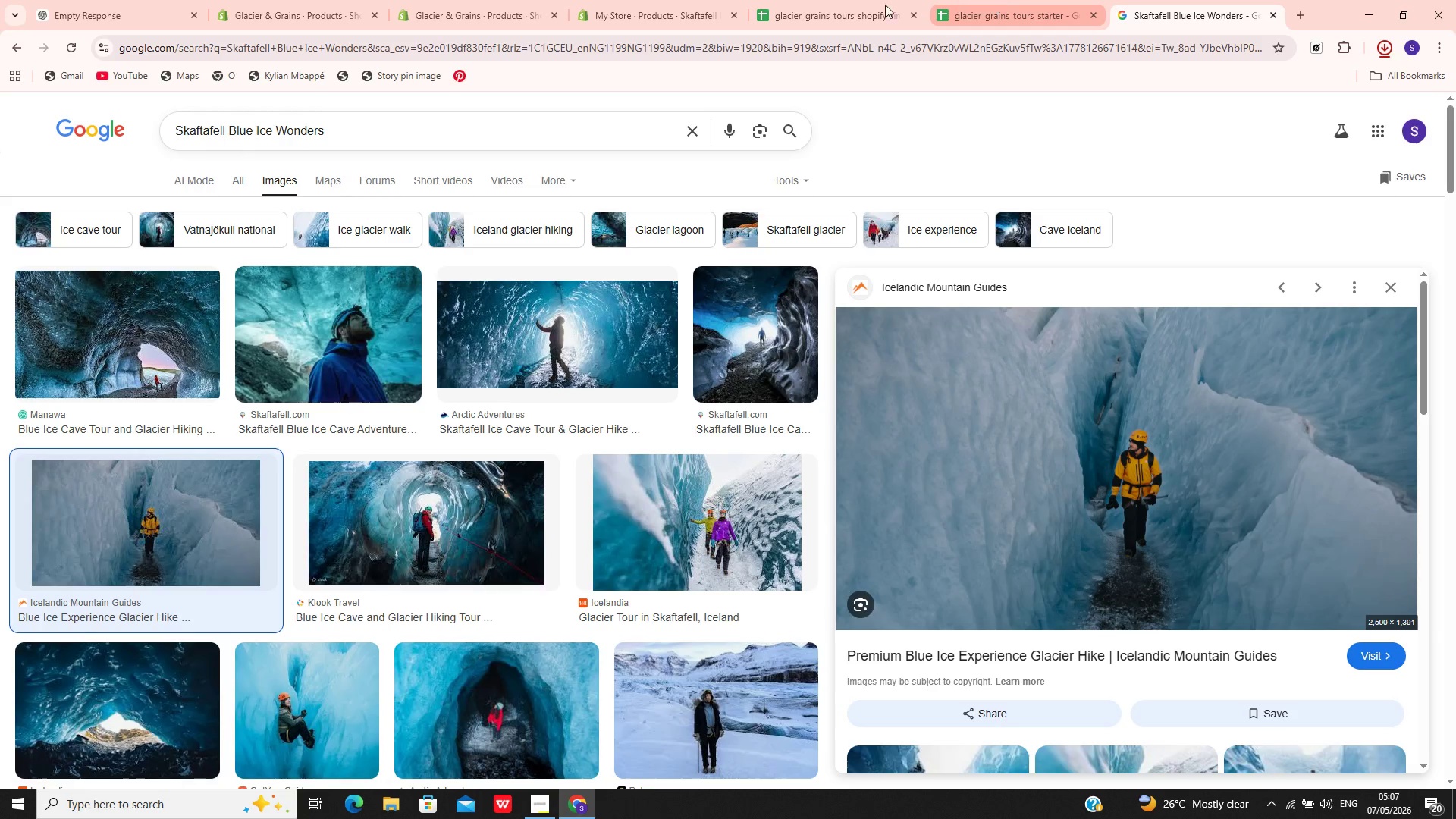 
left_click([621, 0])
 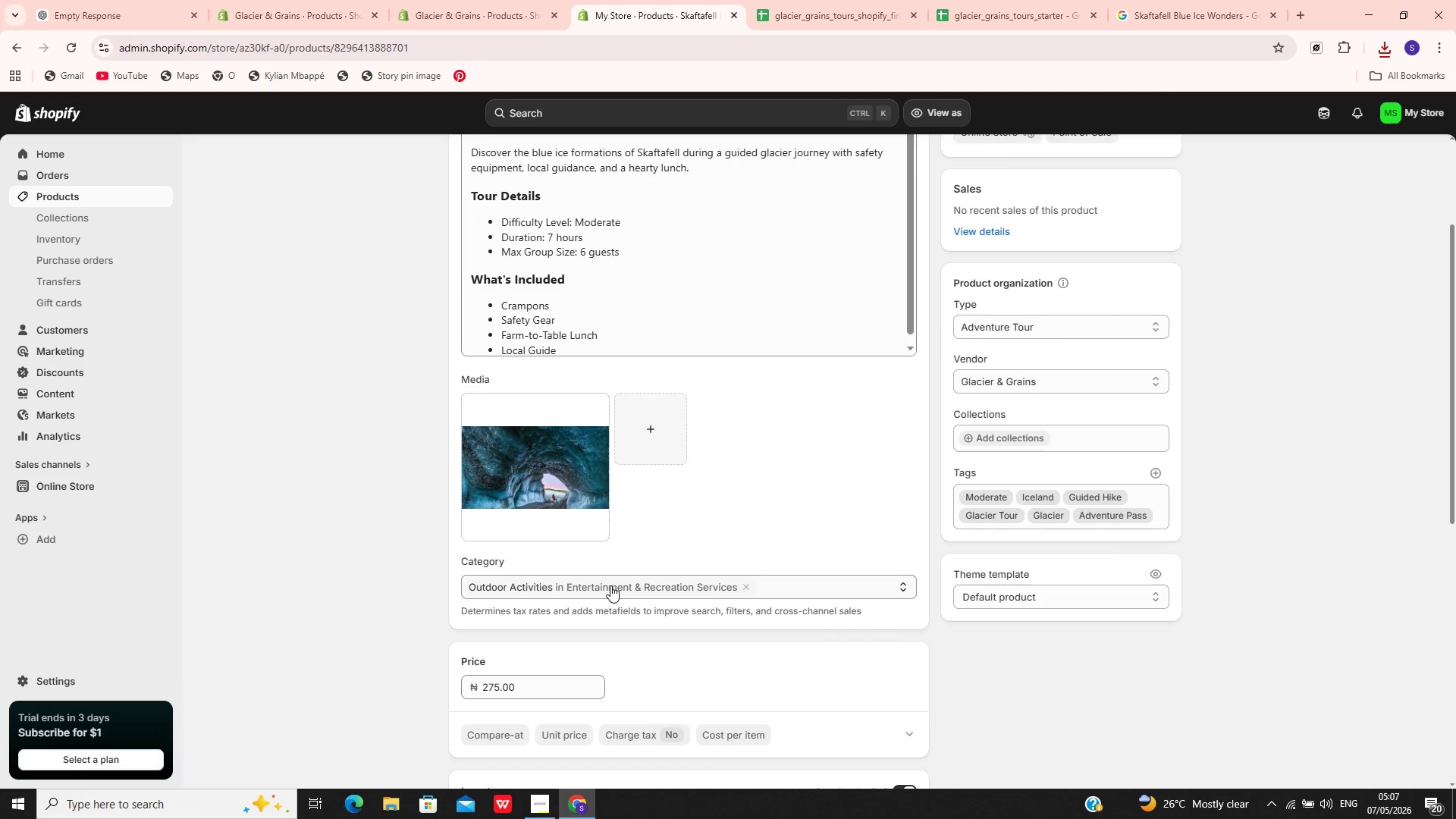 
left_click([642, 432])
 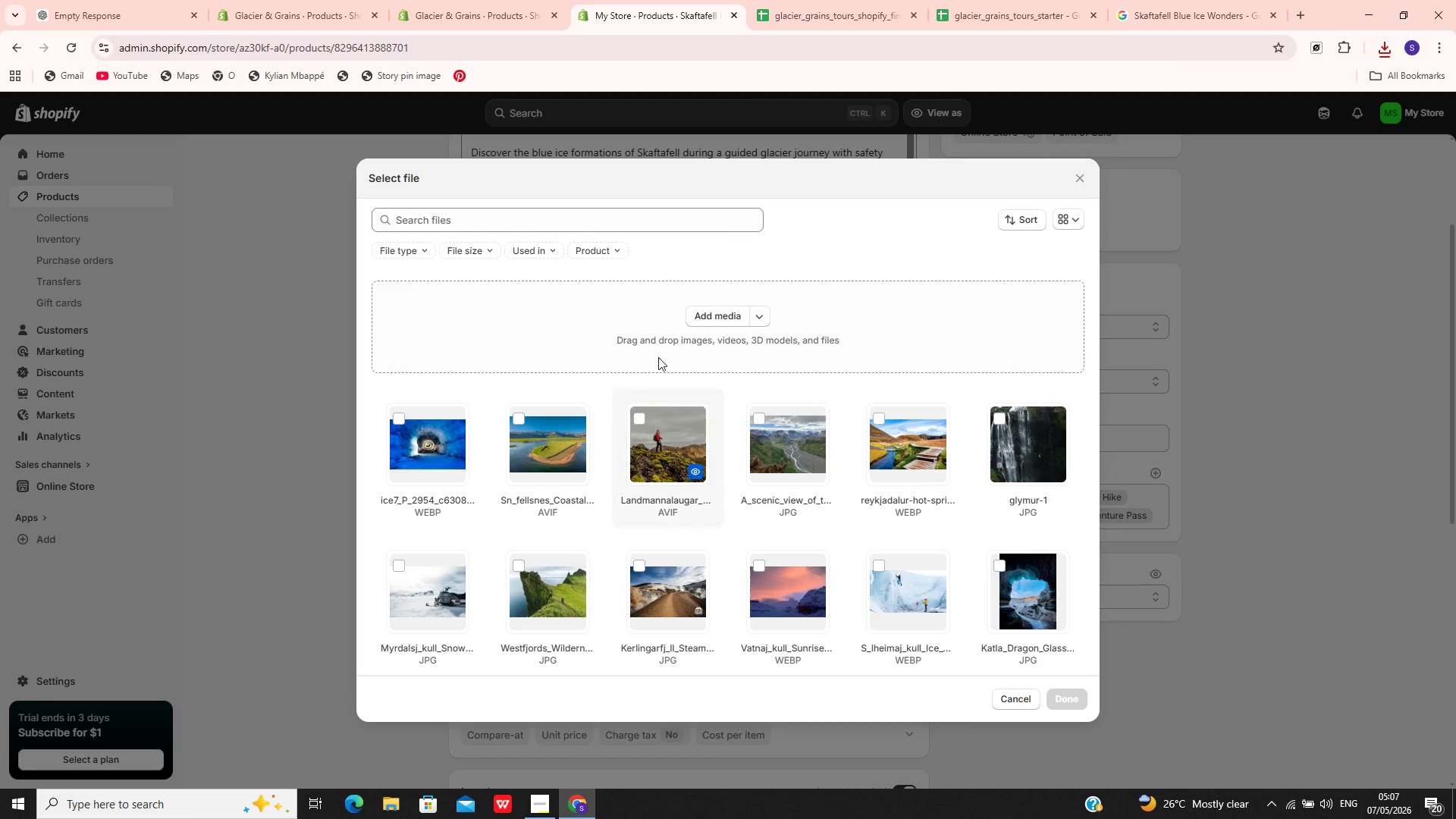 
left_click([693, 309])
 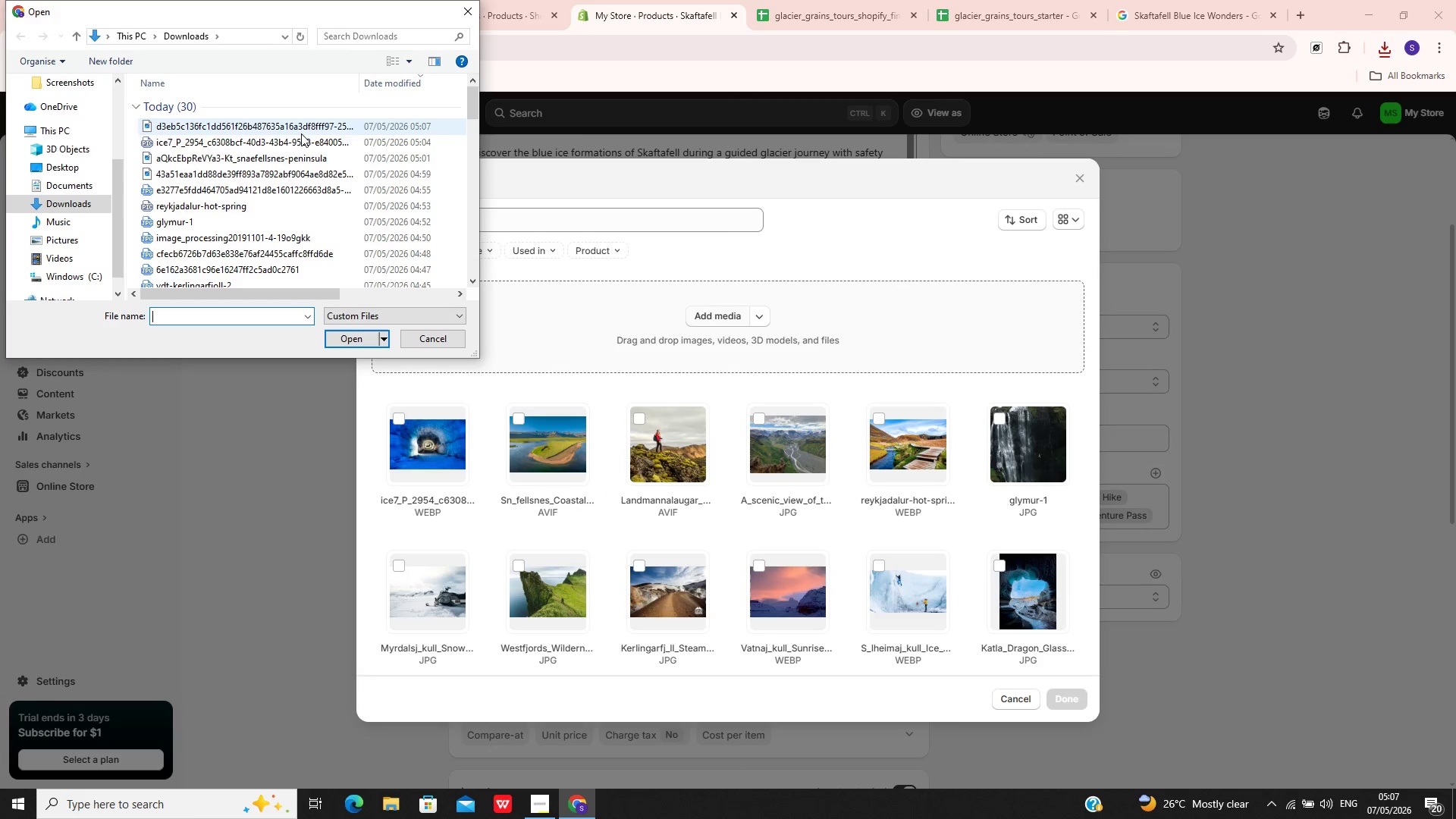 
left_click([328, 126])
 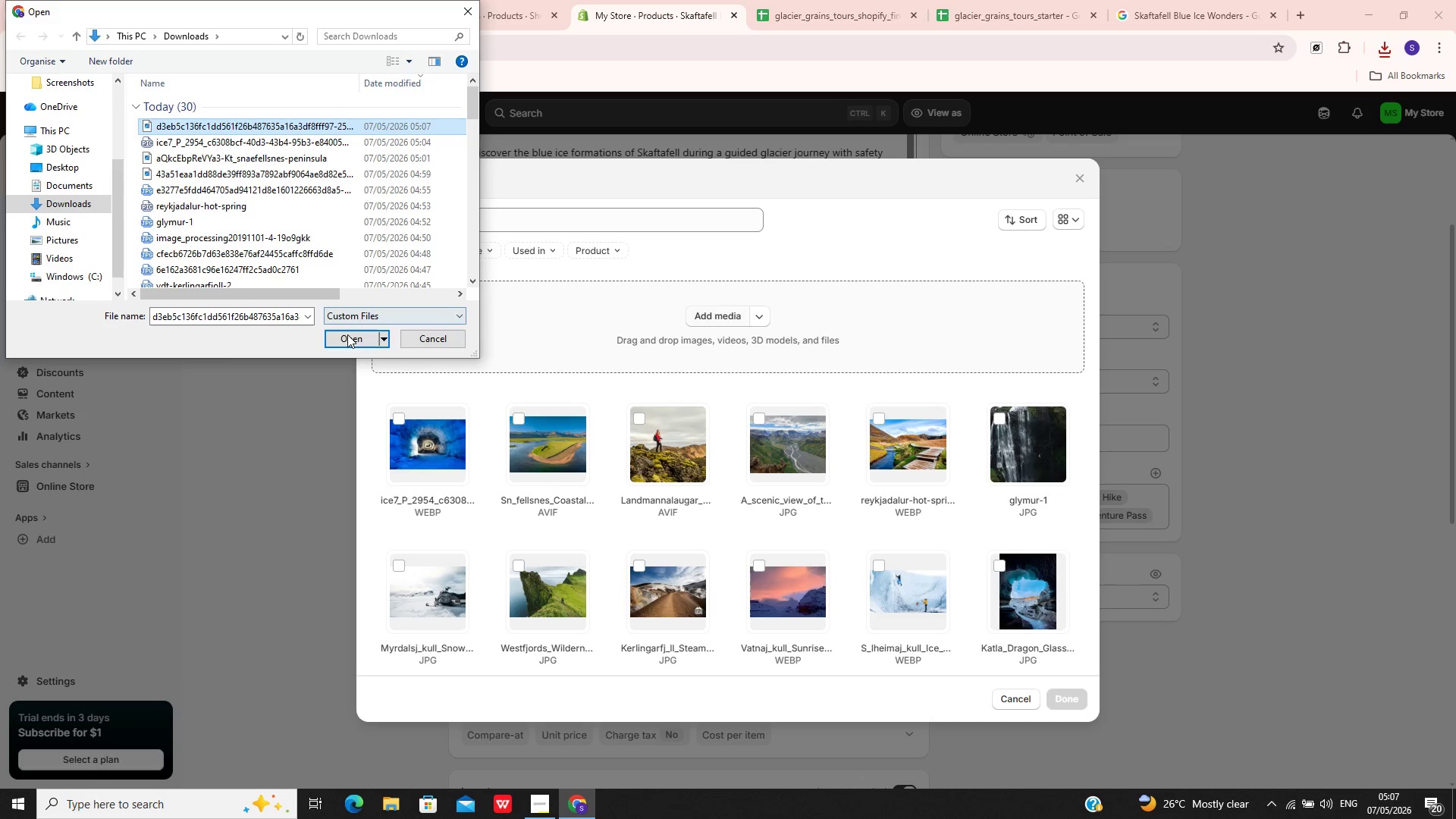 
left_click([347, 337])
 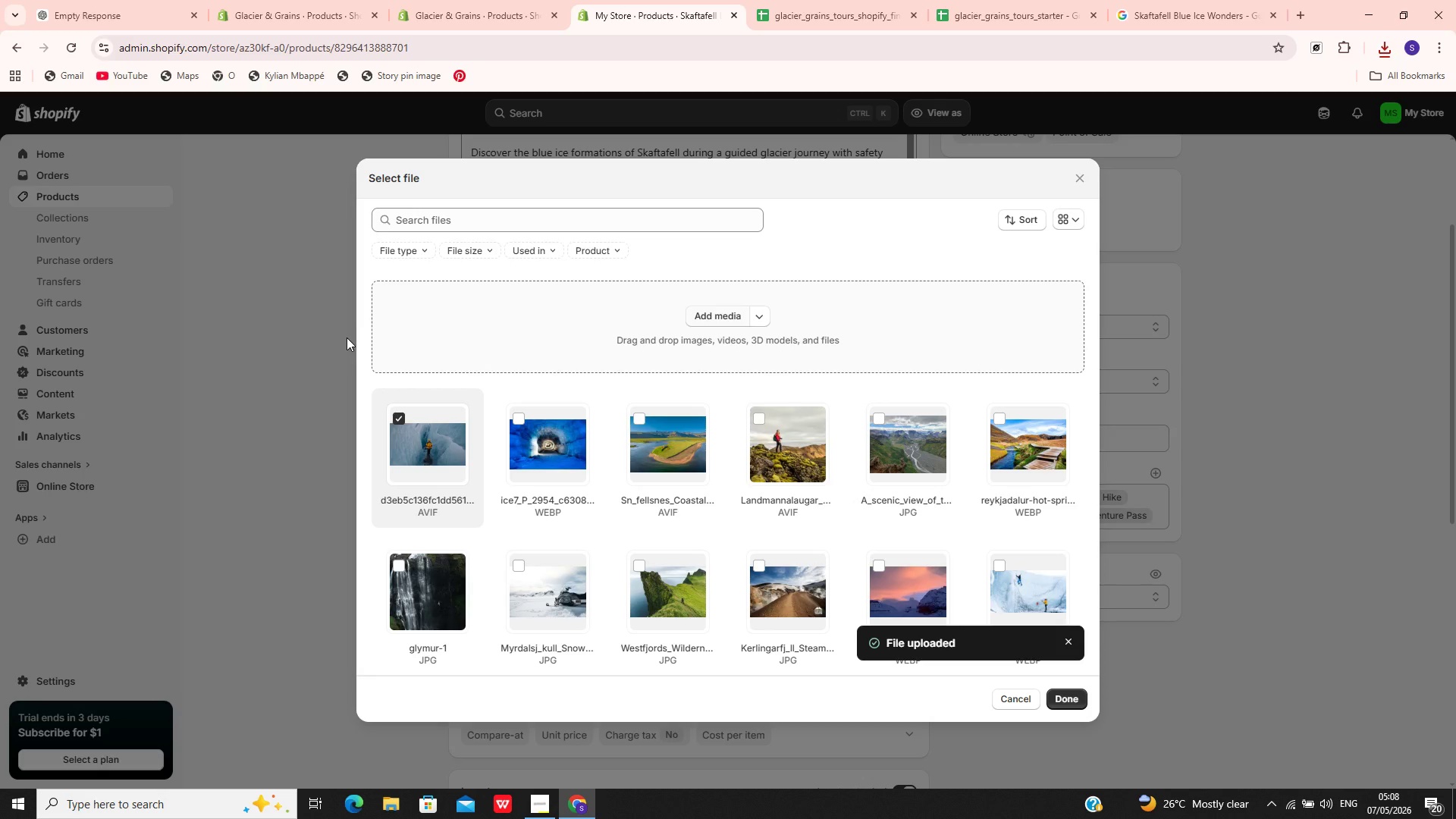 
wait(24.14)
 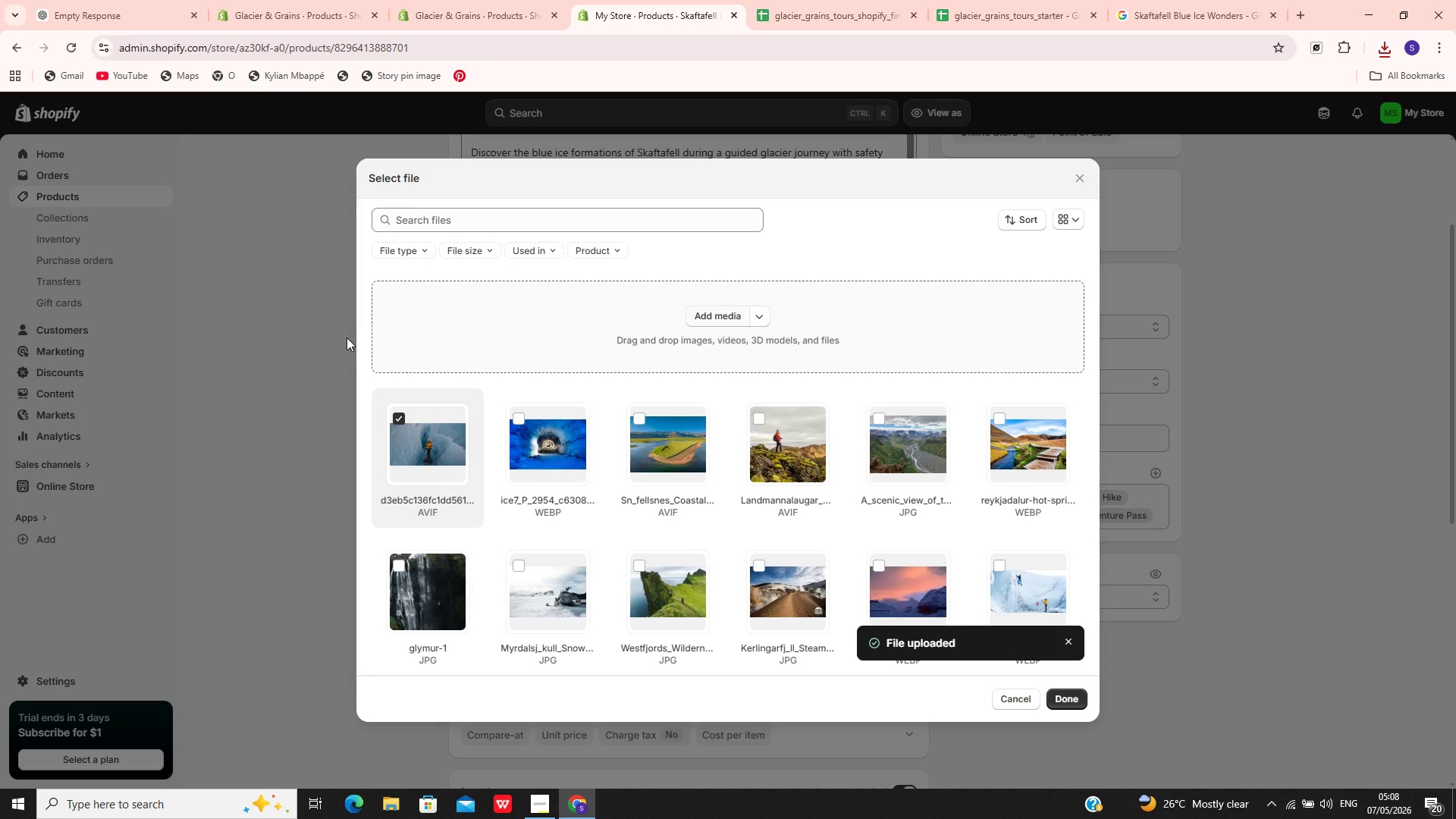 
left_click([1067, 703])
 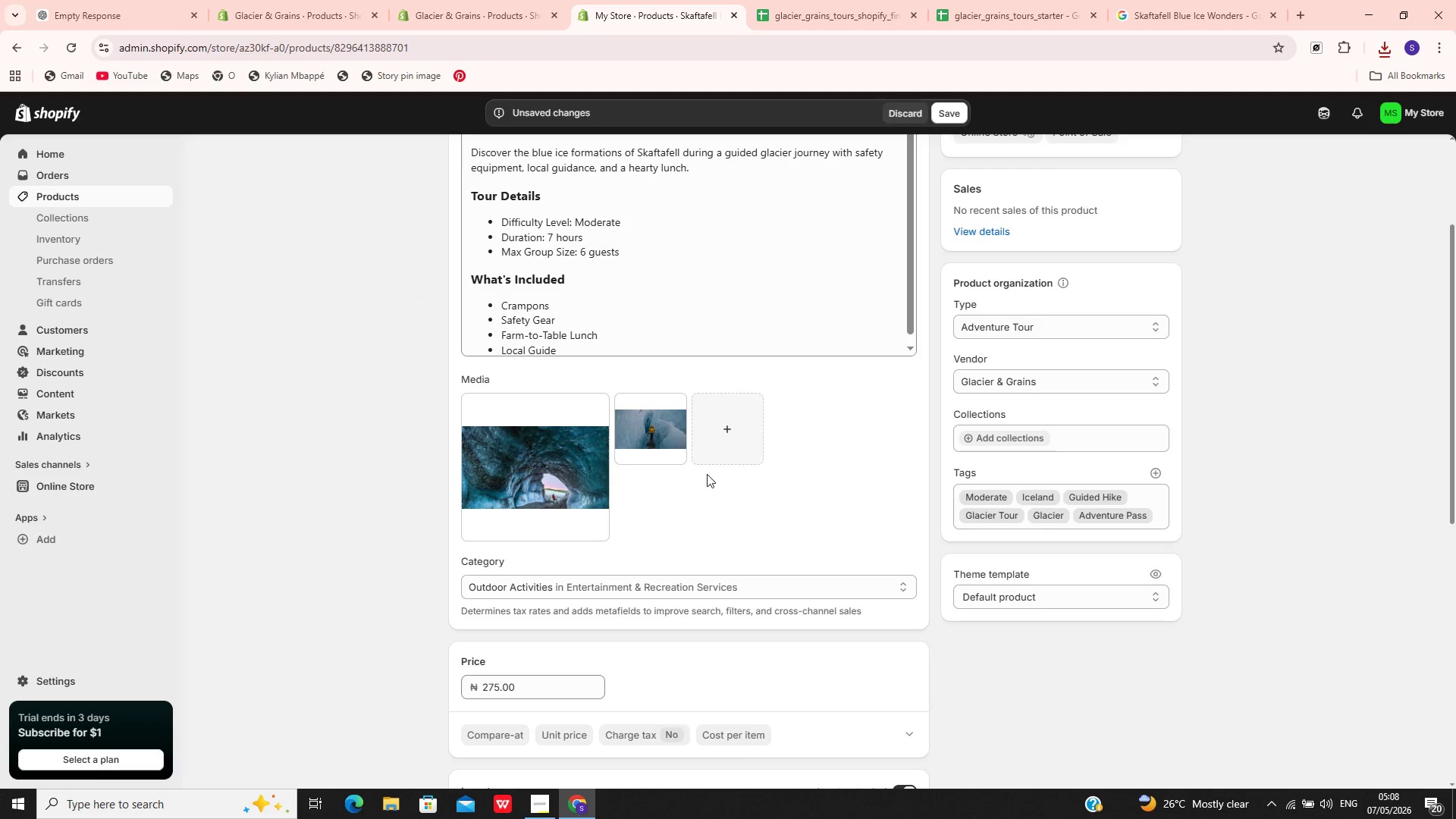 
left_click([665, 444])
 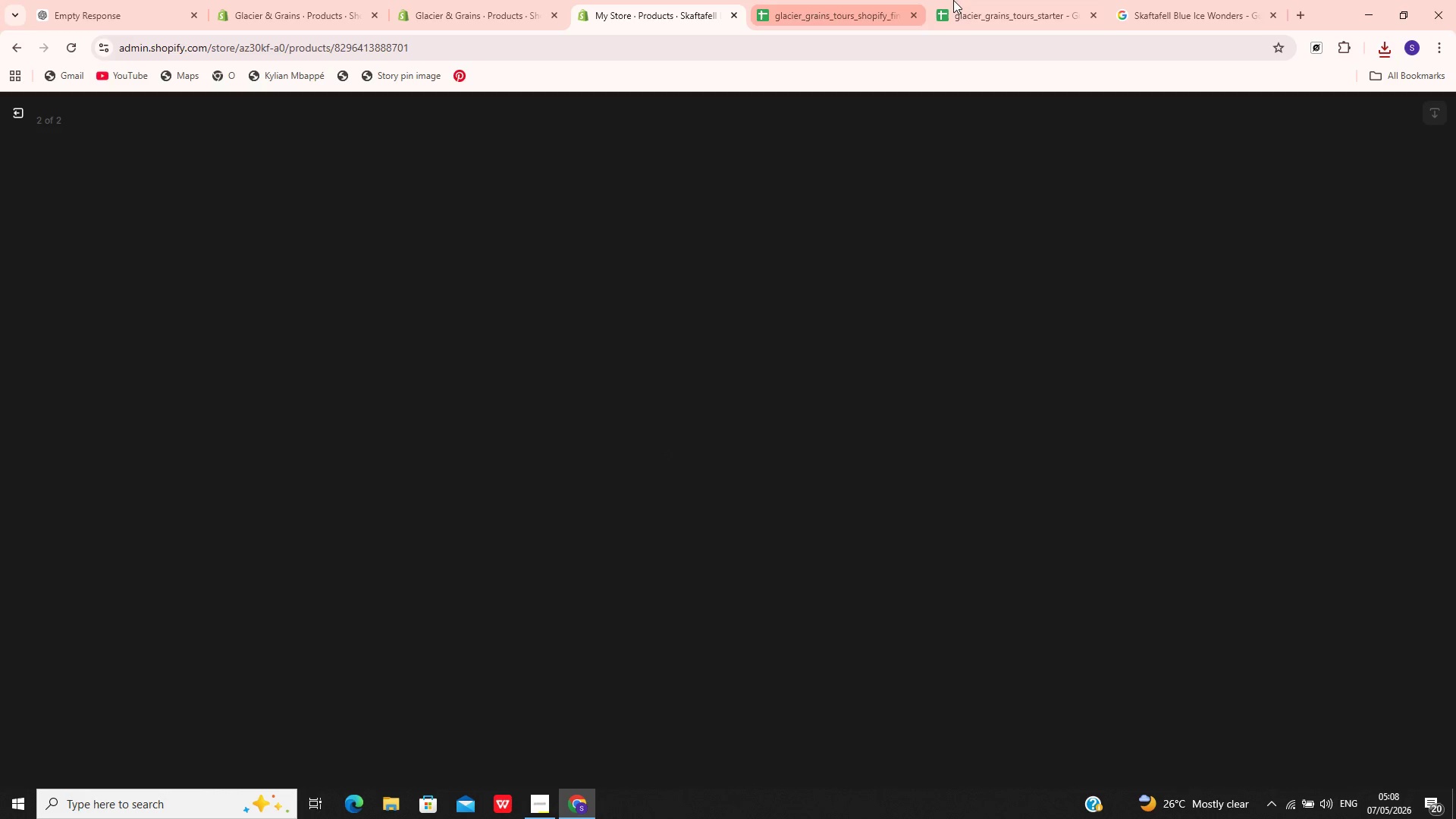 
left_click([981, 0])
 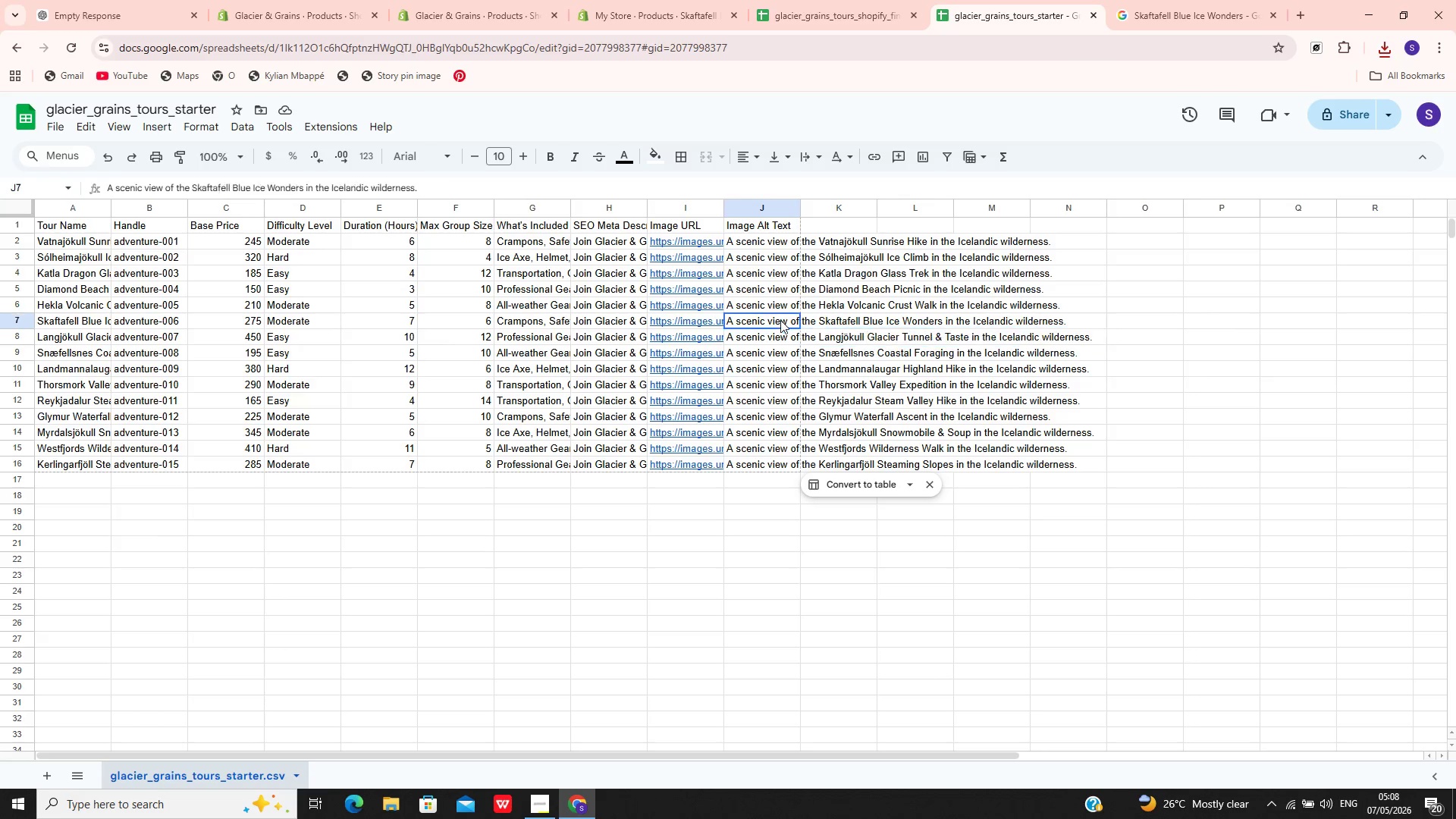 
double_click([780, 320])
 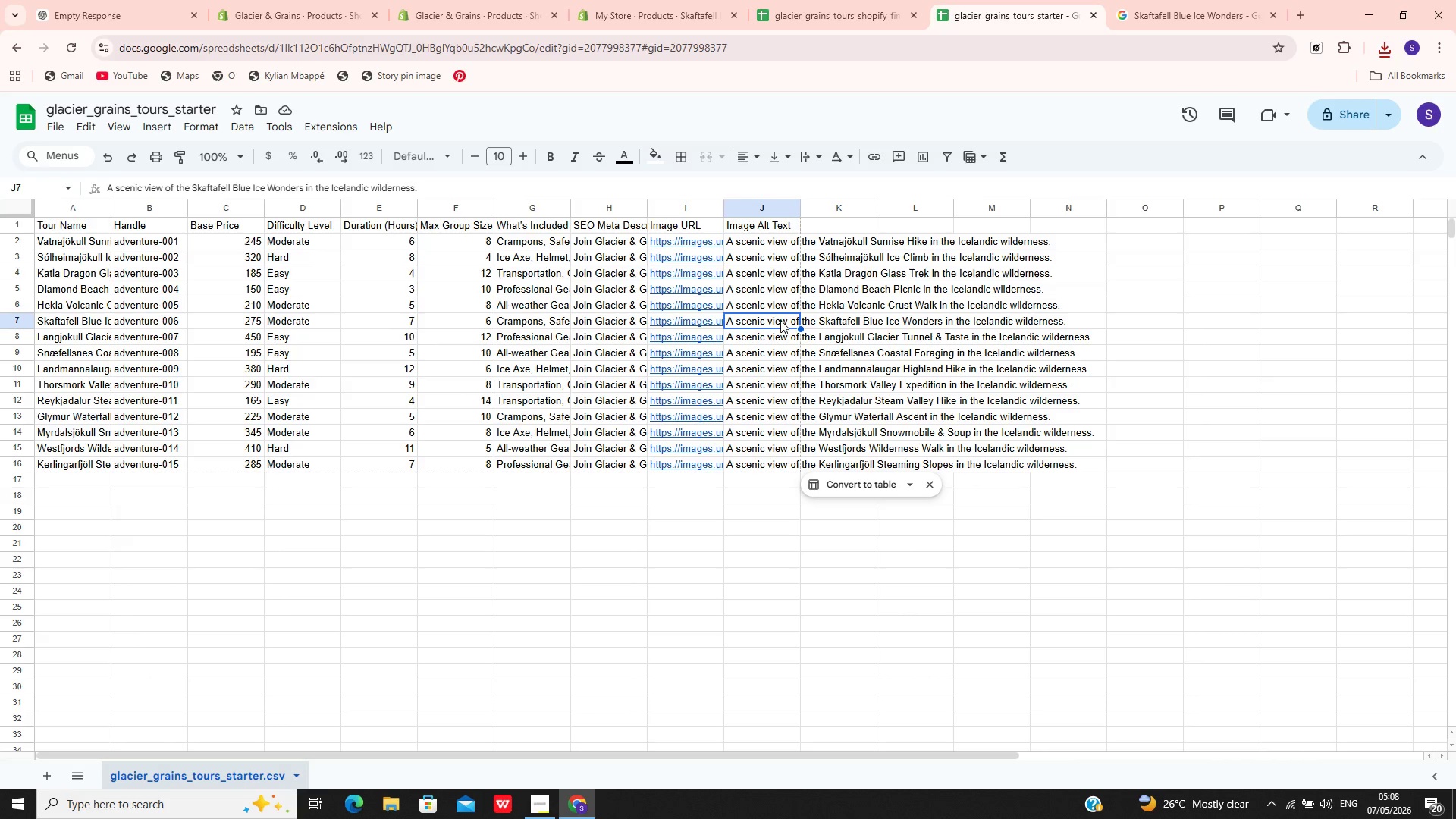 
triple_click([780, 320])
 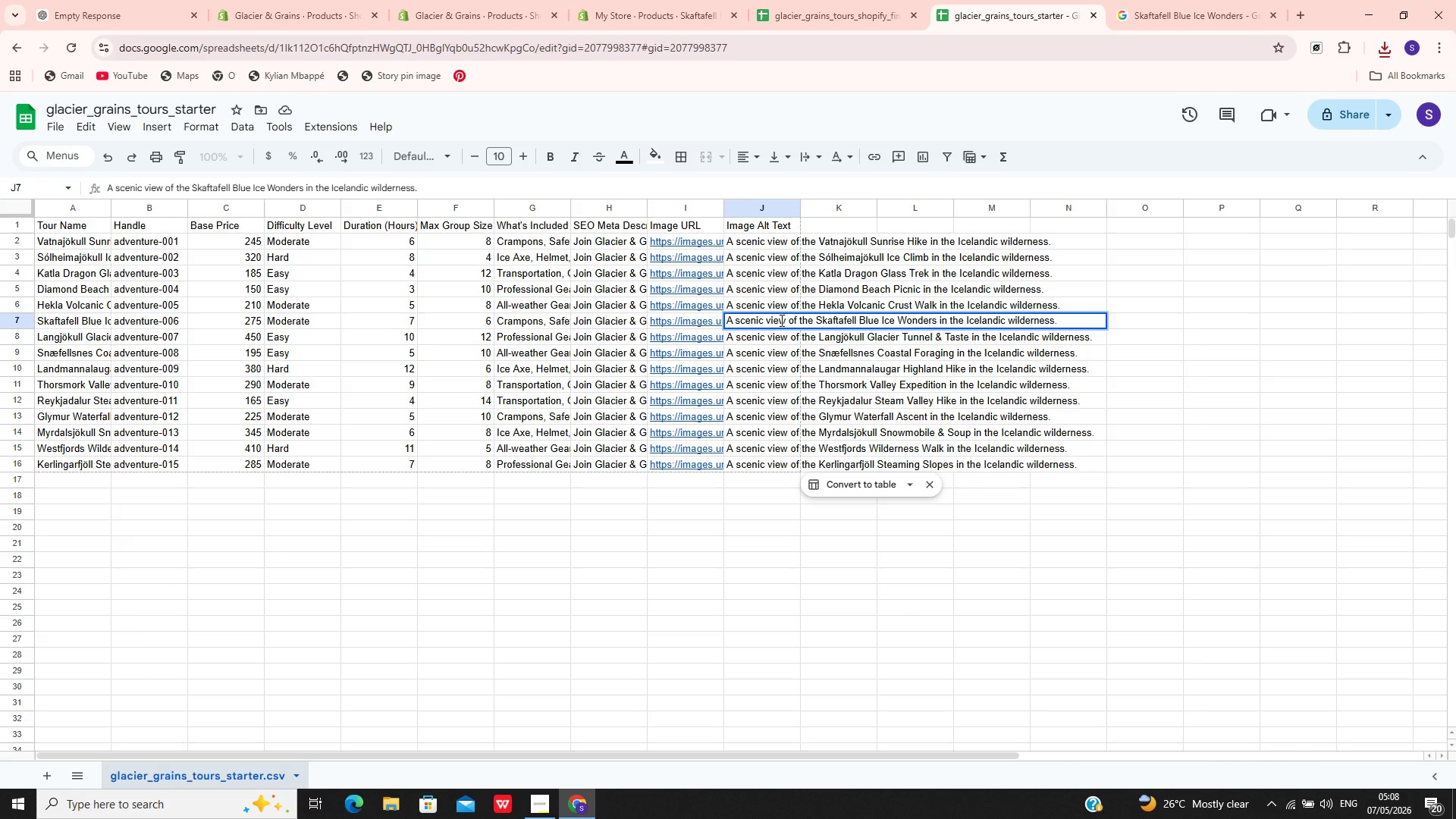 
key(Control+A)
 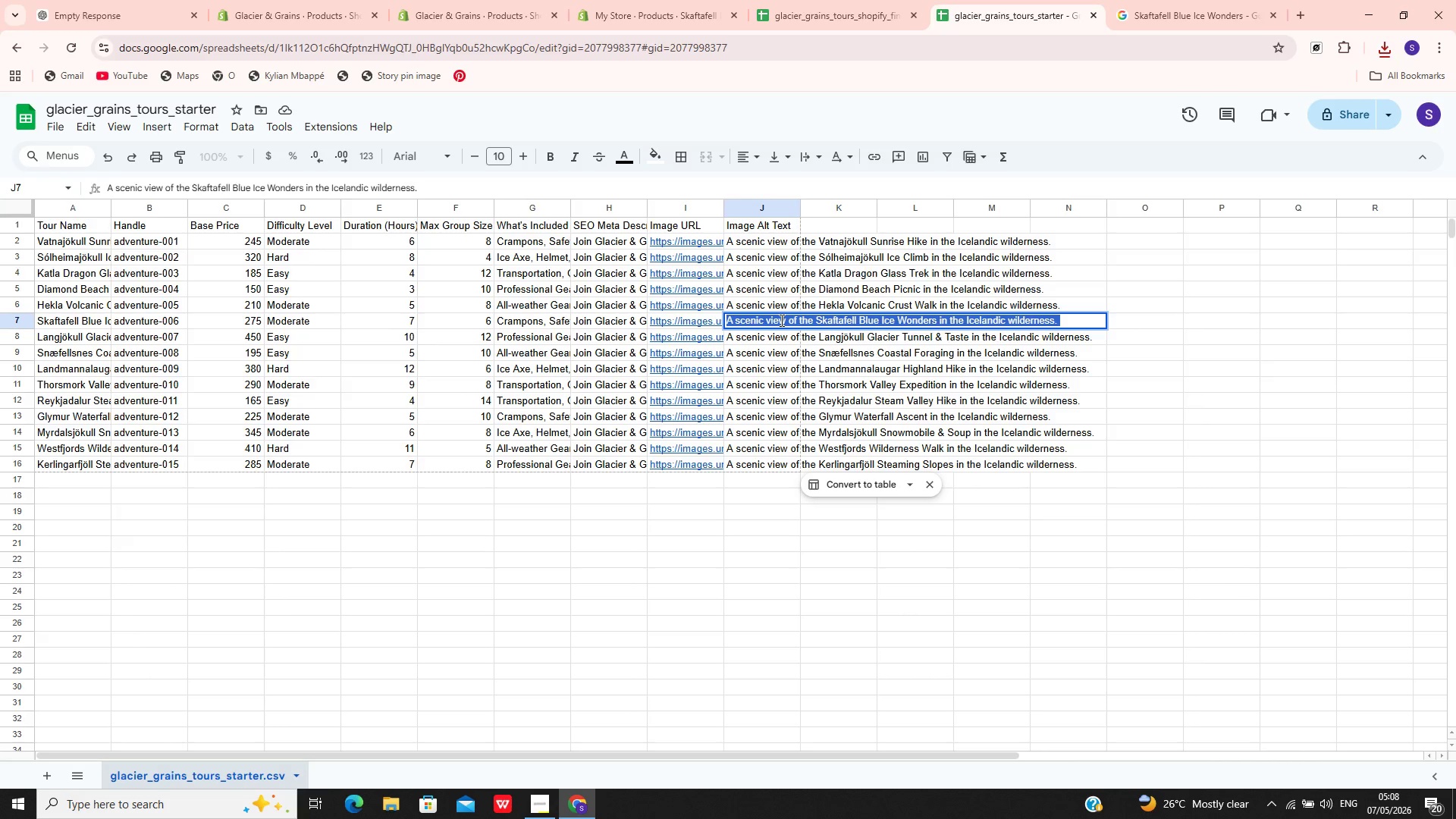 
key(Control+C)
 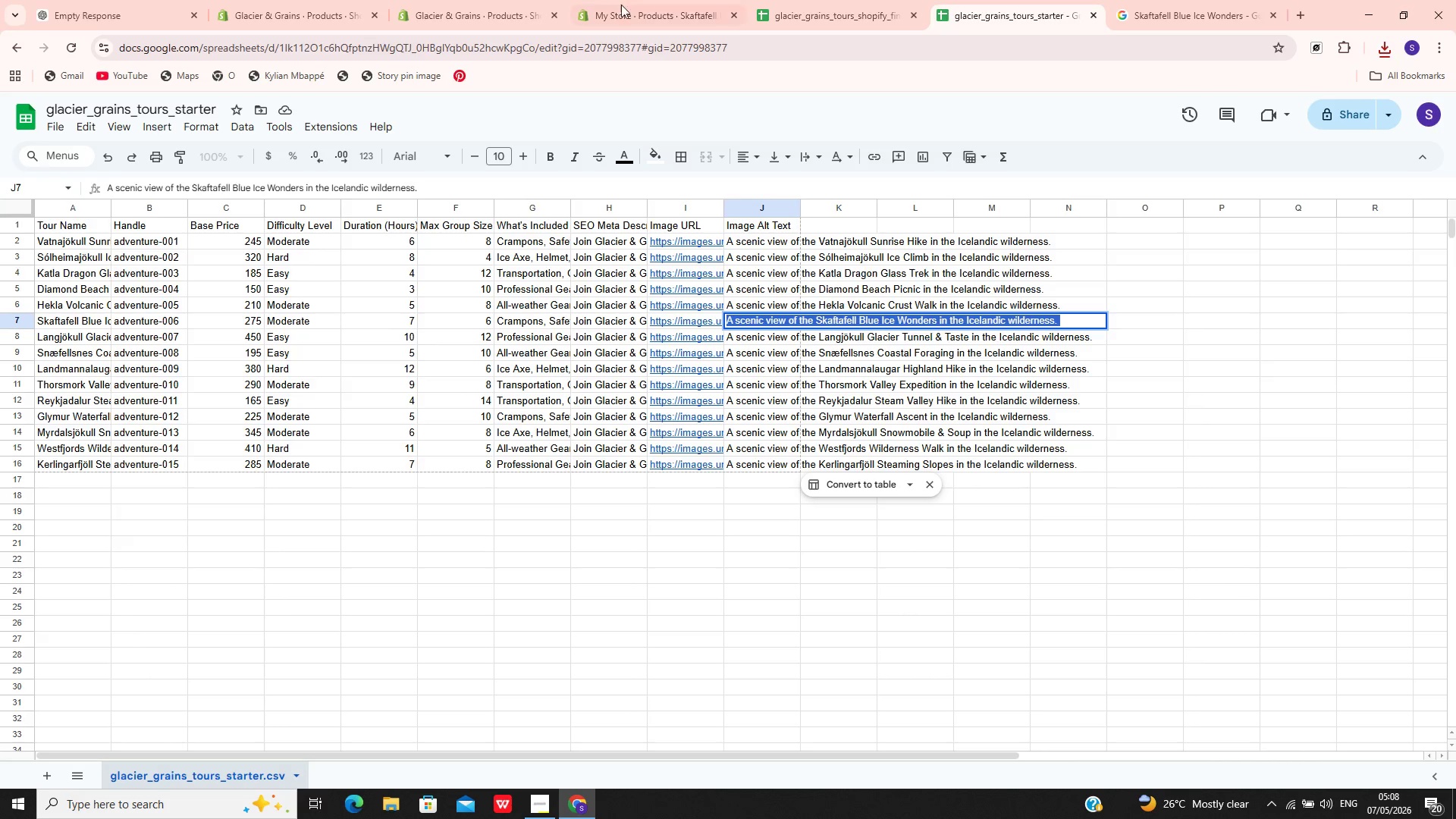 
left_click([617, 0])
 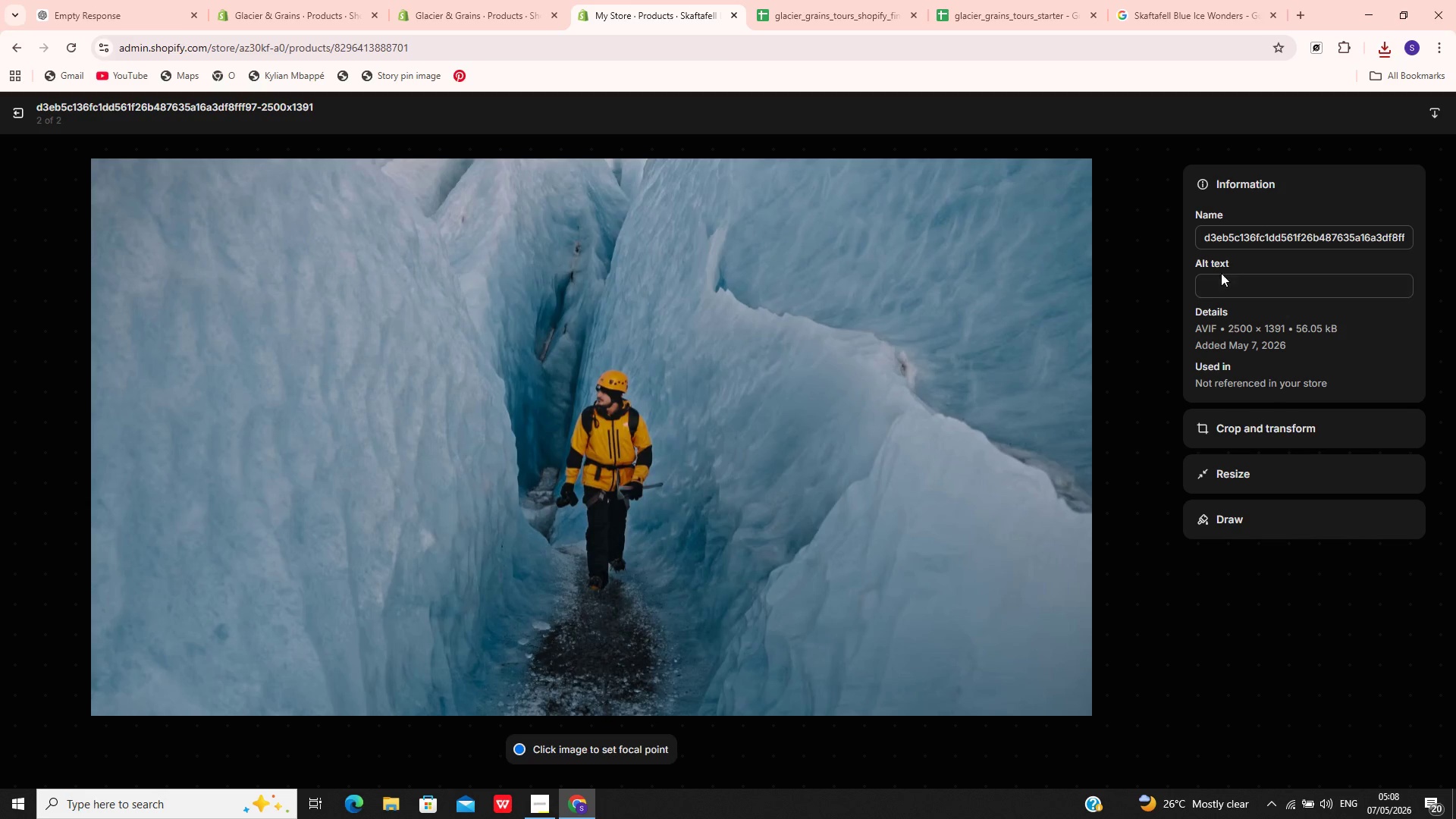 
left_click([1219, 275])
 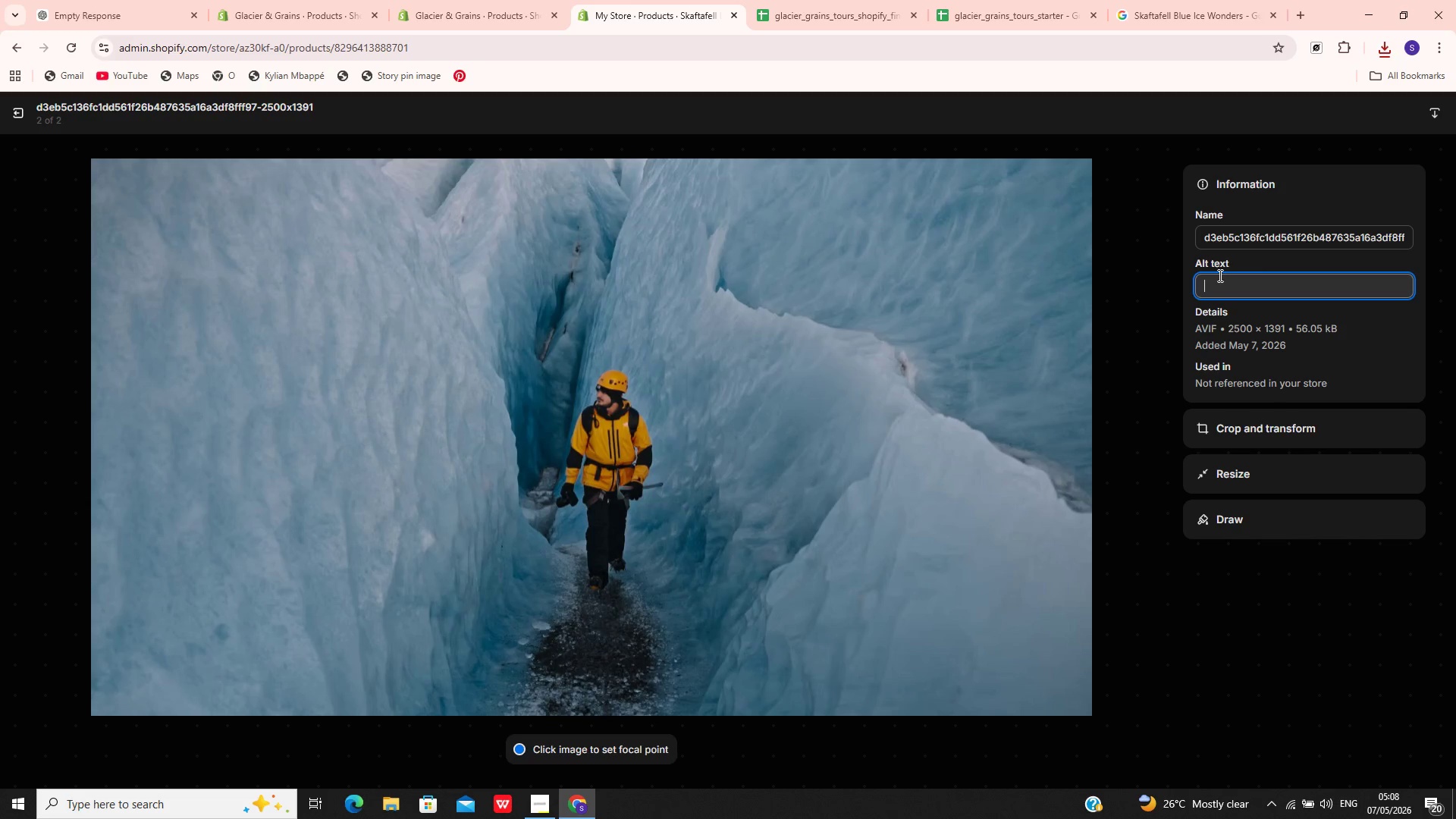 
key(Control+A)
 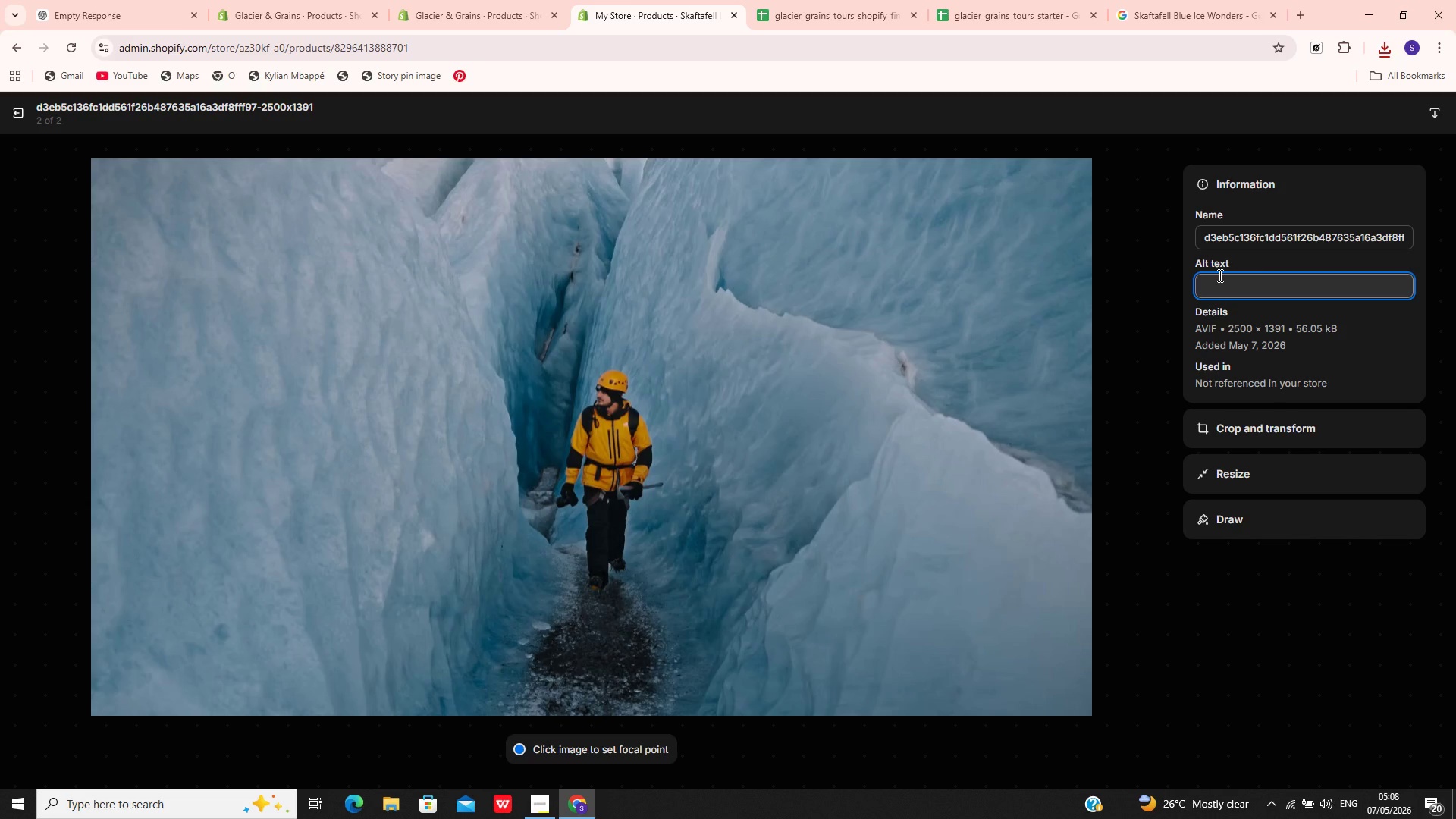 
key(Control+V)
 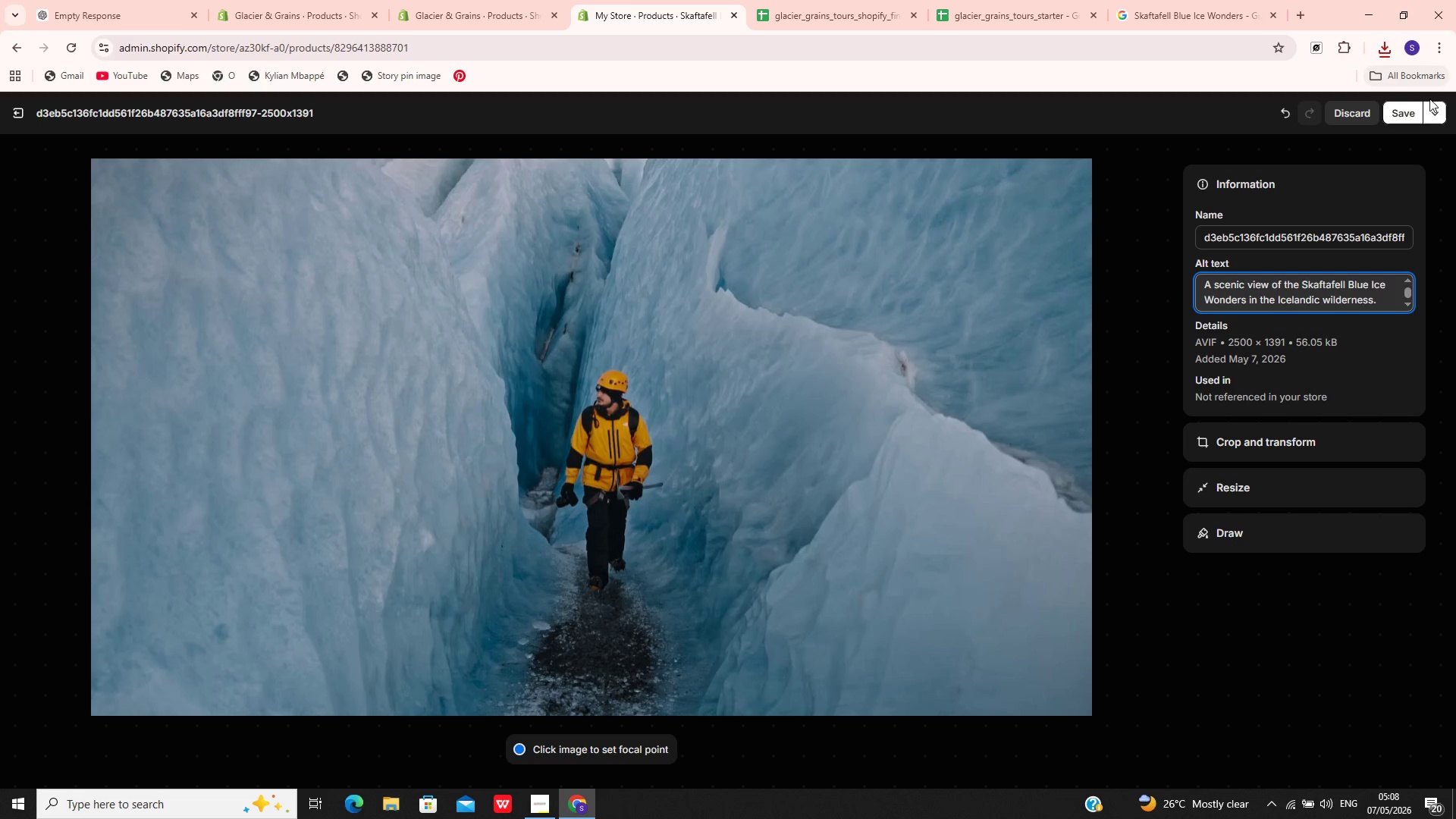 
left_click([1401, 119])
 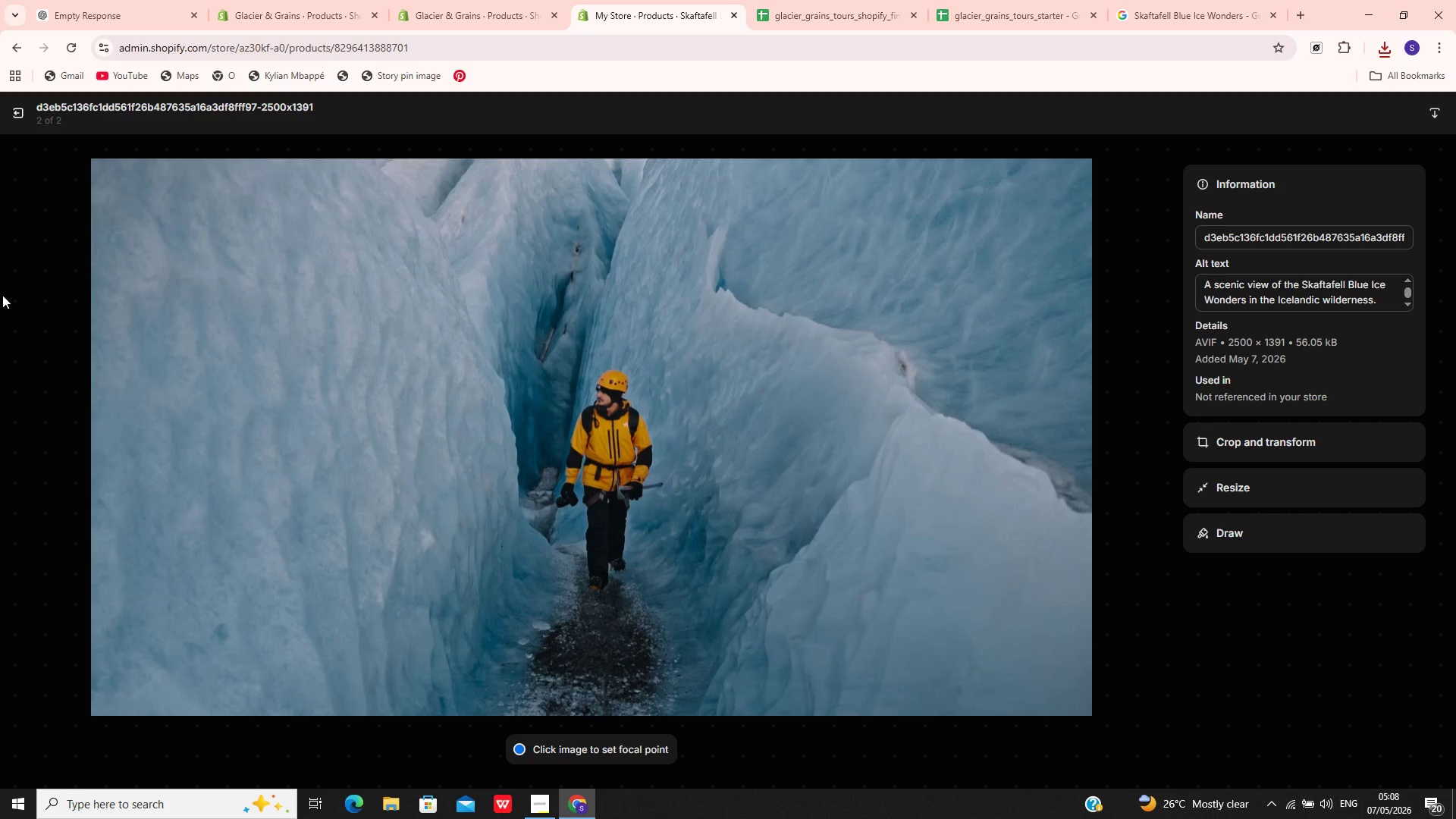 
left_click_drag(start_coordinate=[13, 127], to_coordinate=[15, 118])
 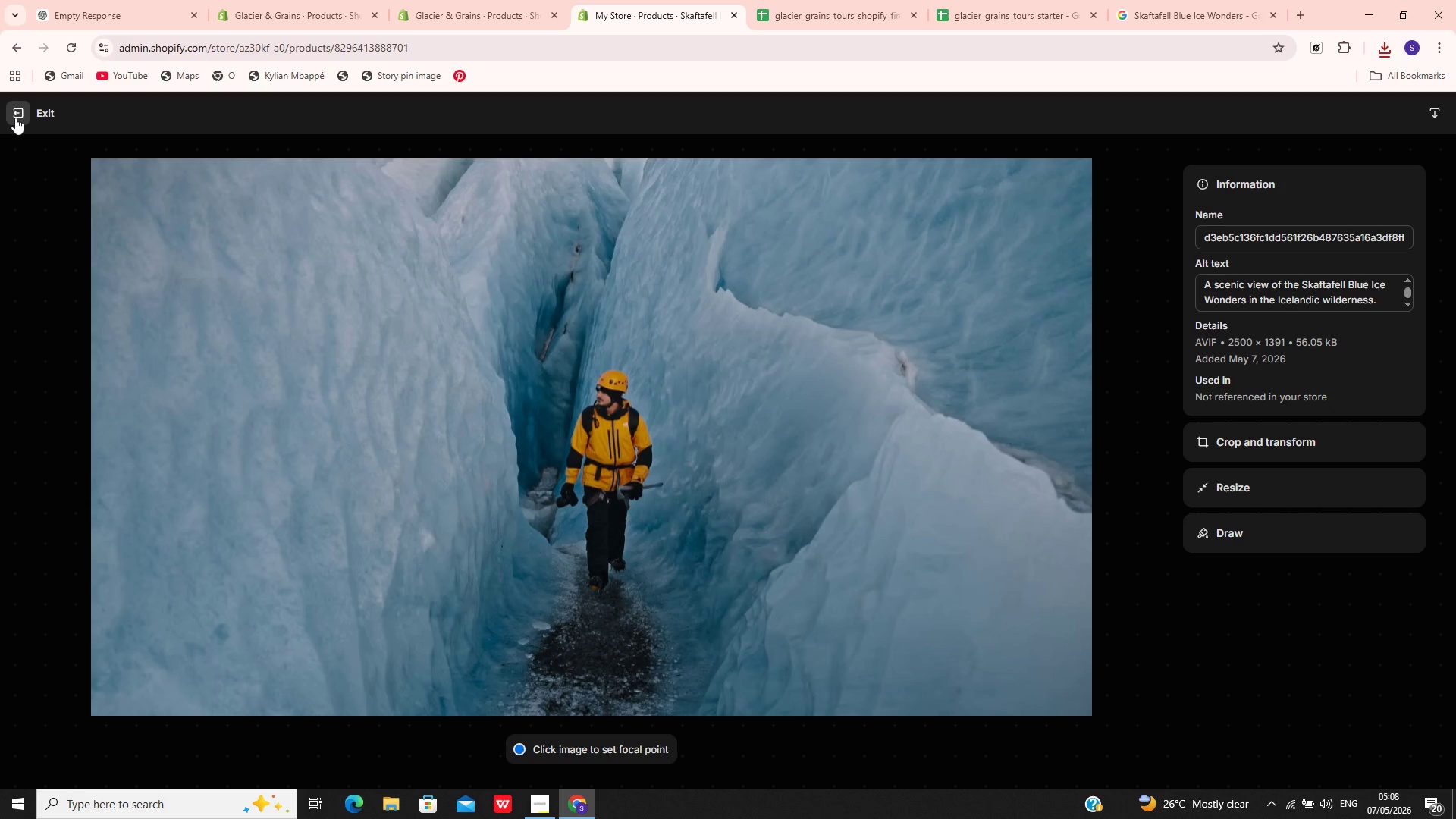 
left_click([15, 118])
 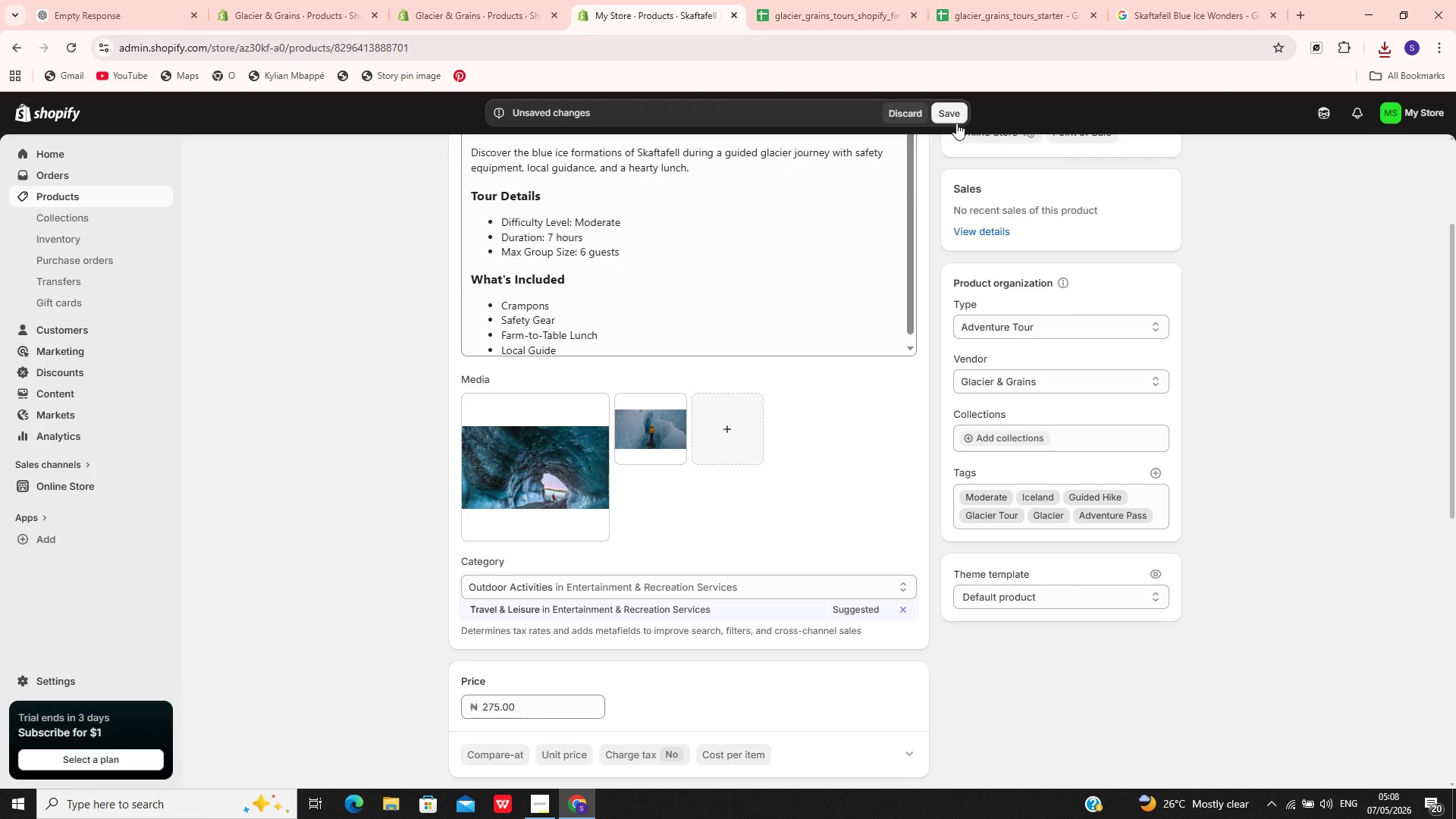 
left_click([947, 115])
 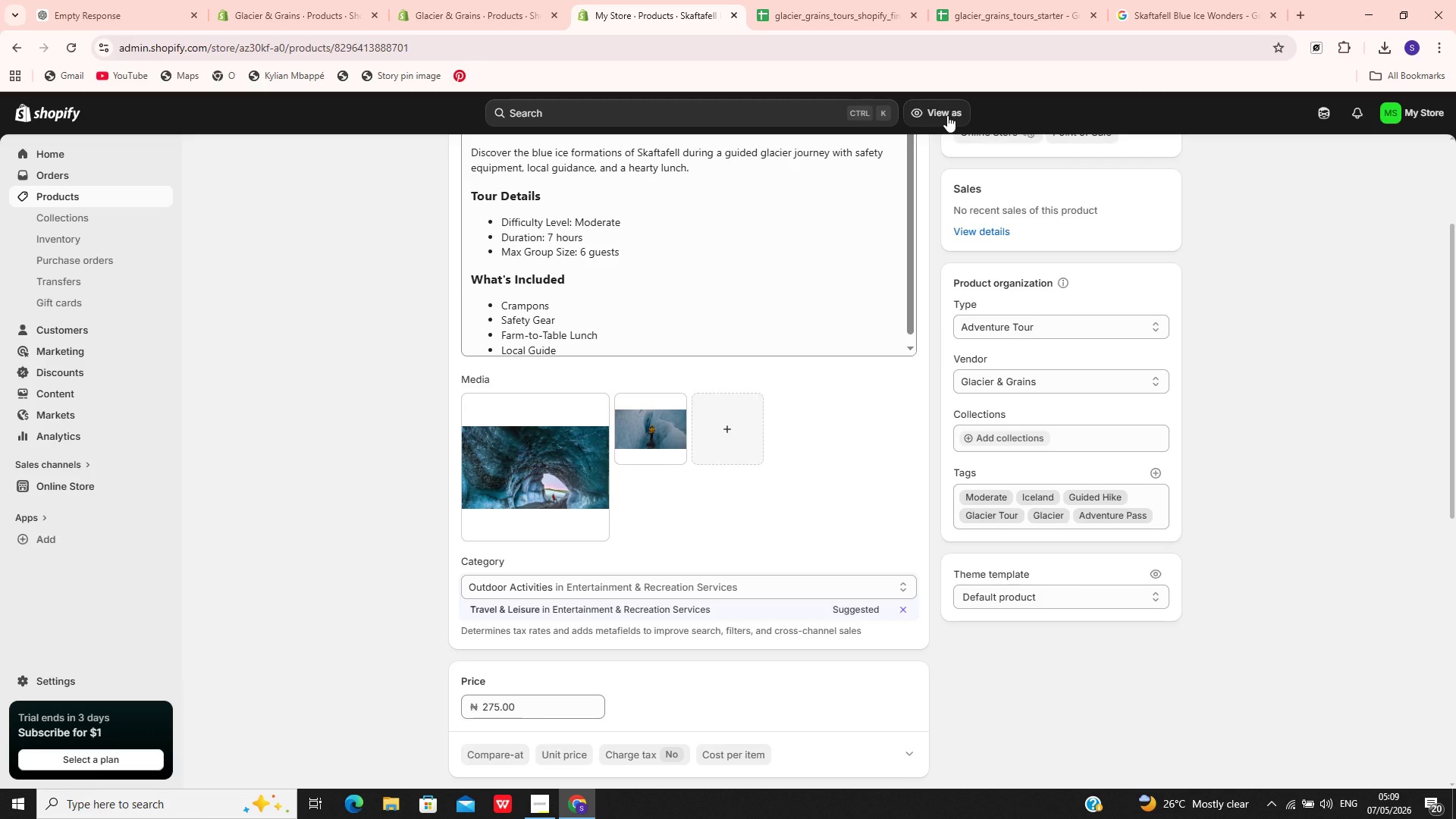 
wait(74.69)
 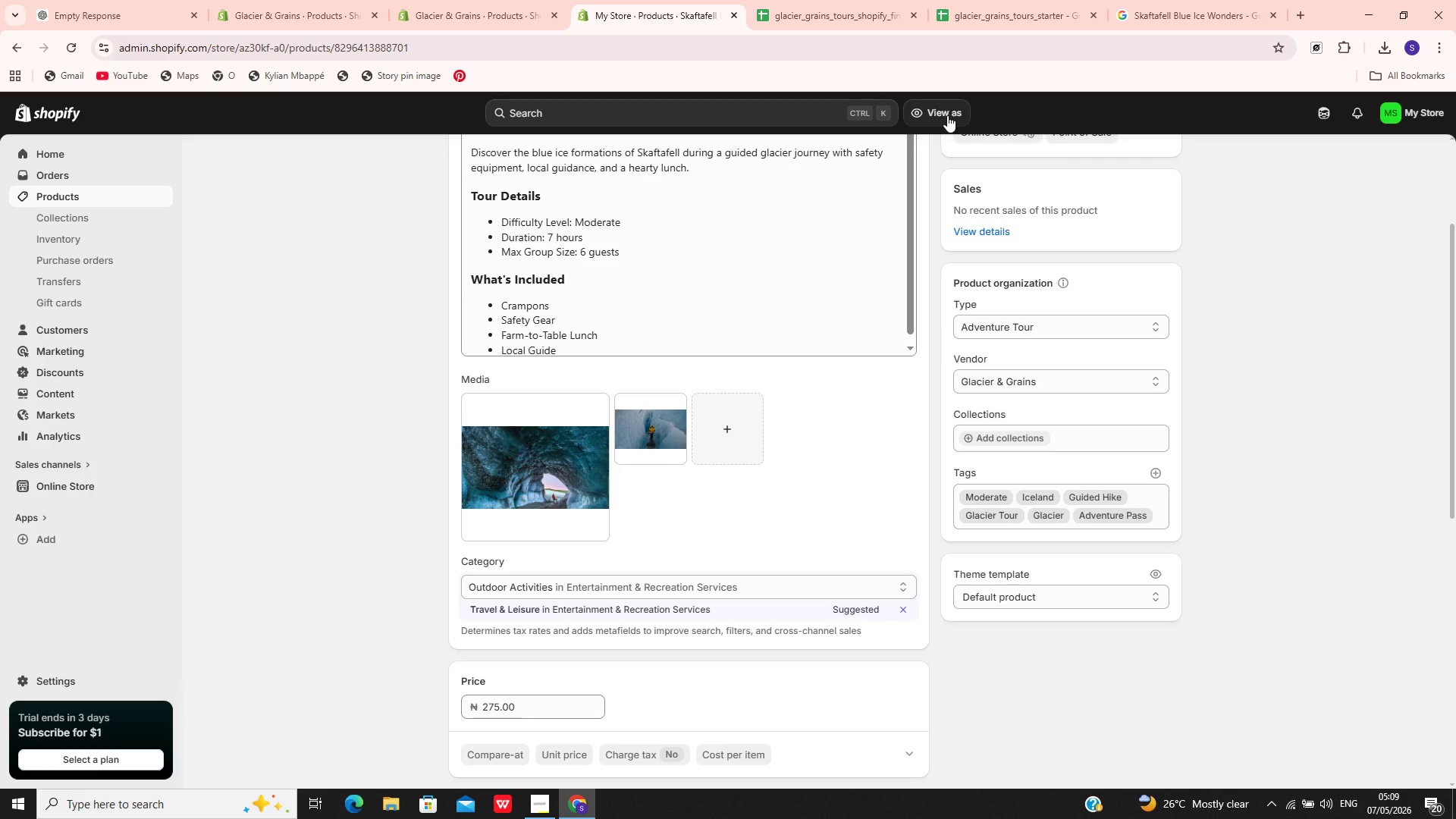 
left_click([666, 439])
 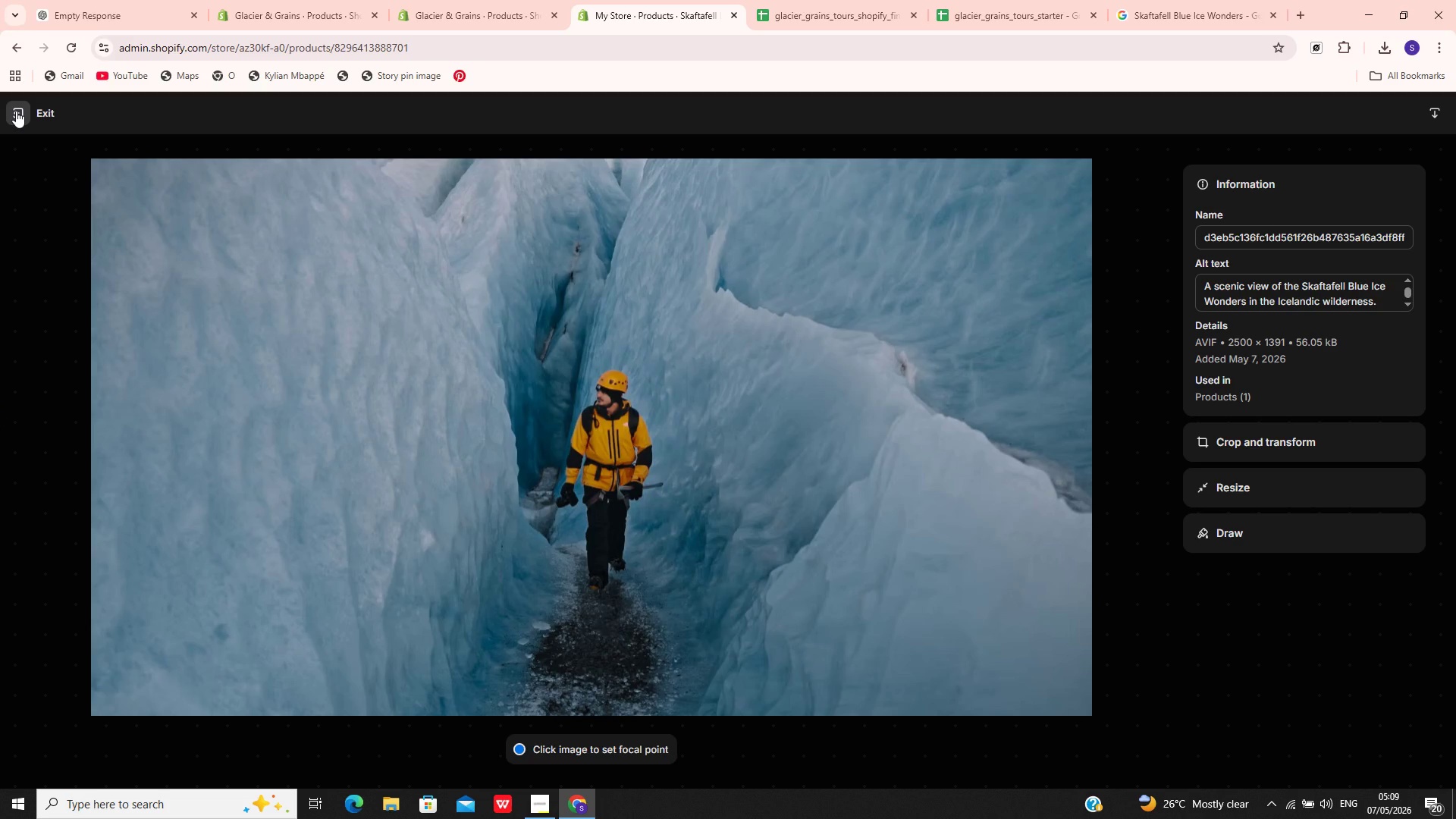 
wait(6.64)
 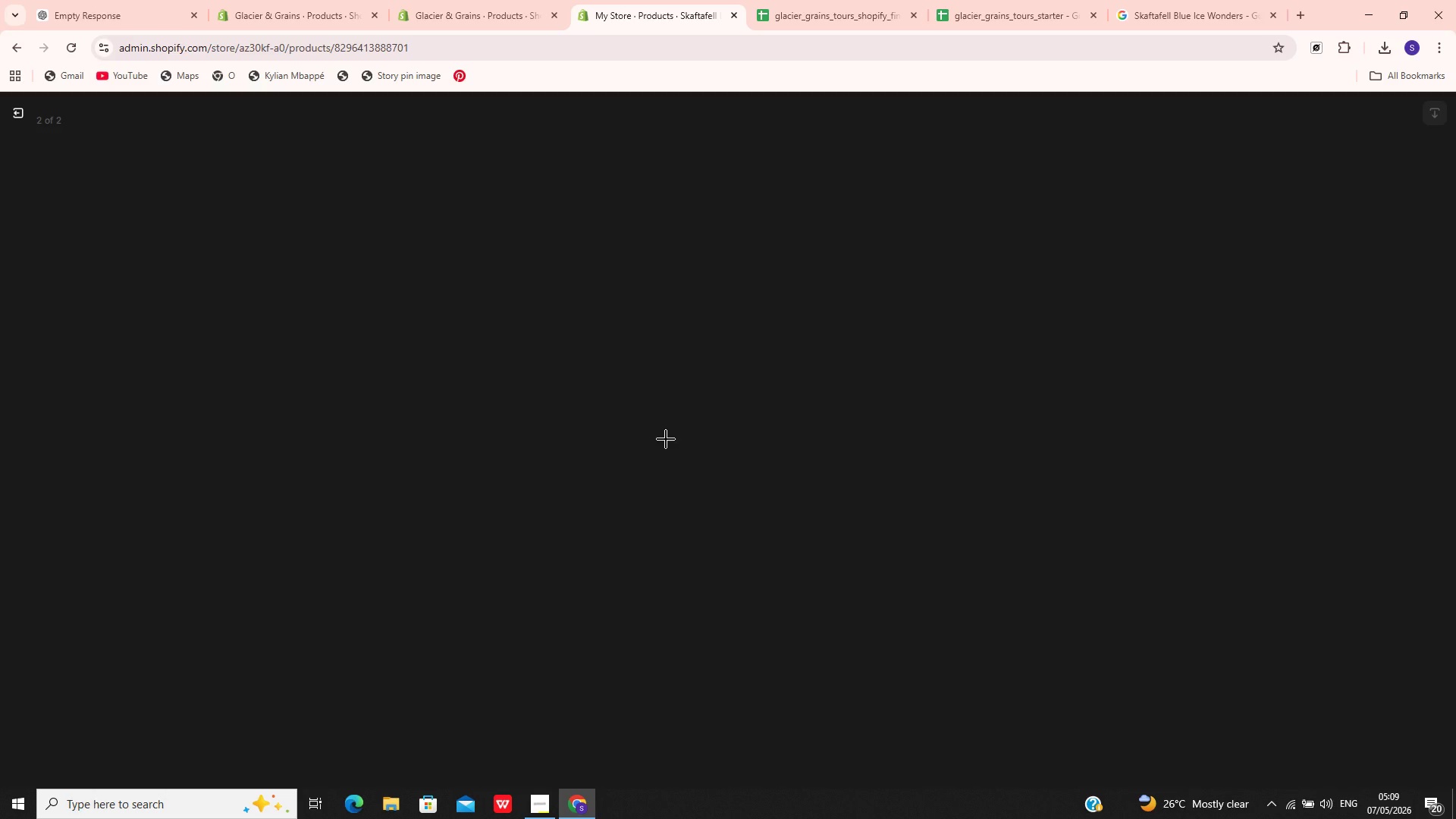 
left_click([21, 121])
 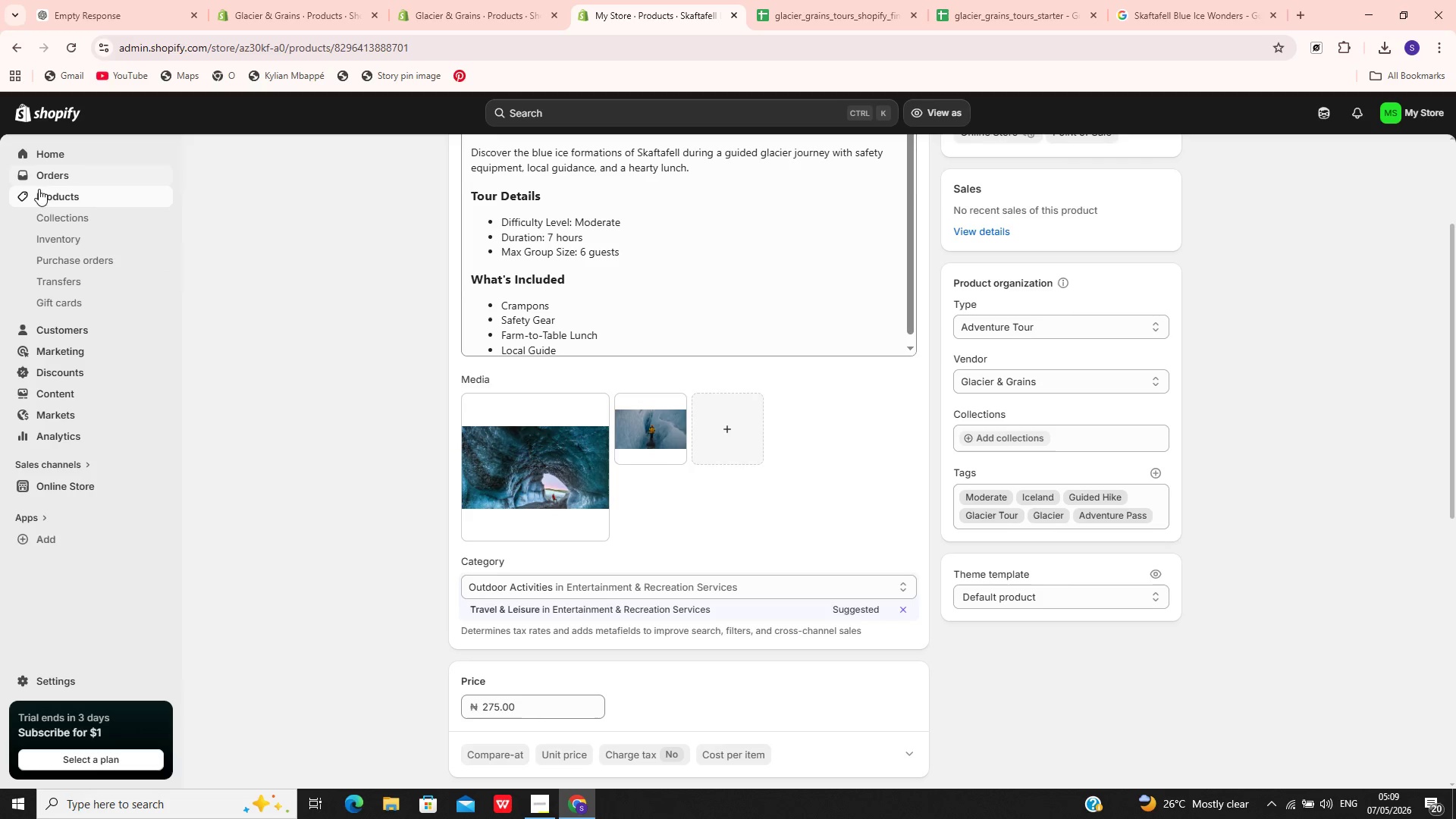 
left_click([42, 194])
 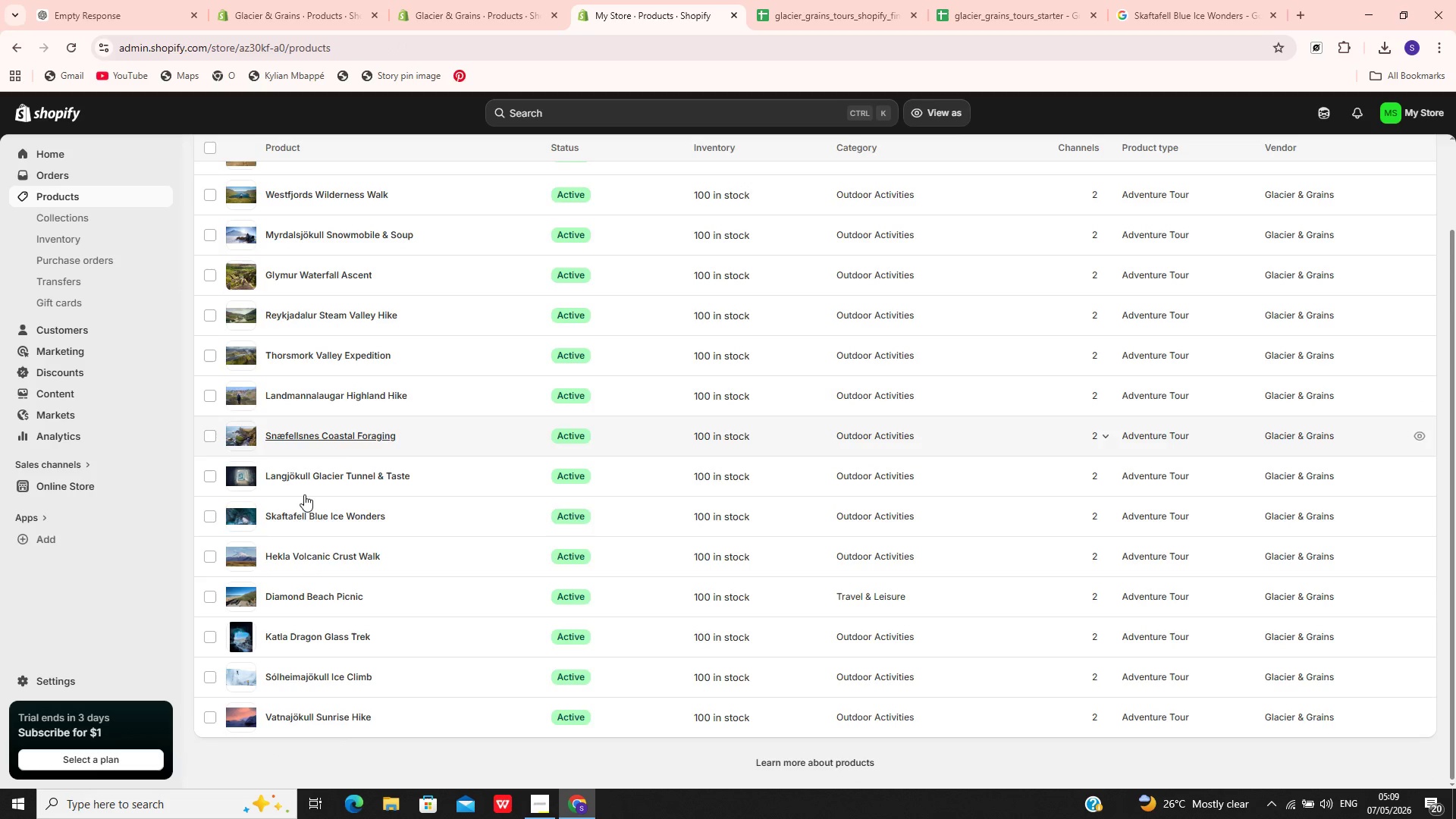 
wait(5.92)
 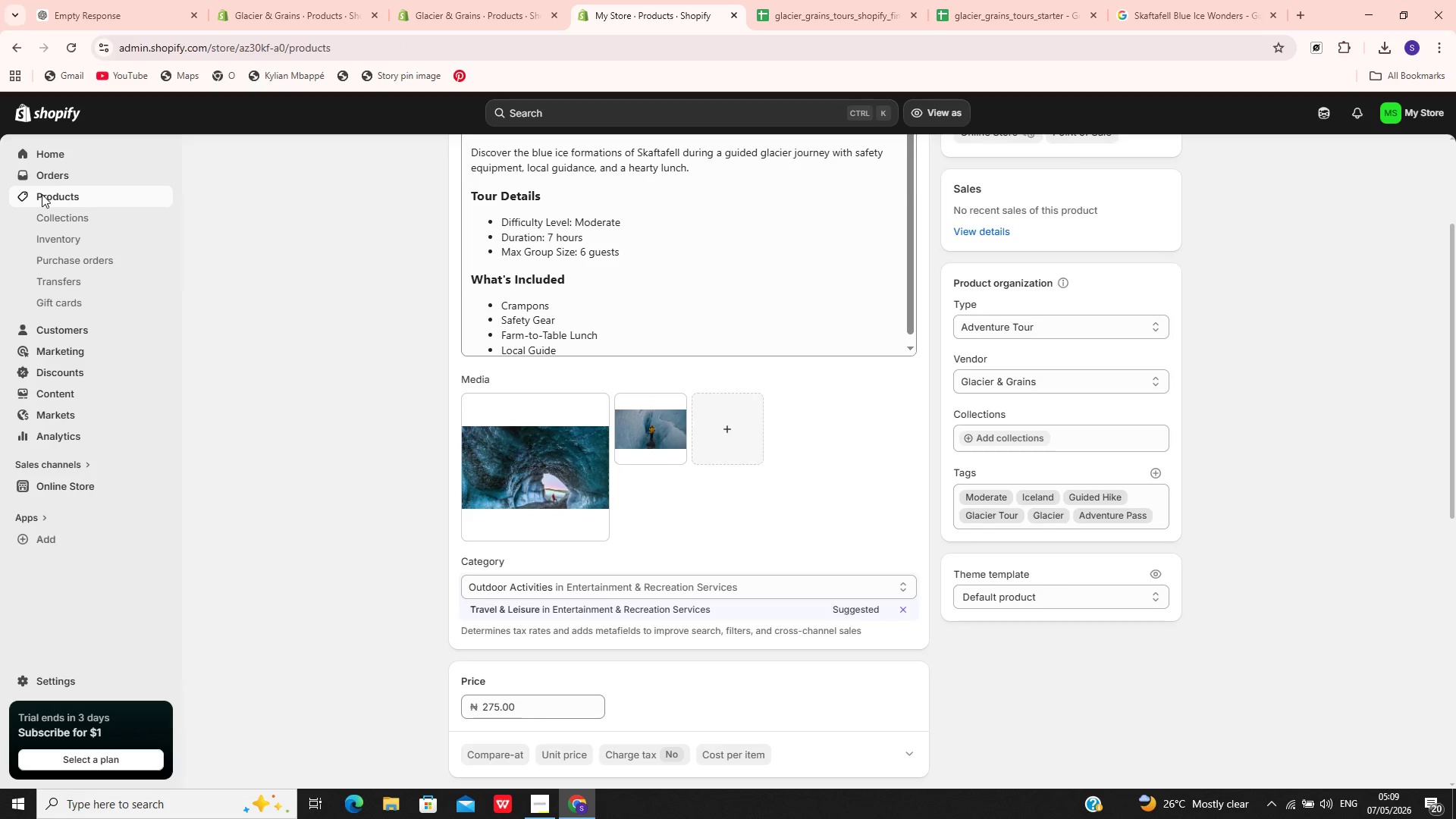 
left_click([437, 562])
 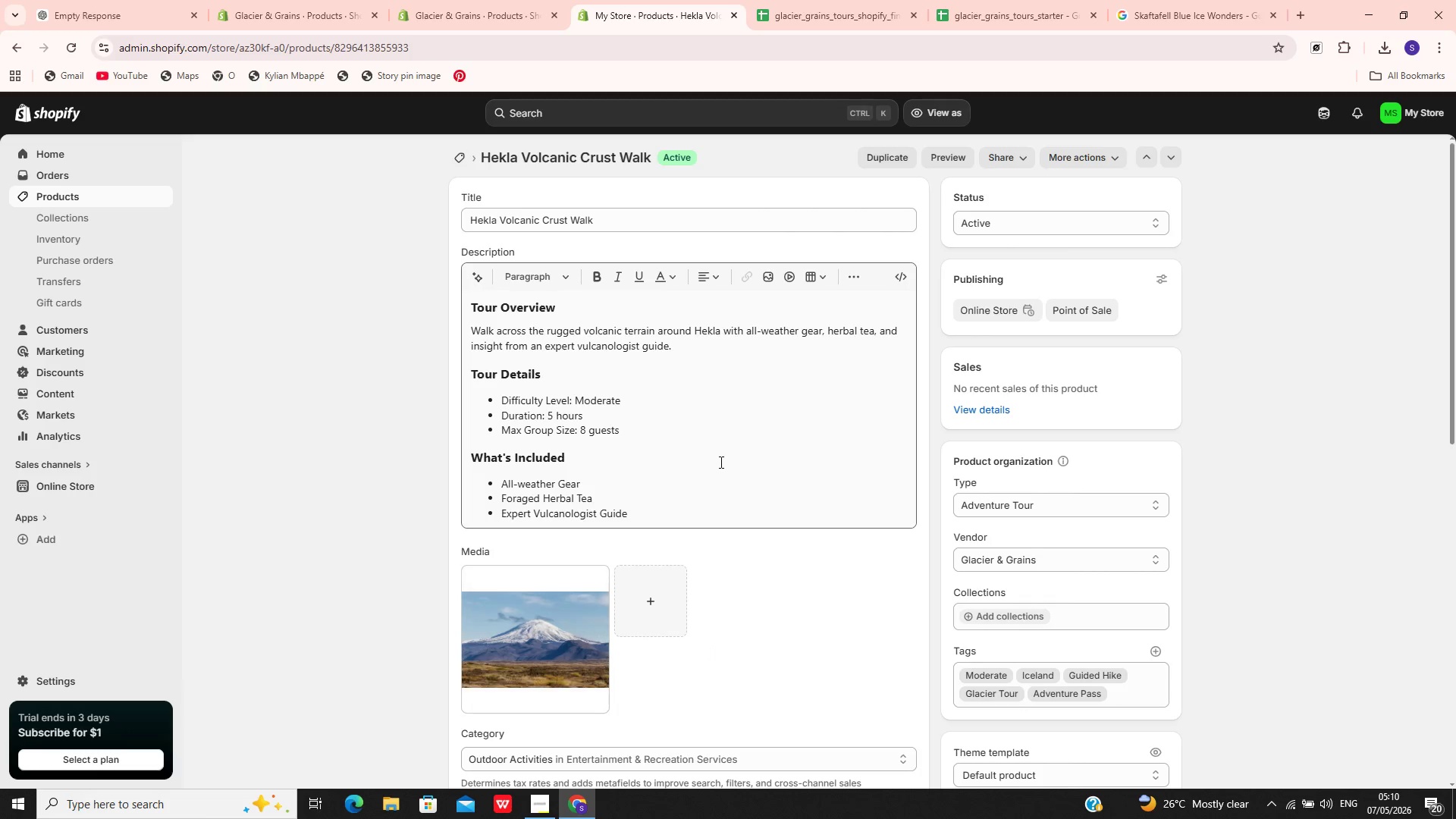 
wait(5.28)
 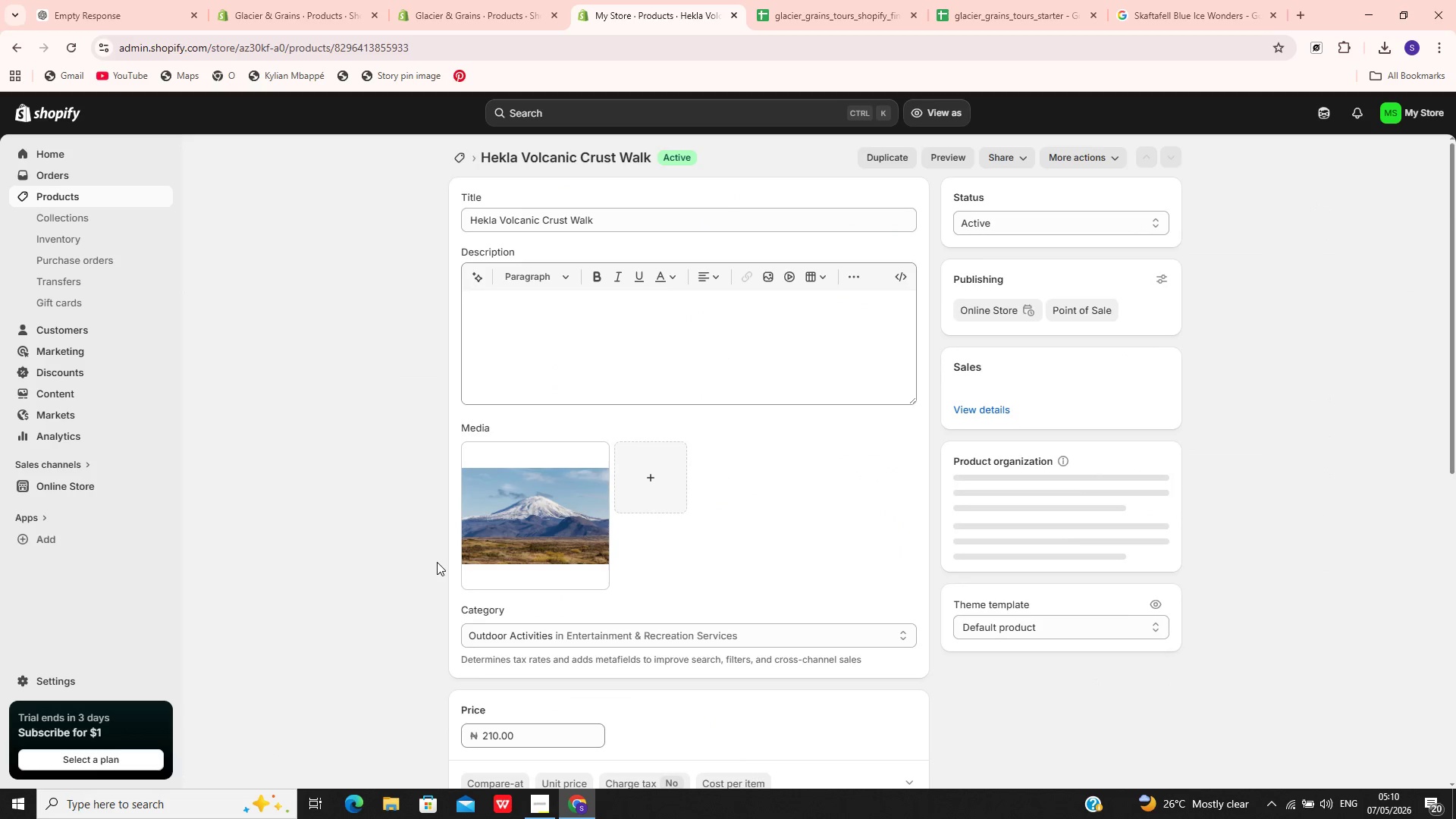 
left_click([702, 225])
 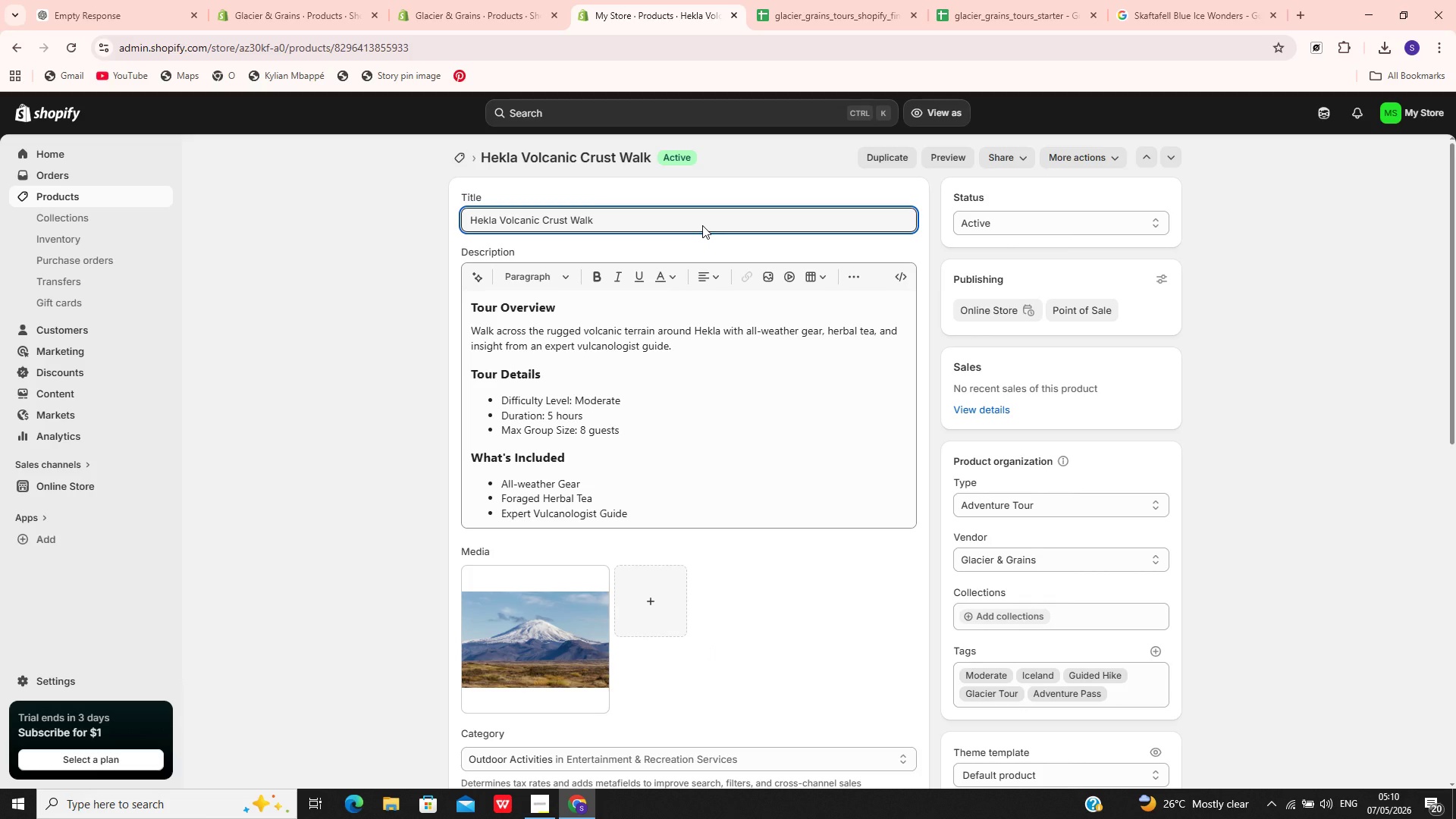 
hold_key(key=ShiftLeft, duration=0.33)
 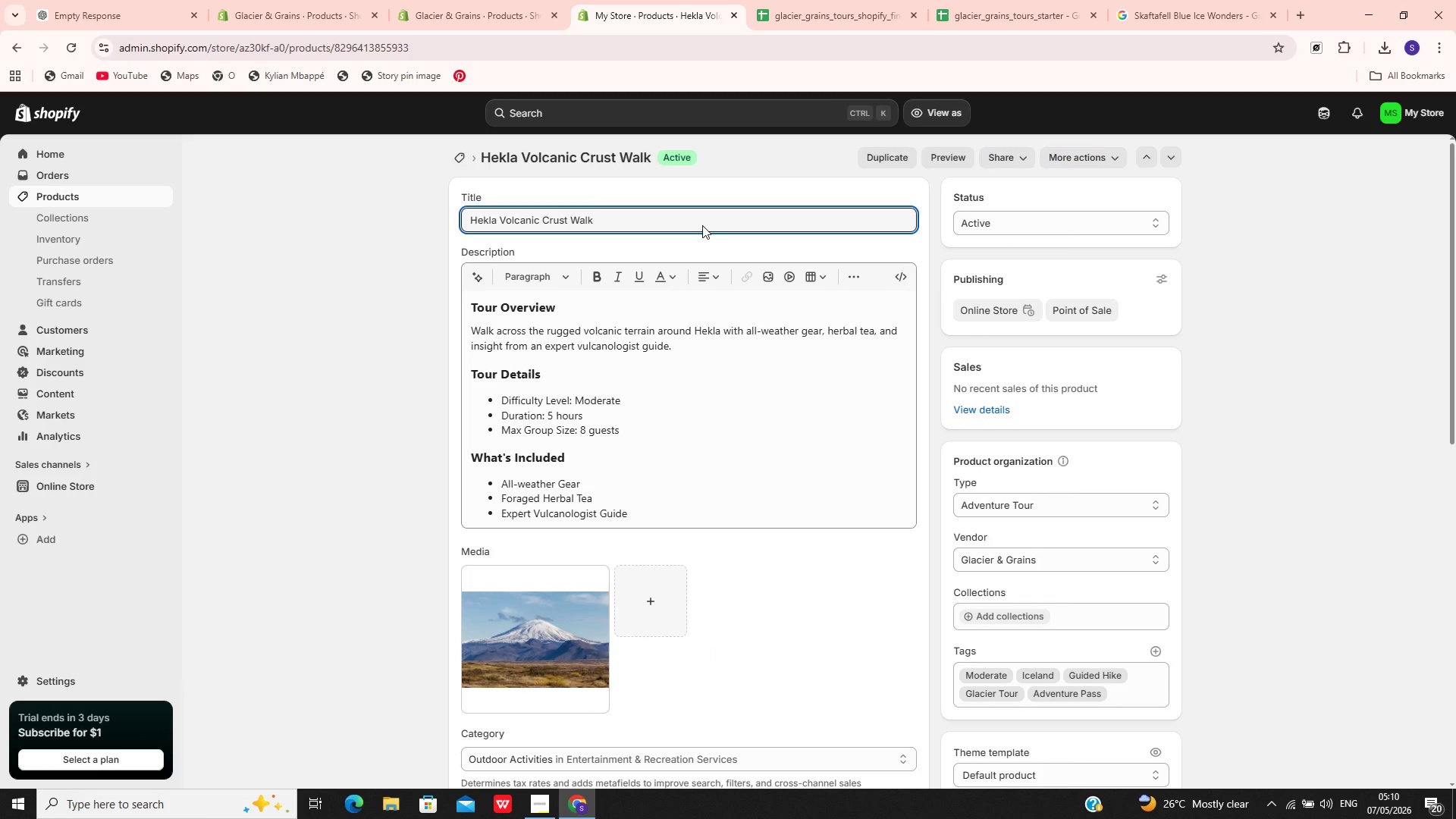 
hold_key(key=ControlLeft, duration=0.86)
 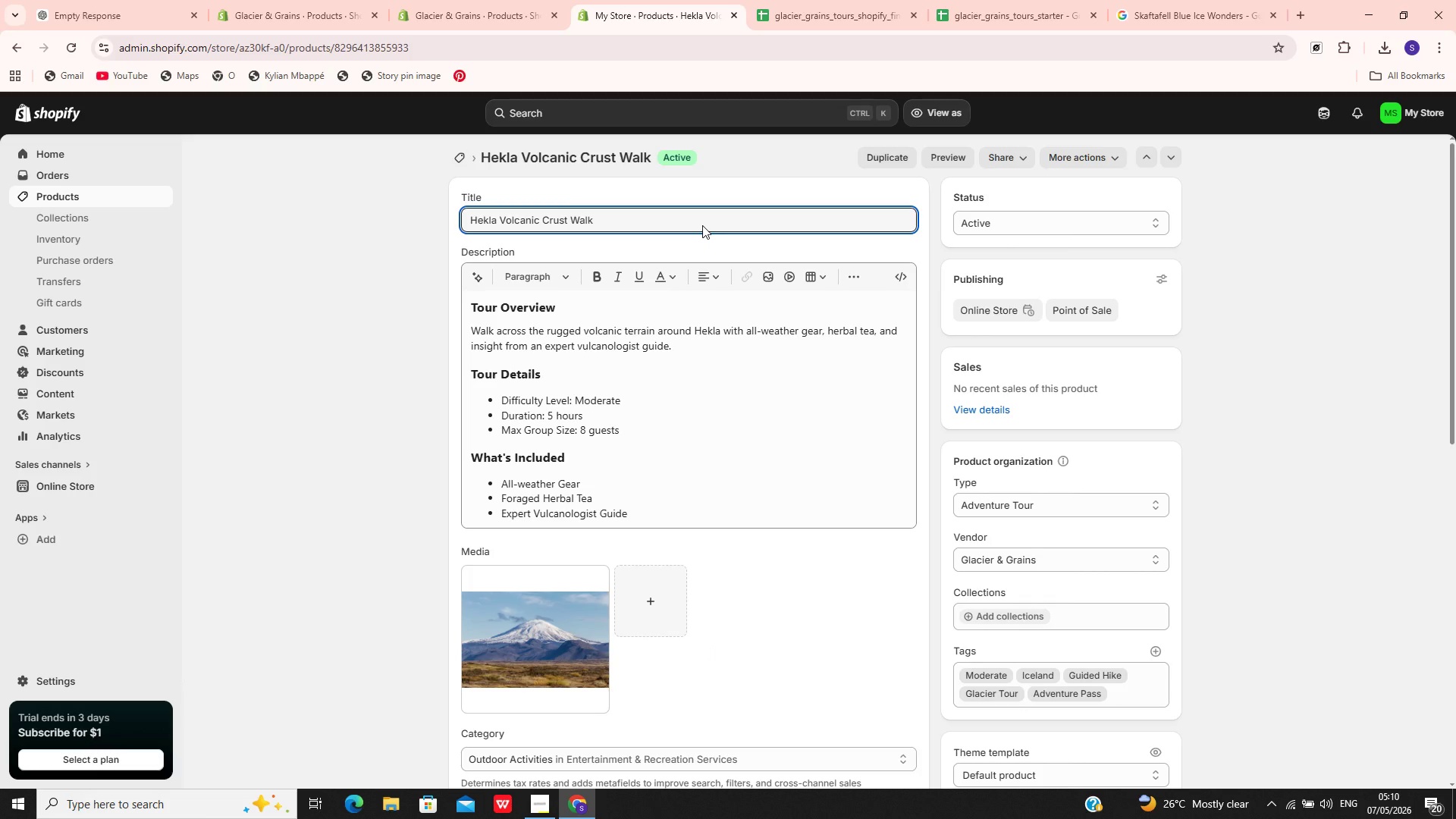 
key(Control+A)
 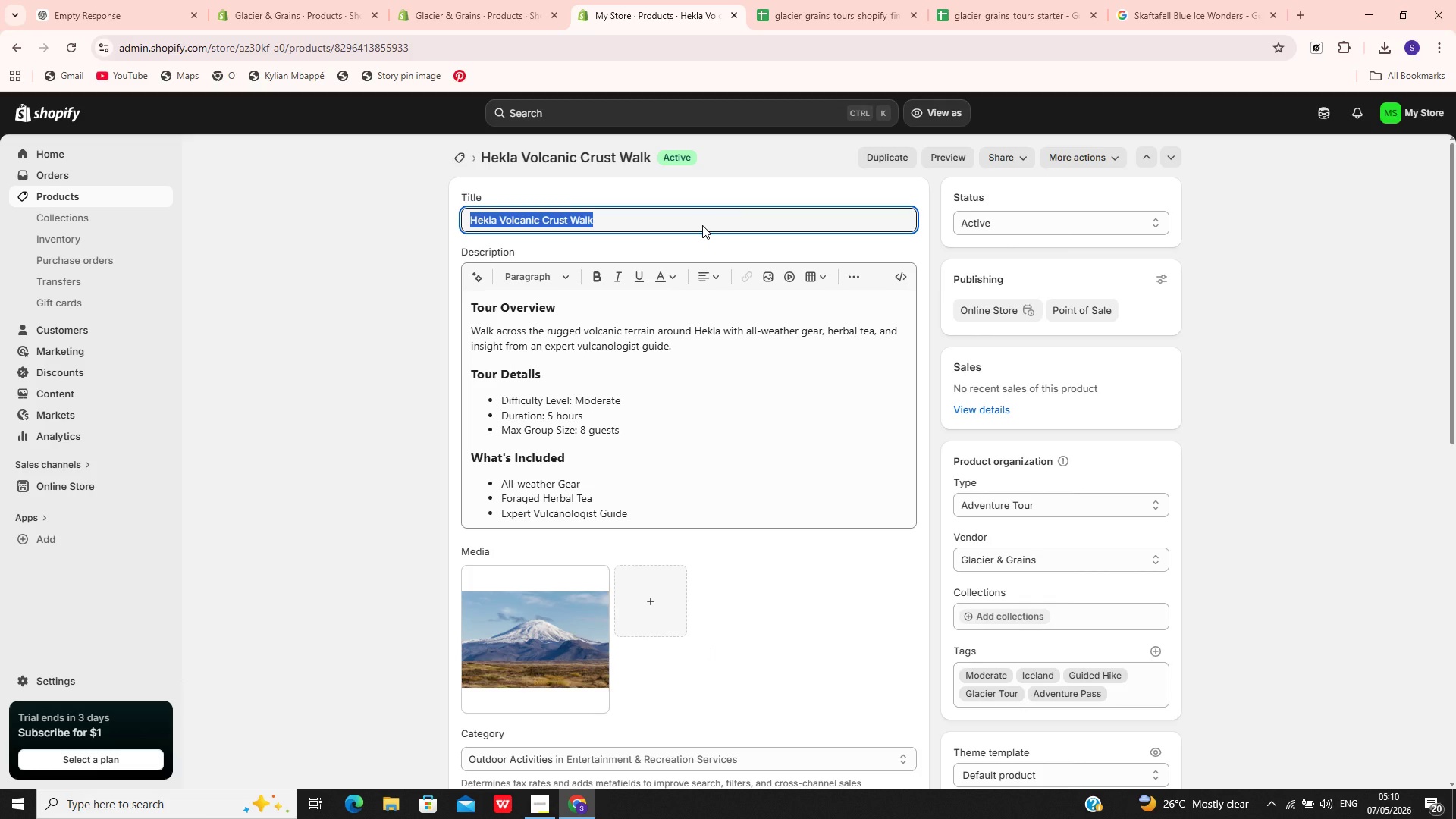 
key(Control+C)
 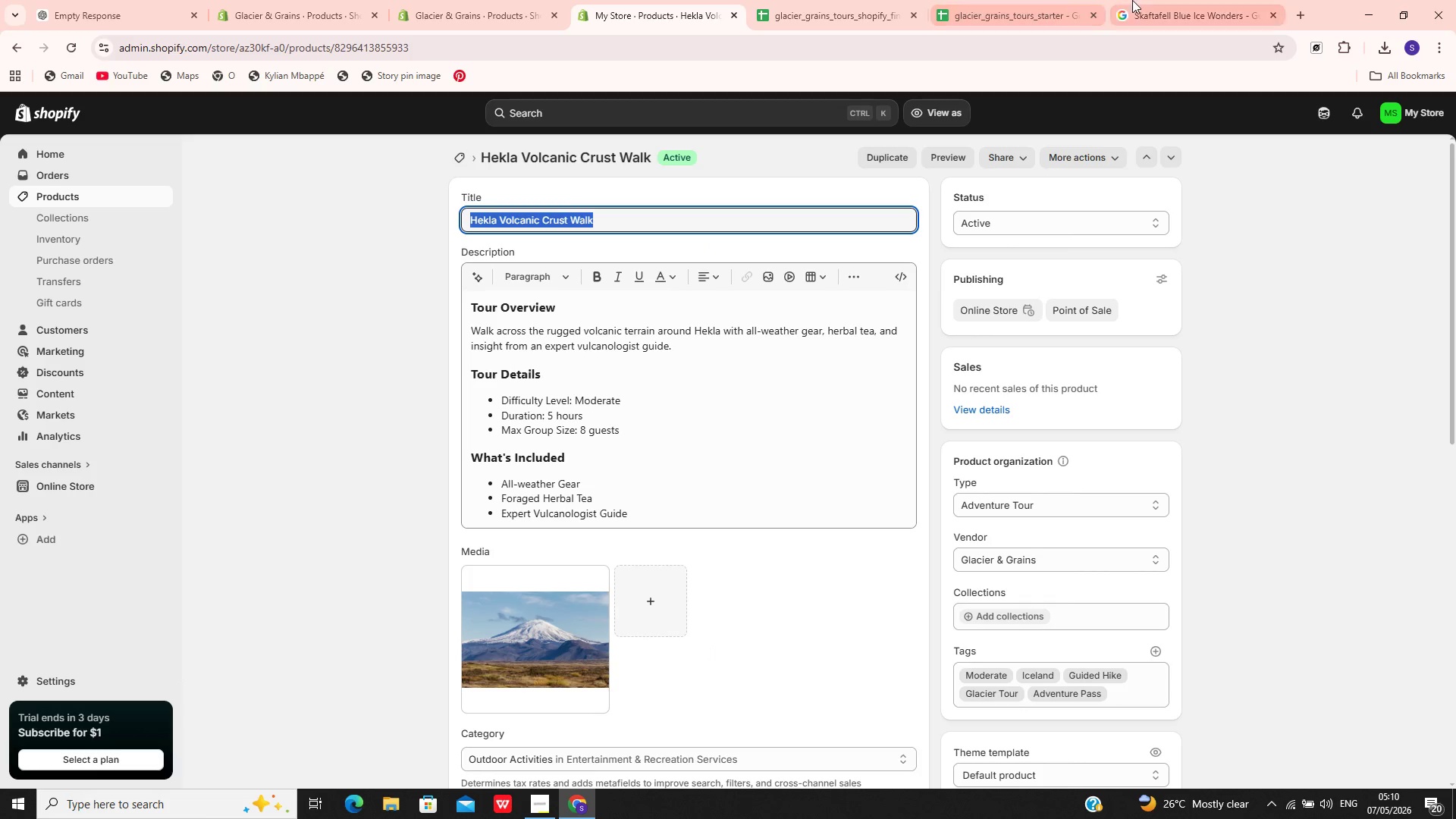 
left_click([1132, 0])
 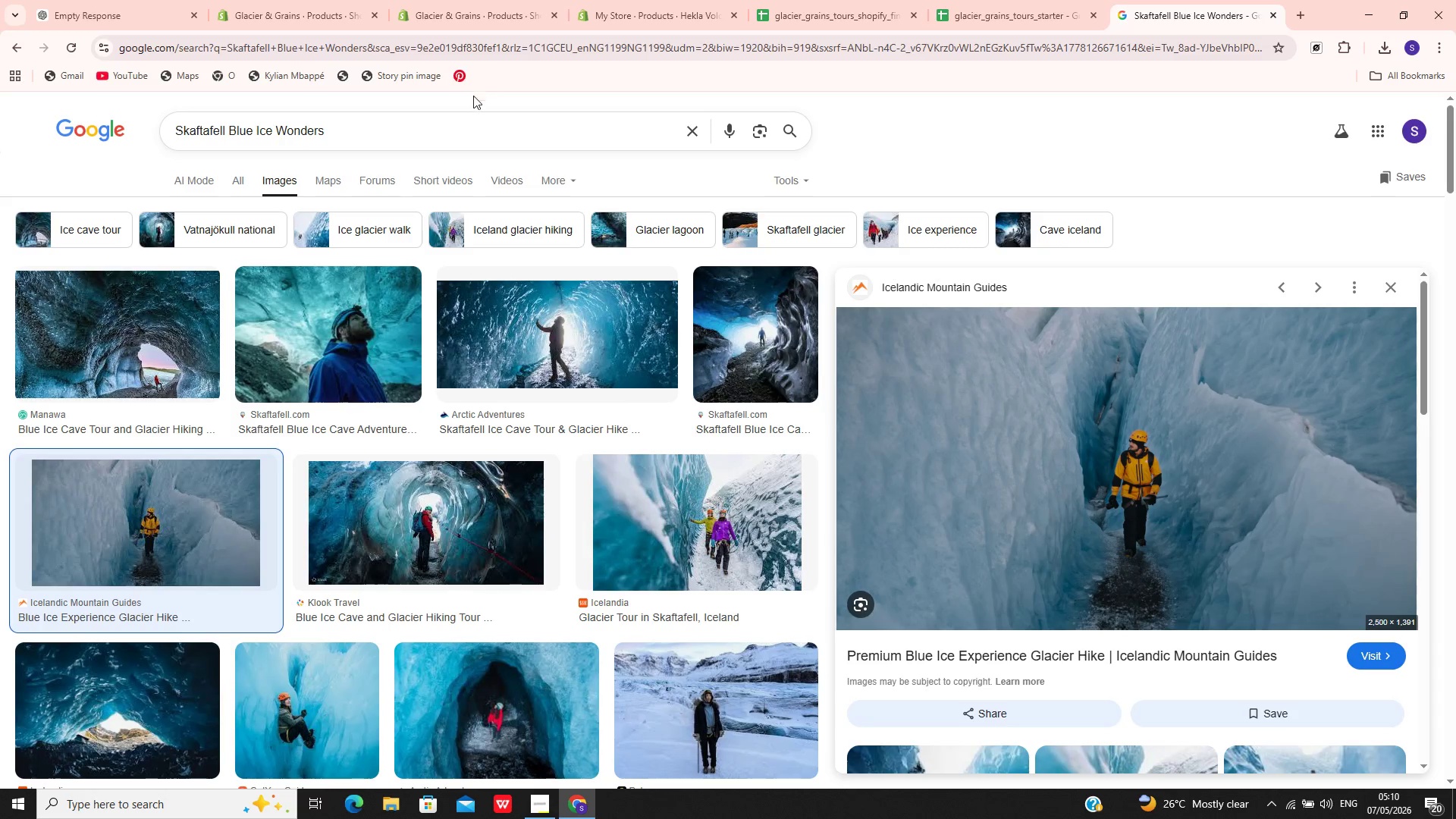 
left_click([464, 135])
 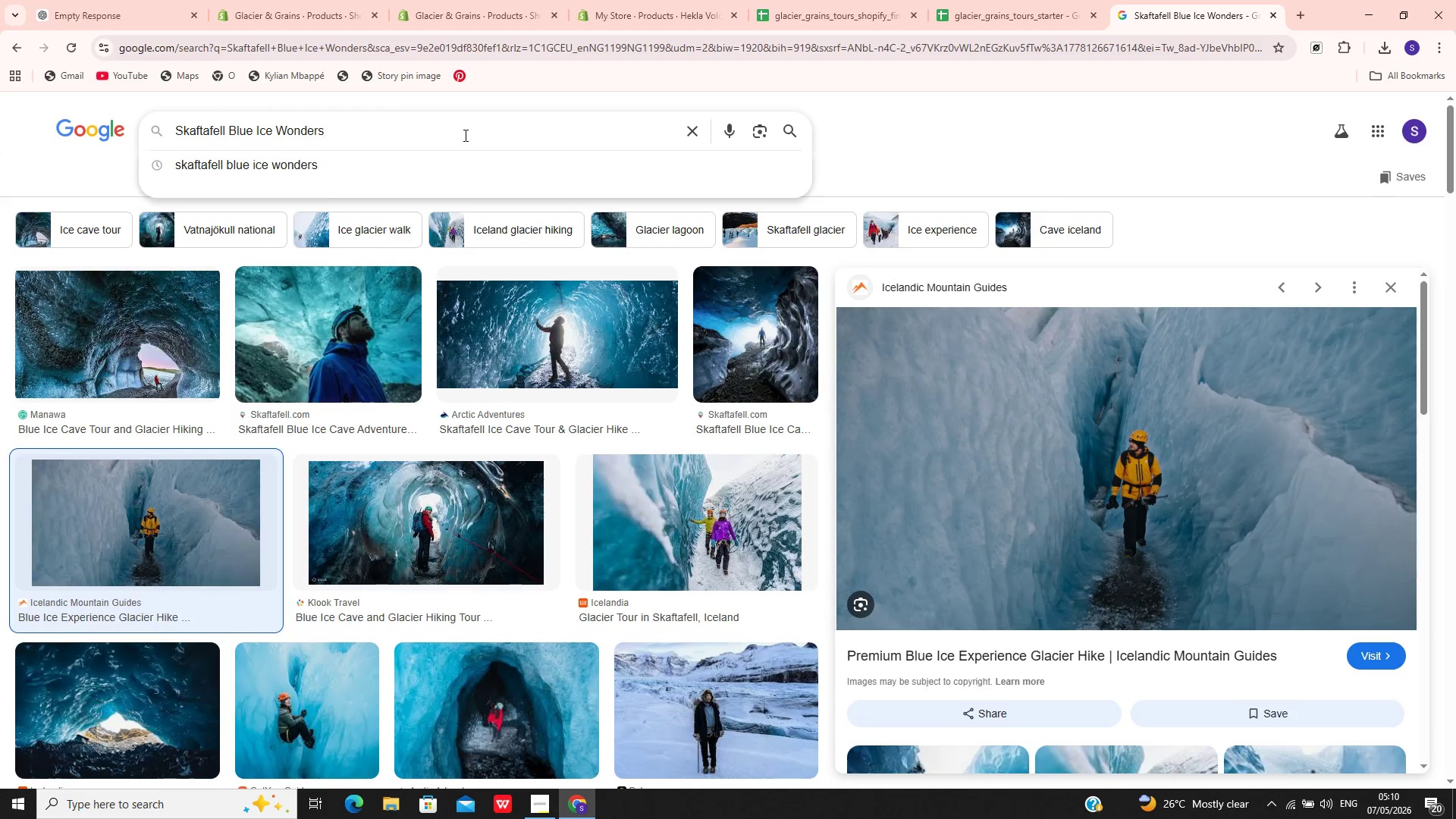 
key(Control+A)
 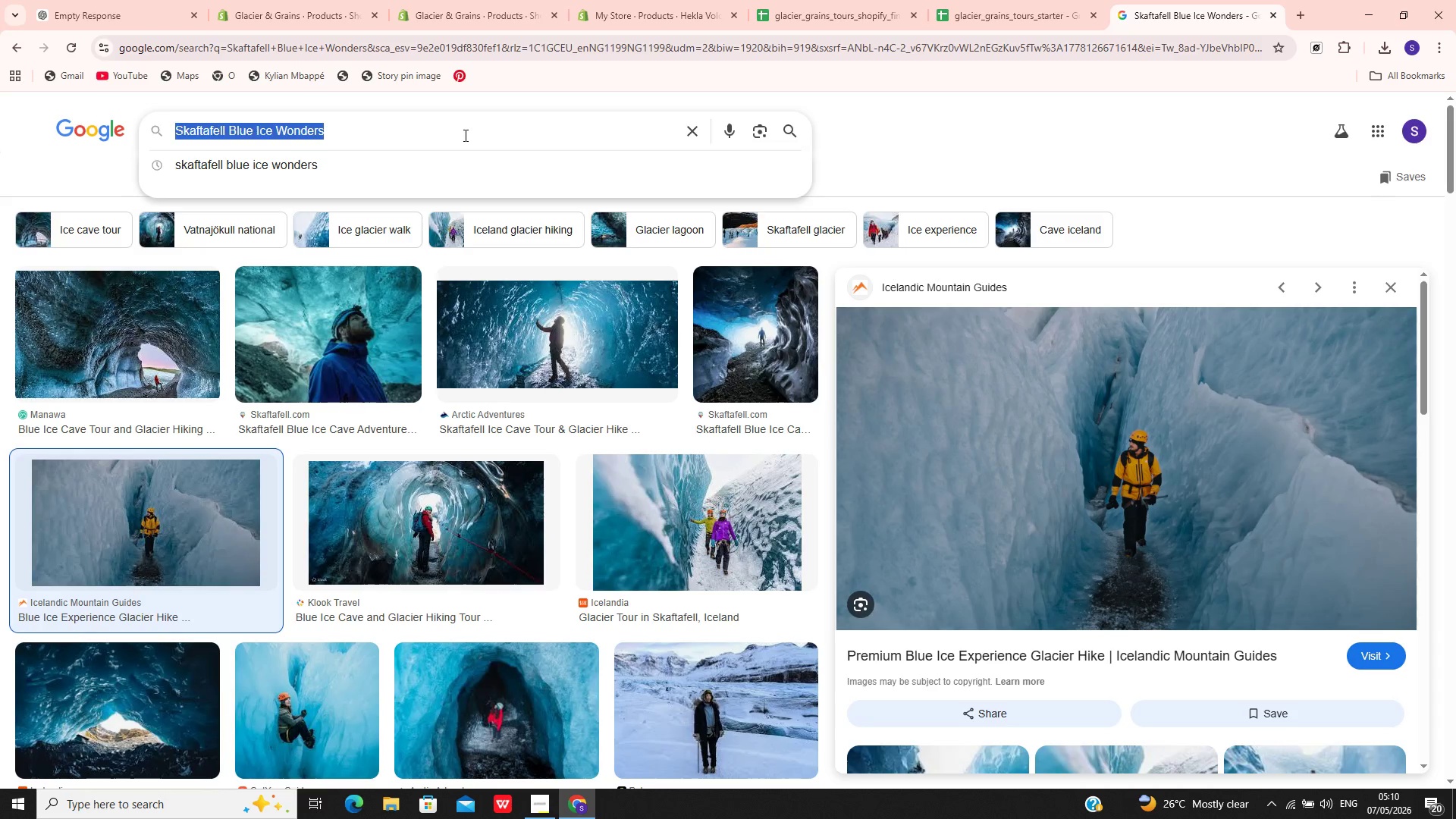 
key(Control+V)
 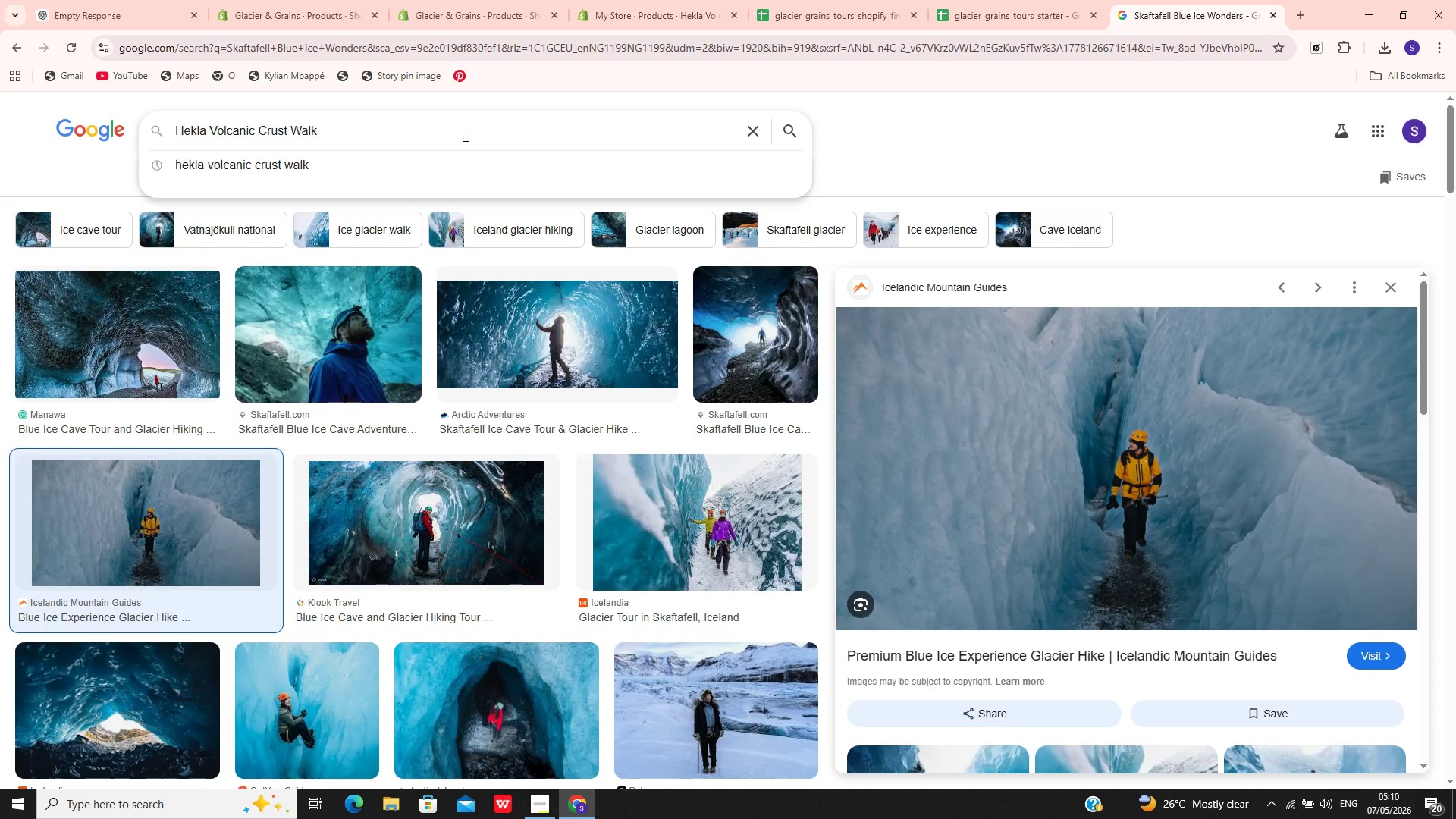 
key(Control+Enter)
 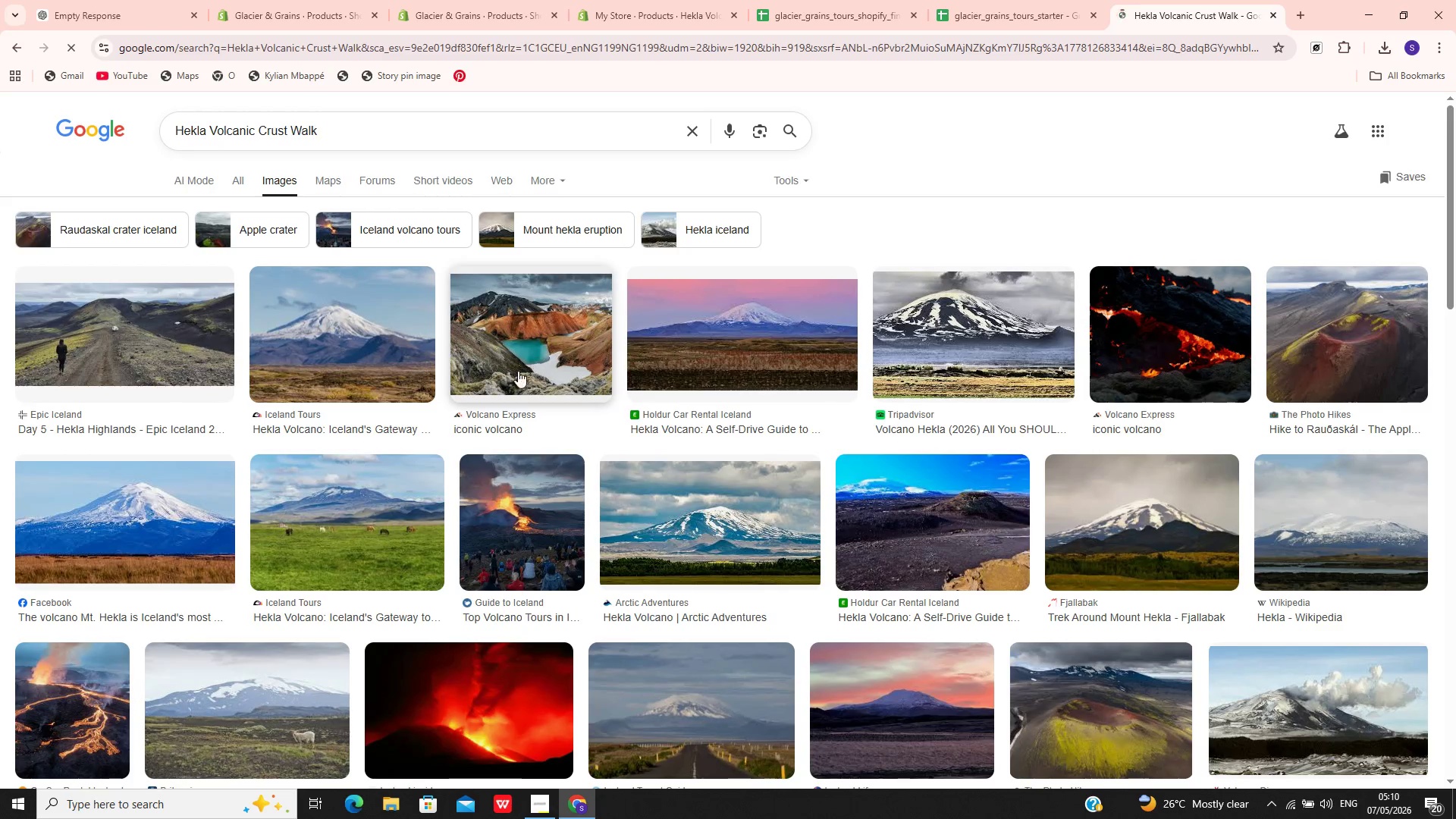 
mouse_move([533, 690])
 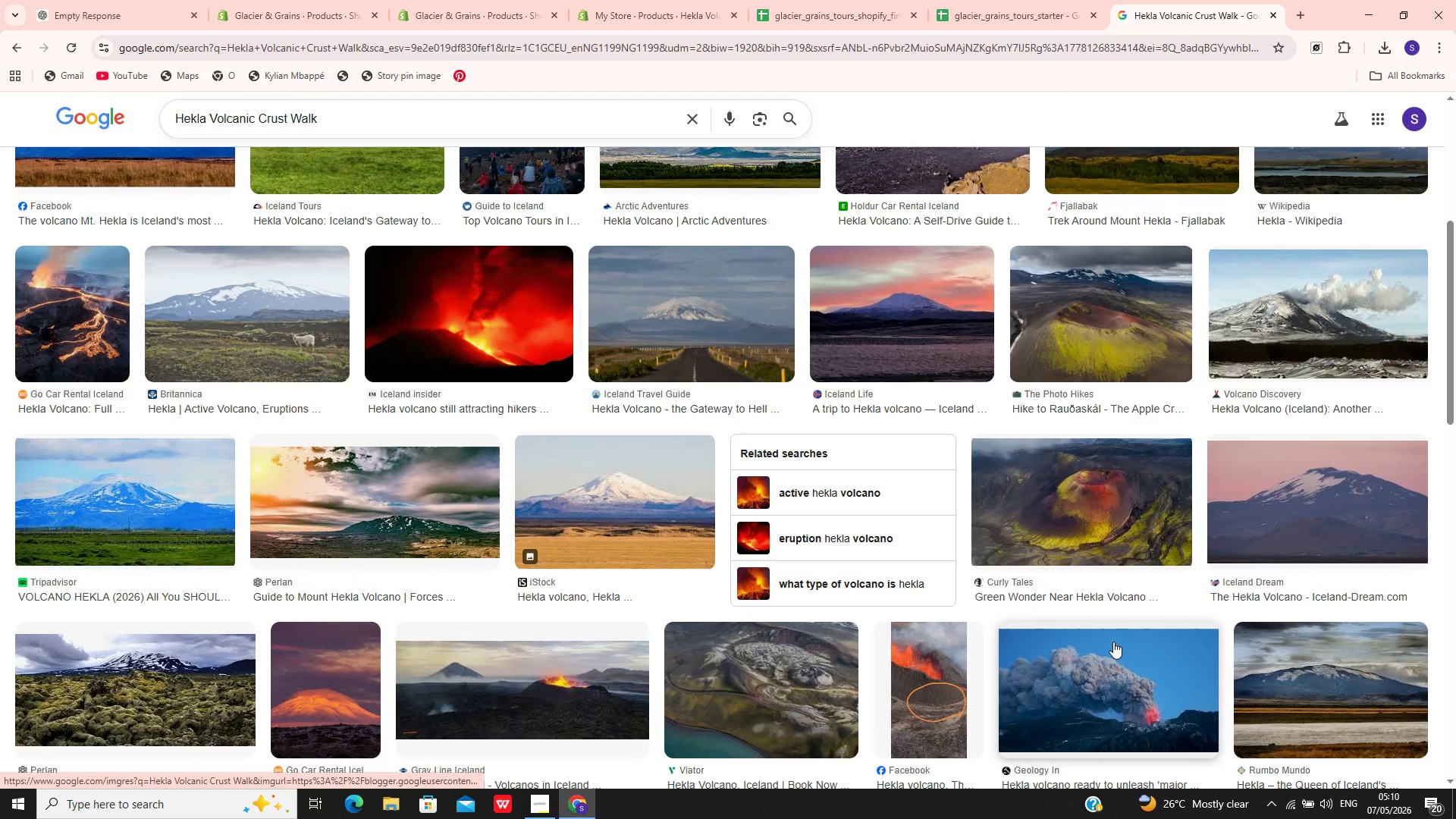 
left_click([1110, 661])
 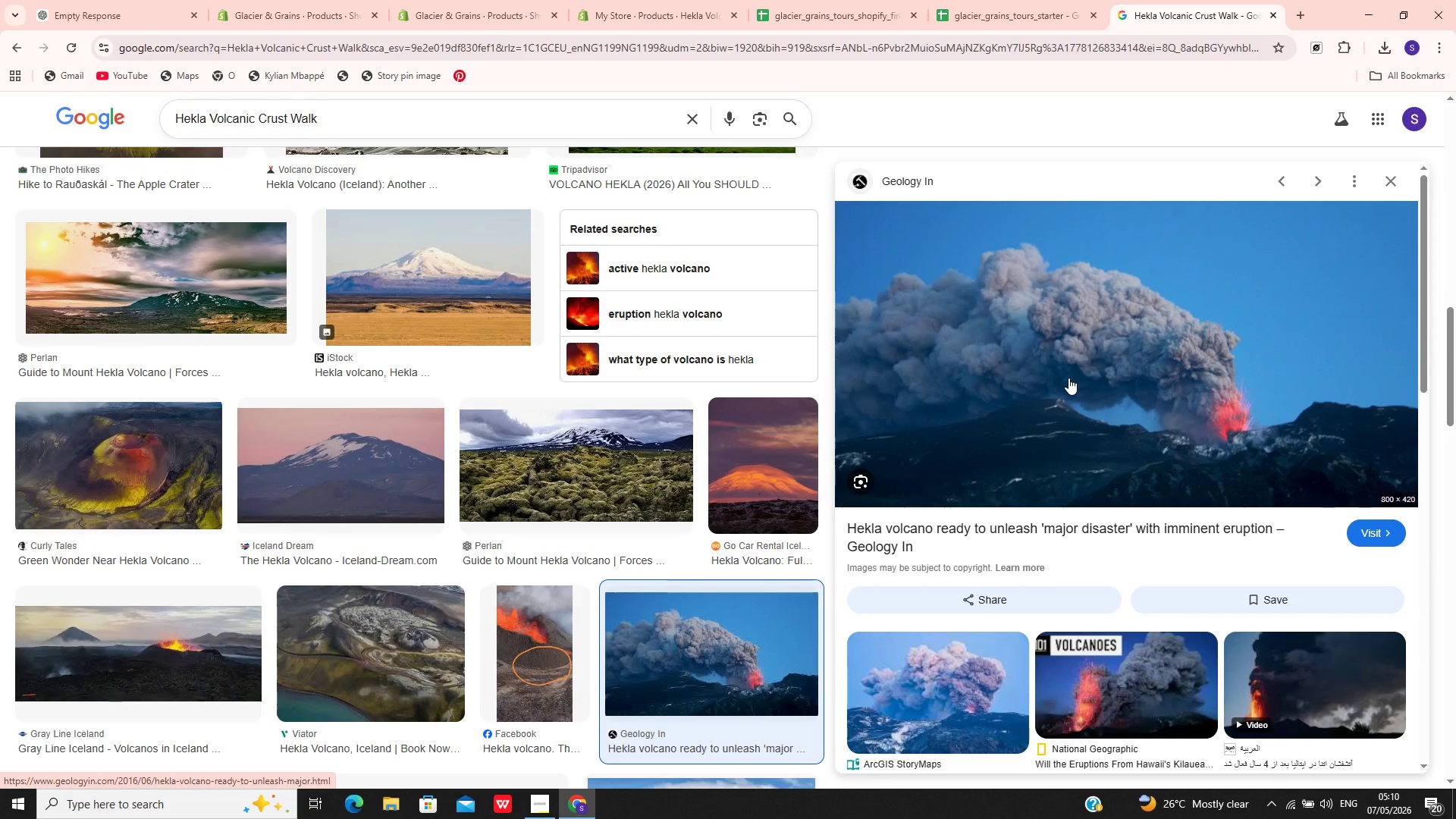 
right_click([1068, 378])
 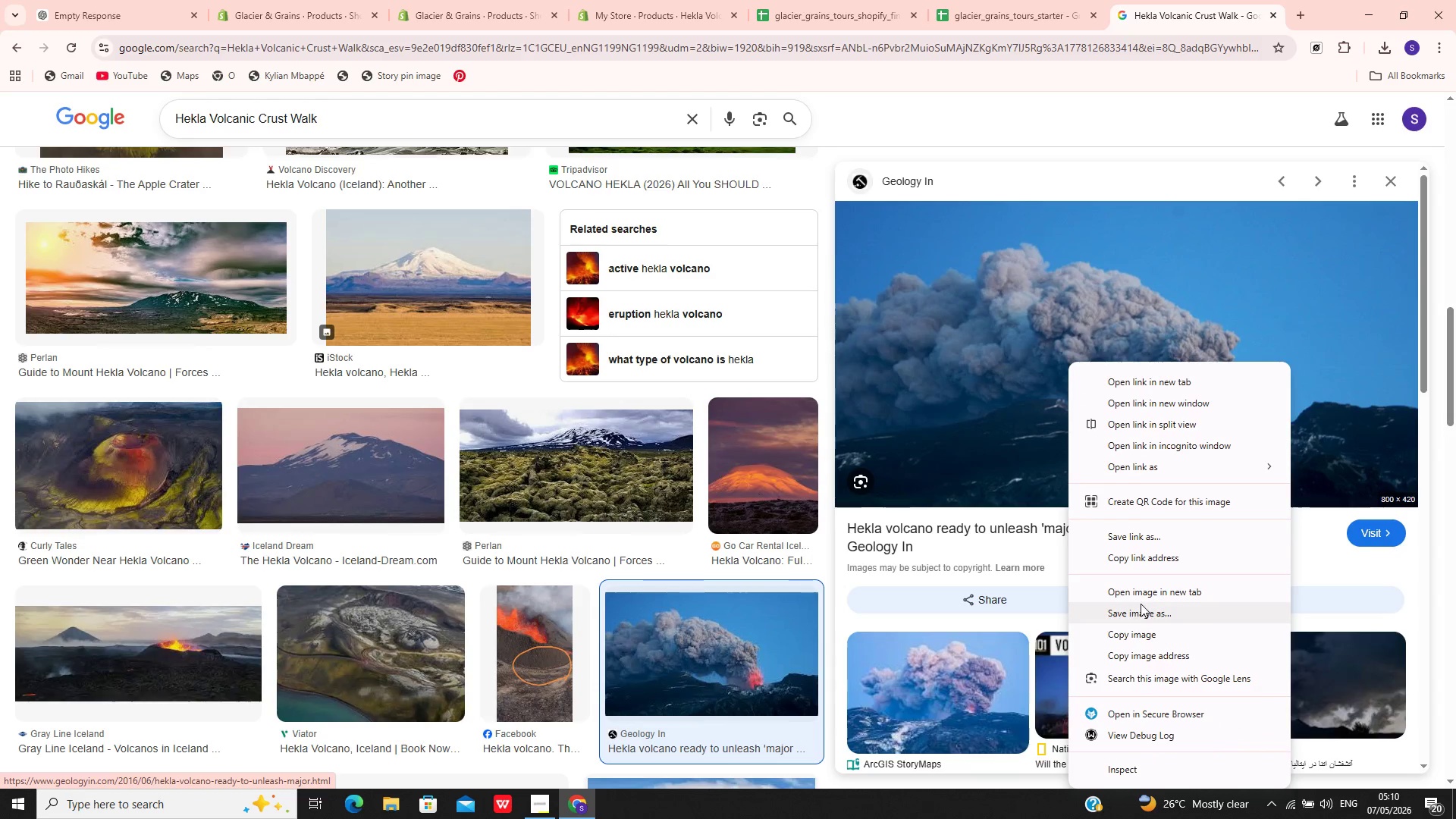 
left_click([1141, 606])
 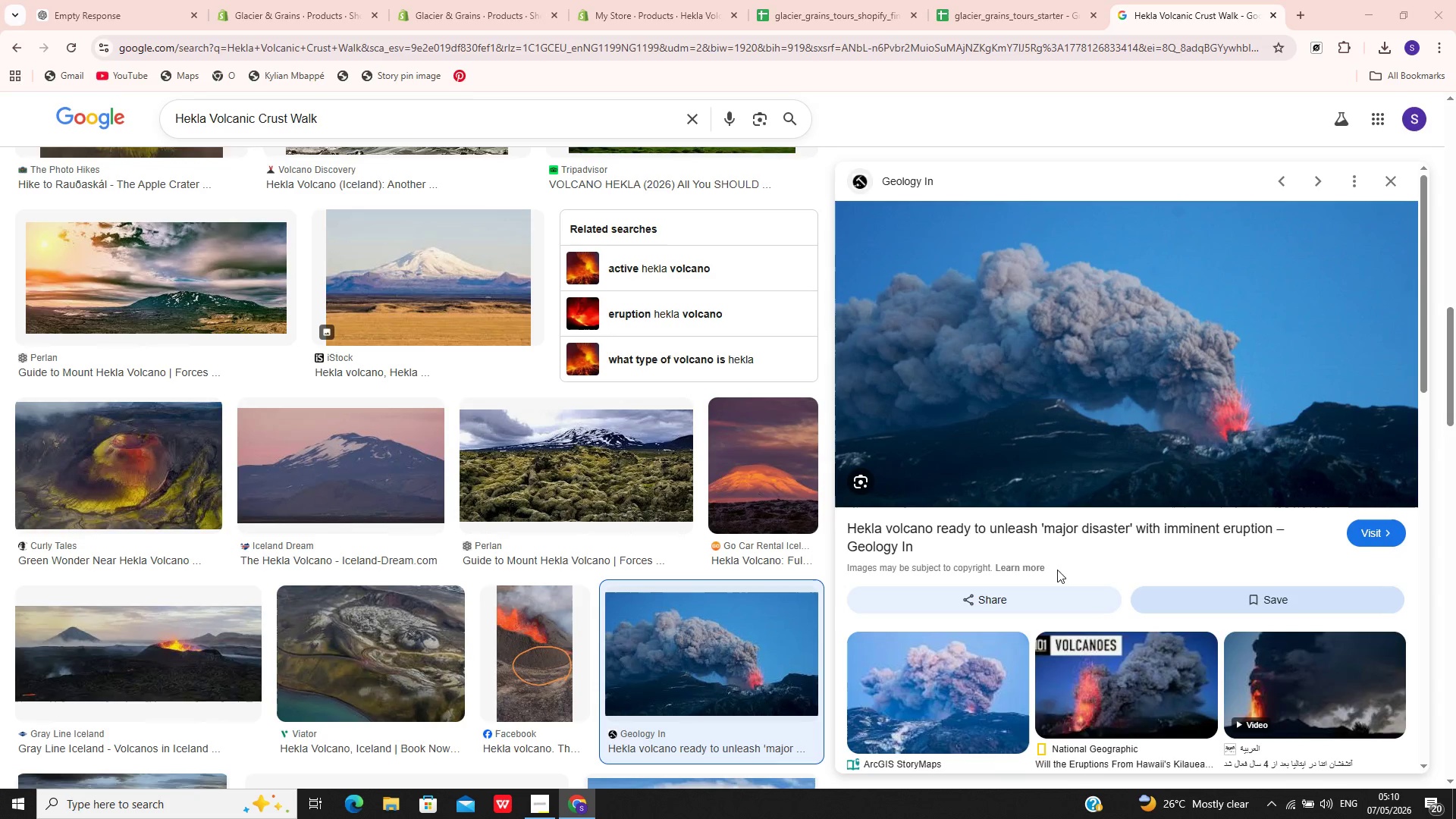 
hold_key(key=Enter, duration=0.38)
 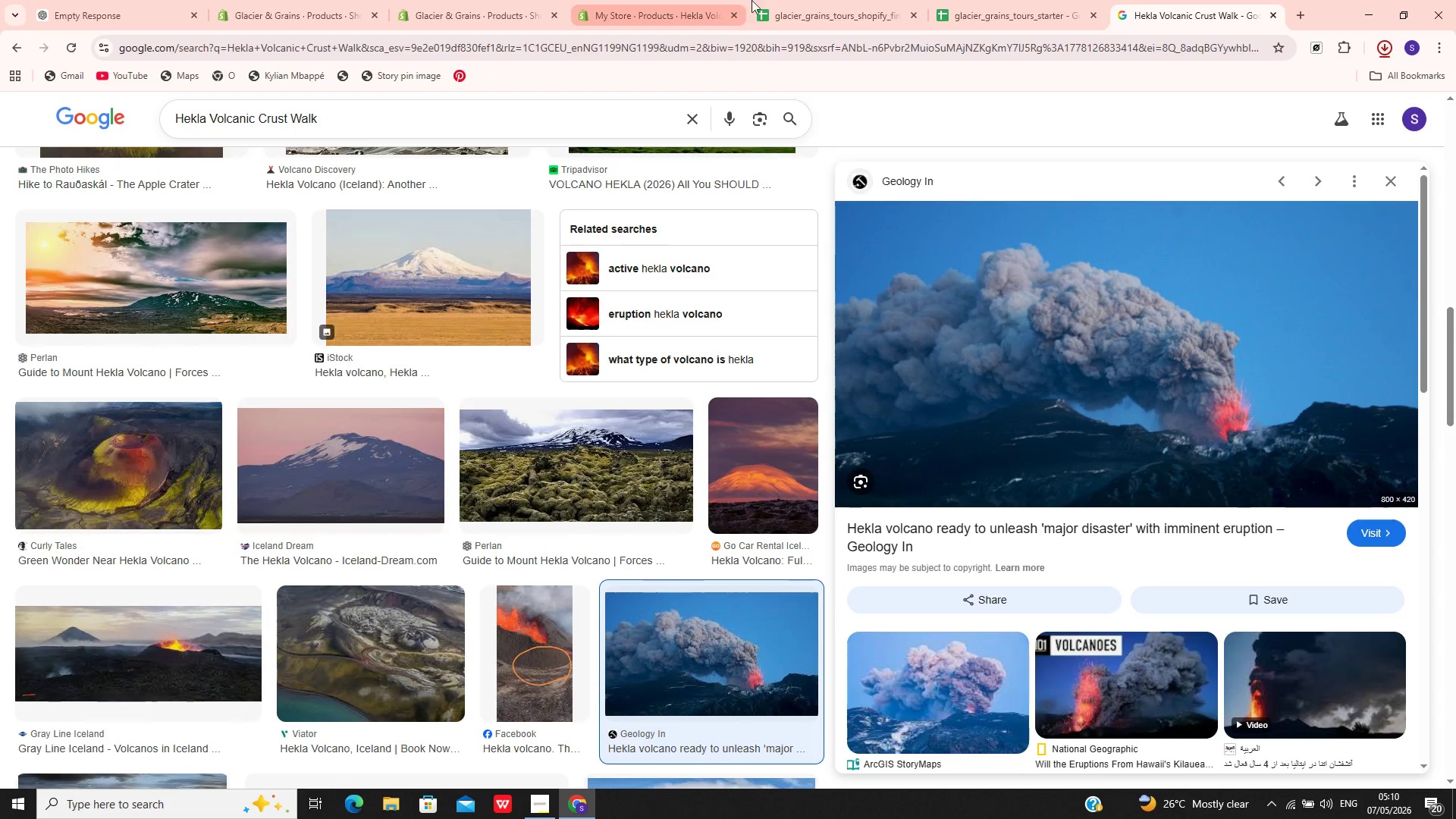 
left_click([624, 0])
 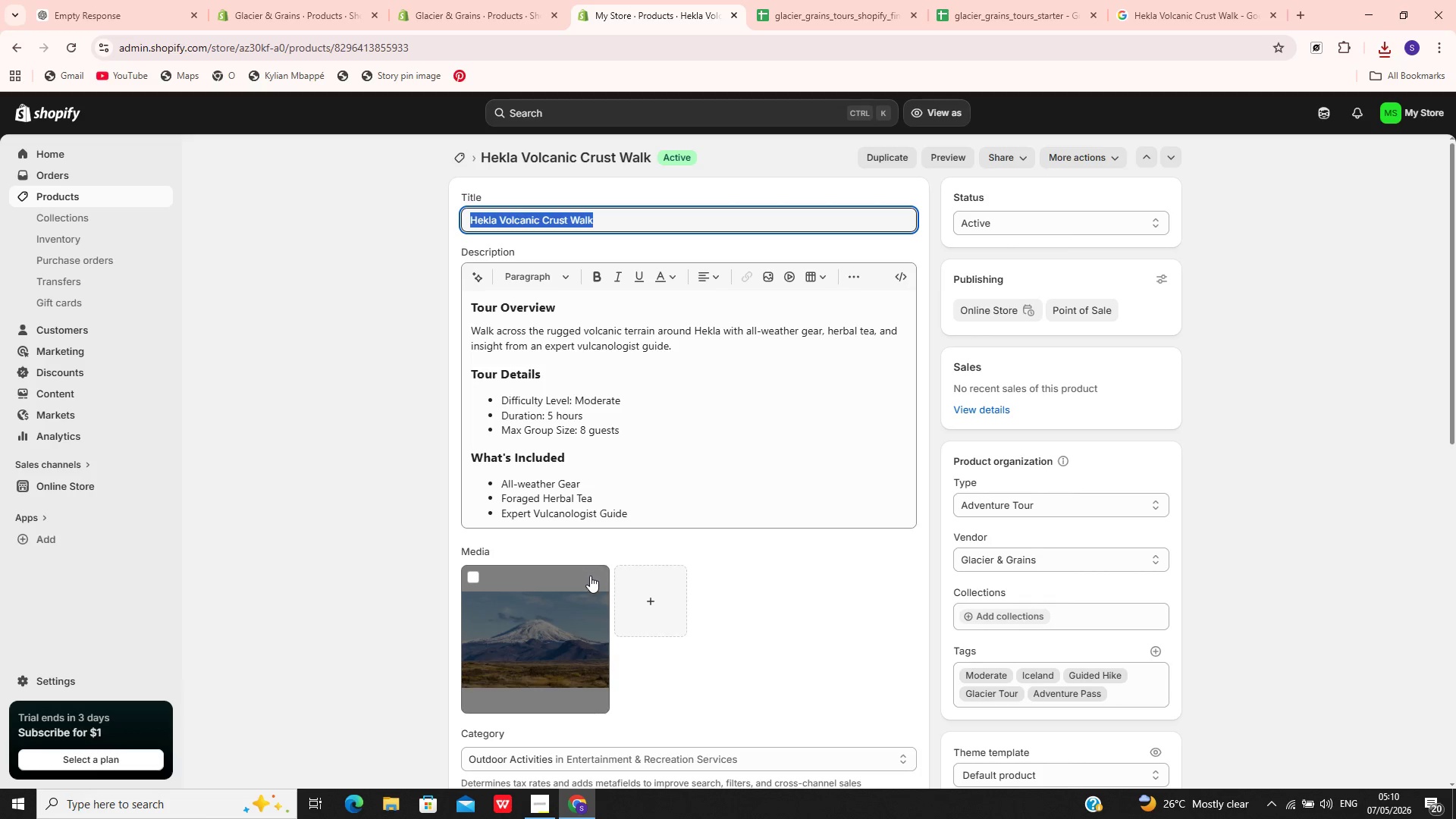 
left_click([626, 598])
 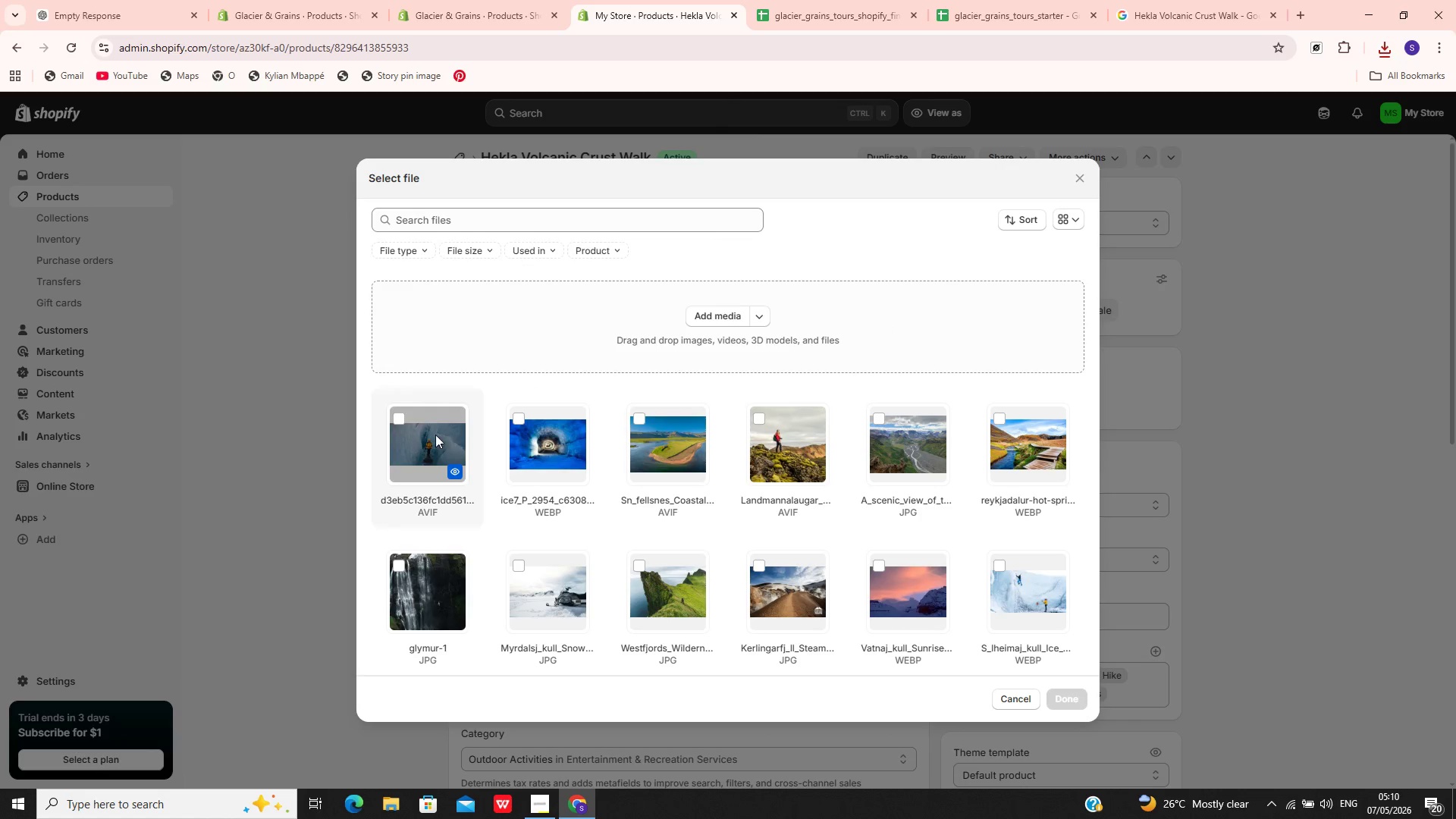 
left_click([677, 313])
 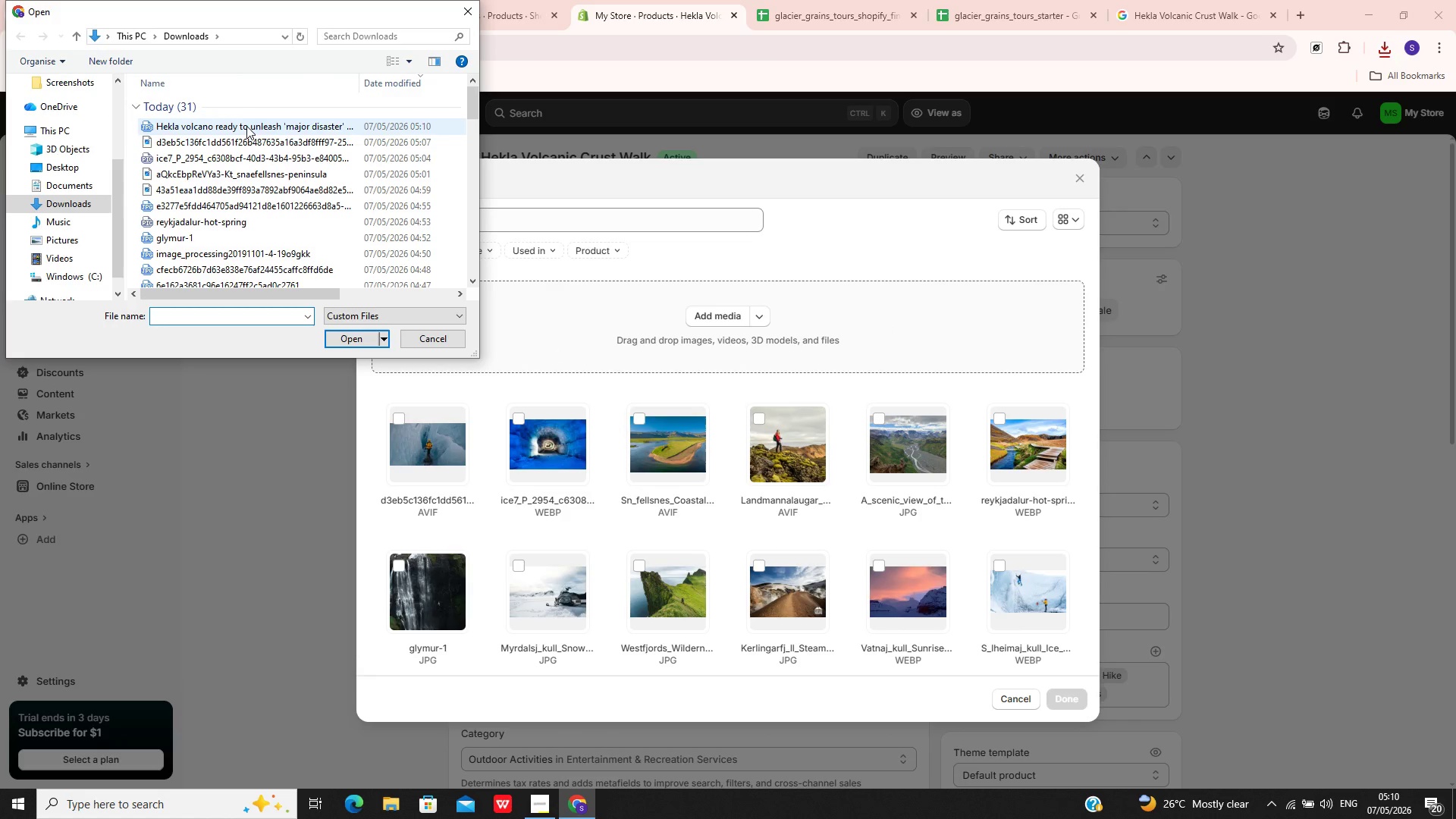 
left_click([246, 126])
 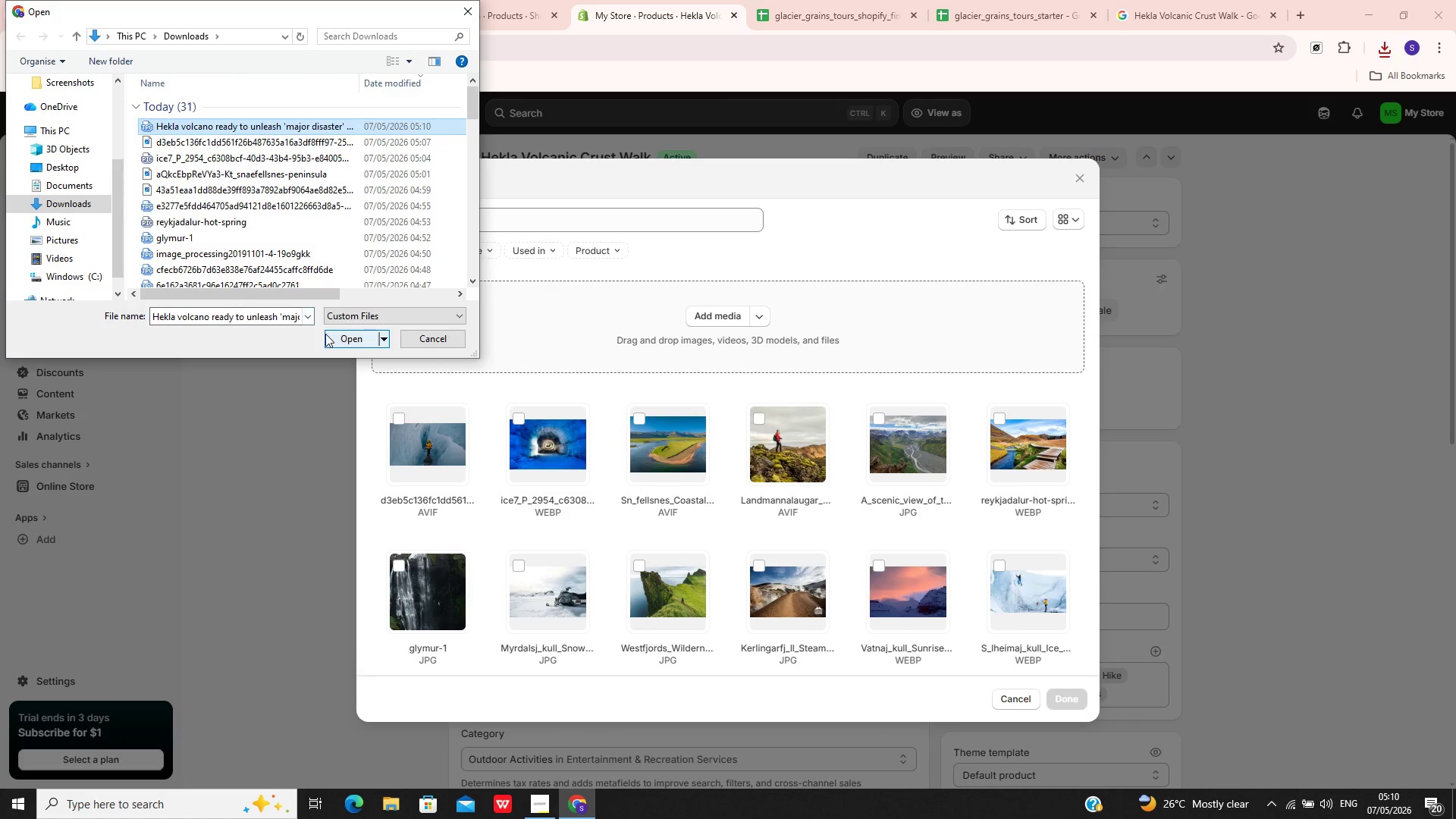 
left_click([333, 334])
 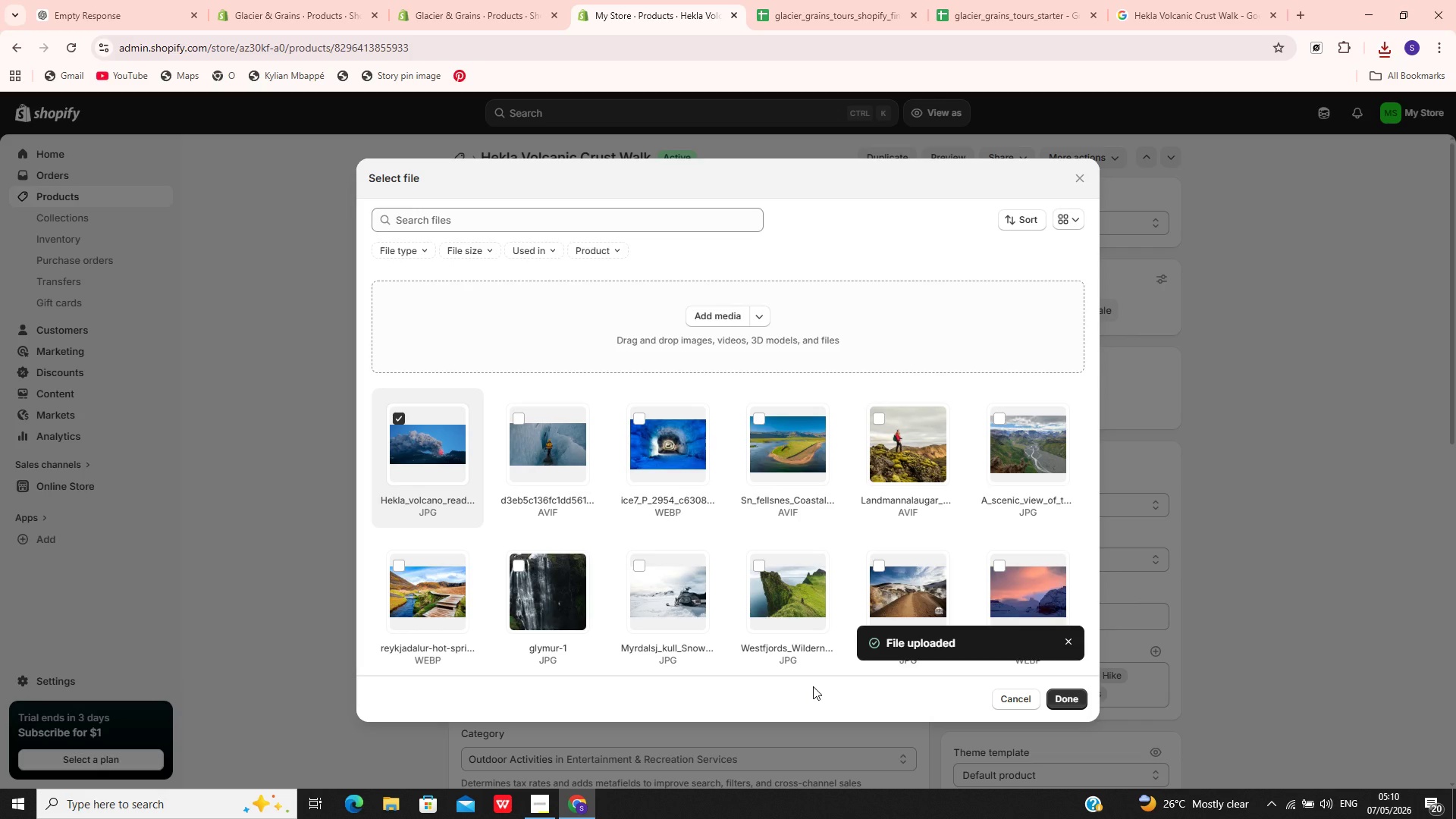 
wait(11.84)
 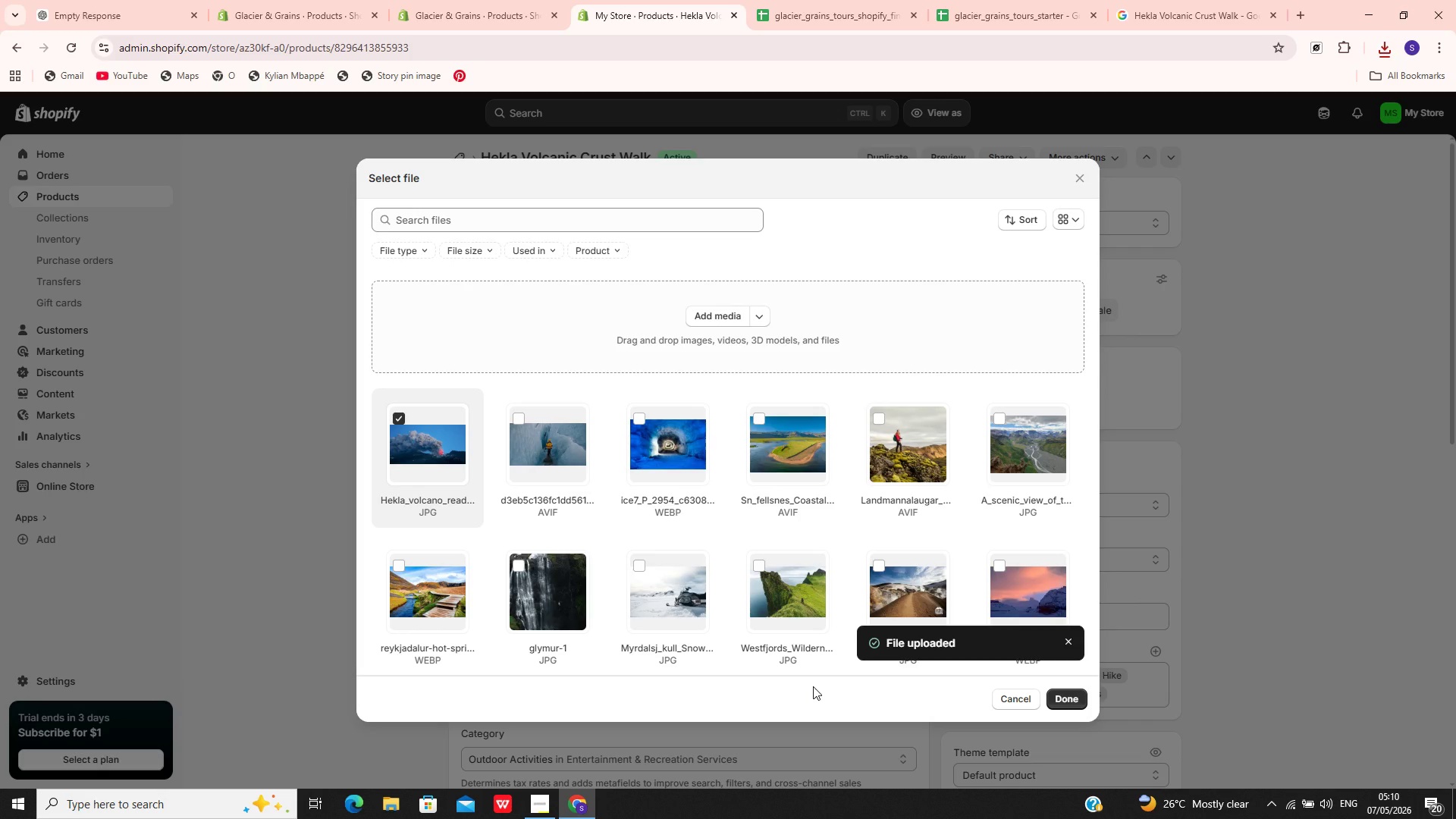 
left_click([1072, 693])
 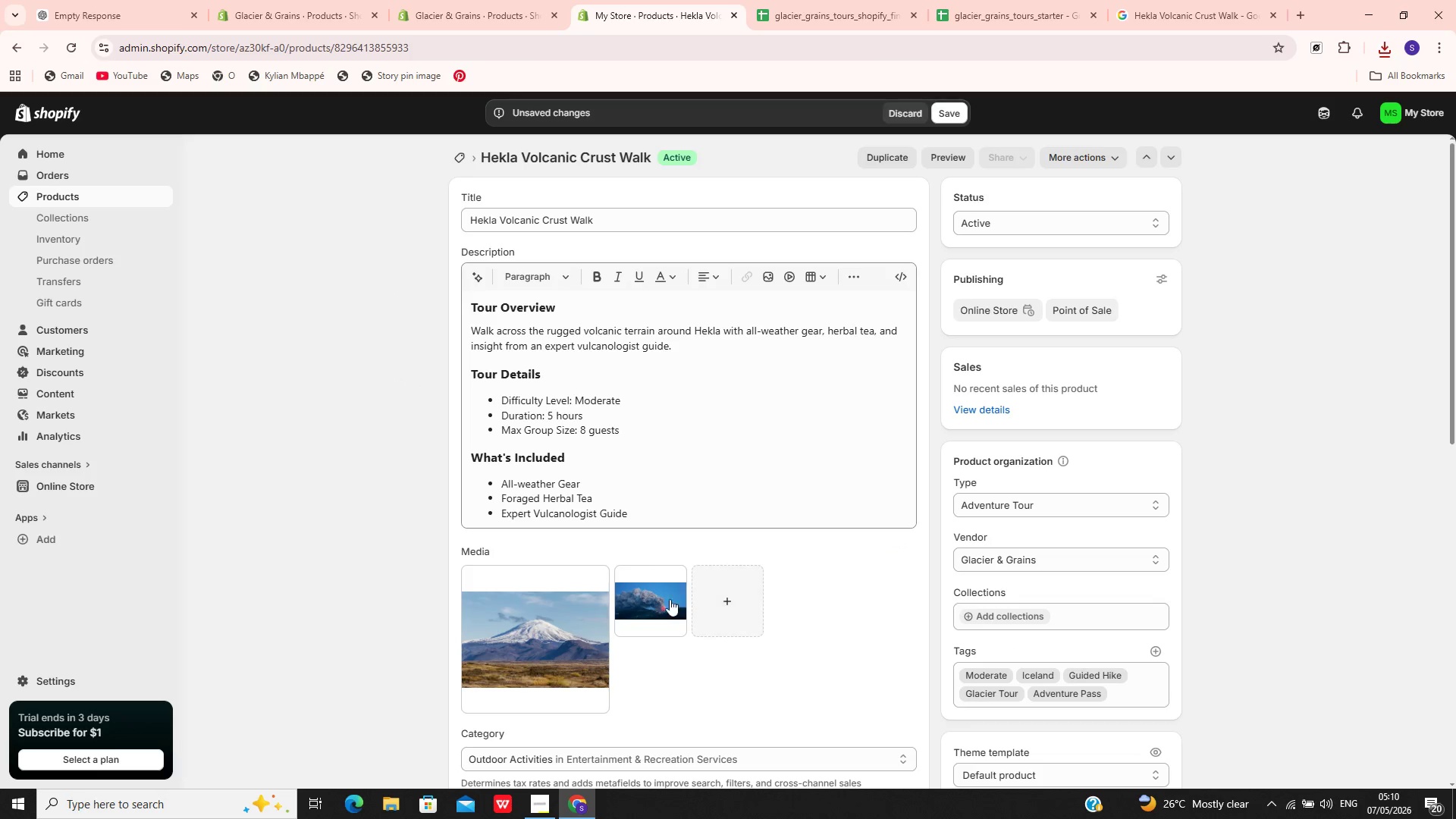 
left_click([656, 604])
 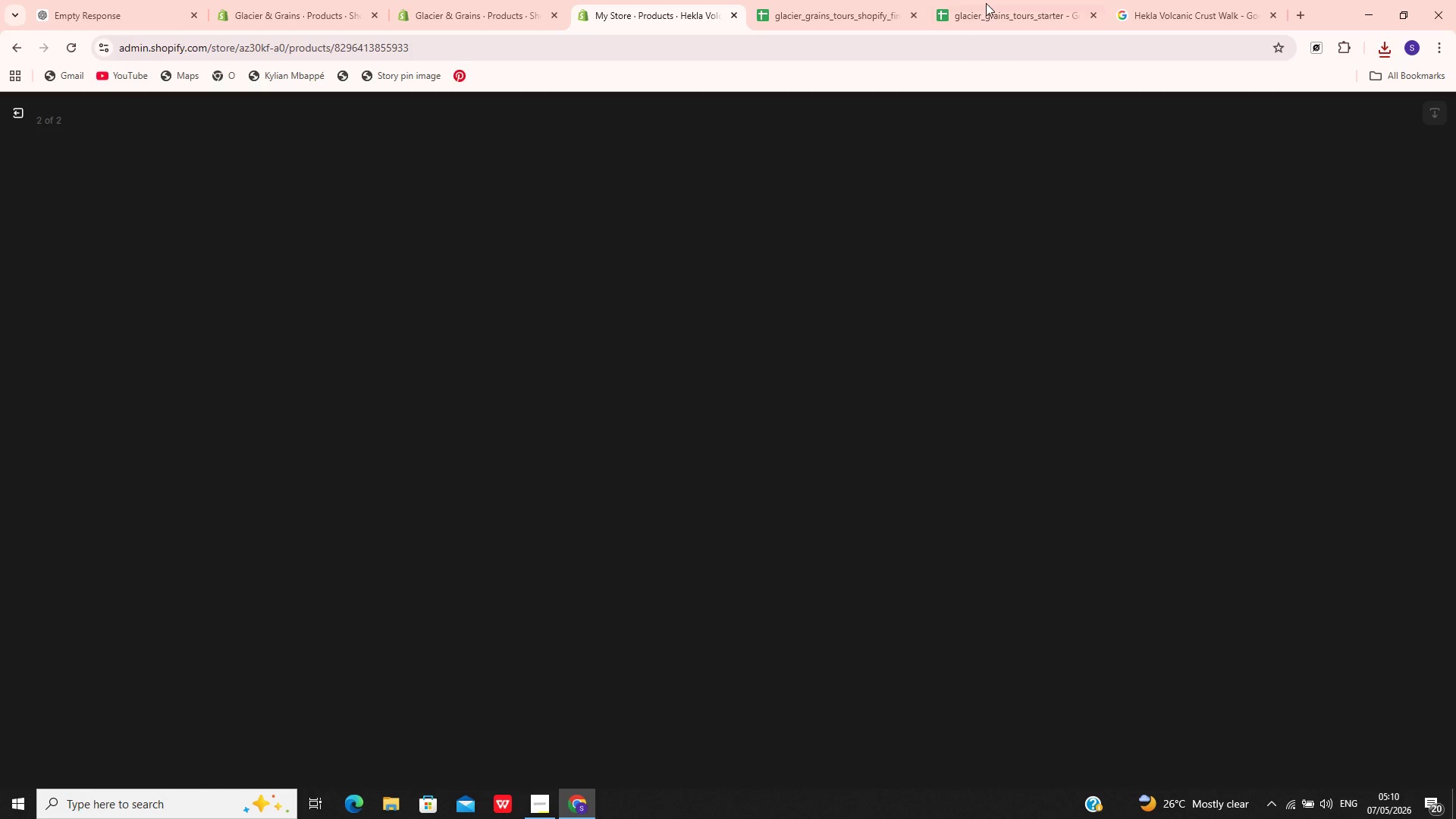 
left_click([986, 0])
 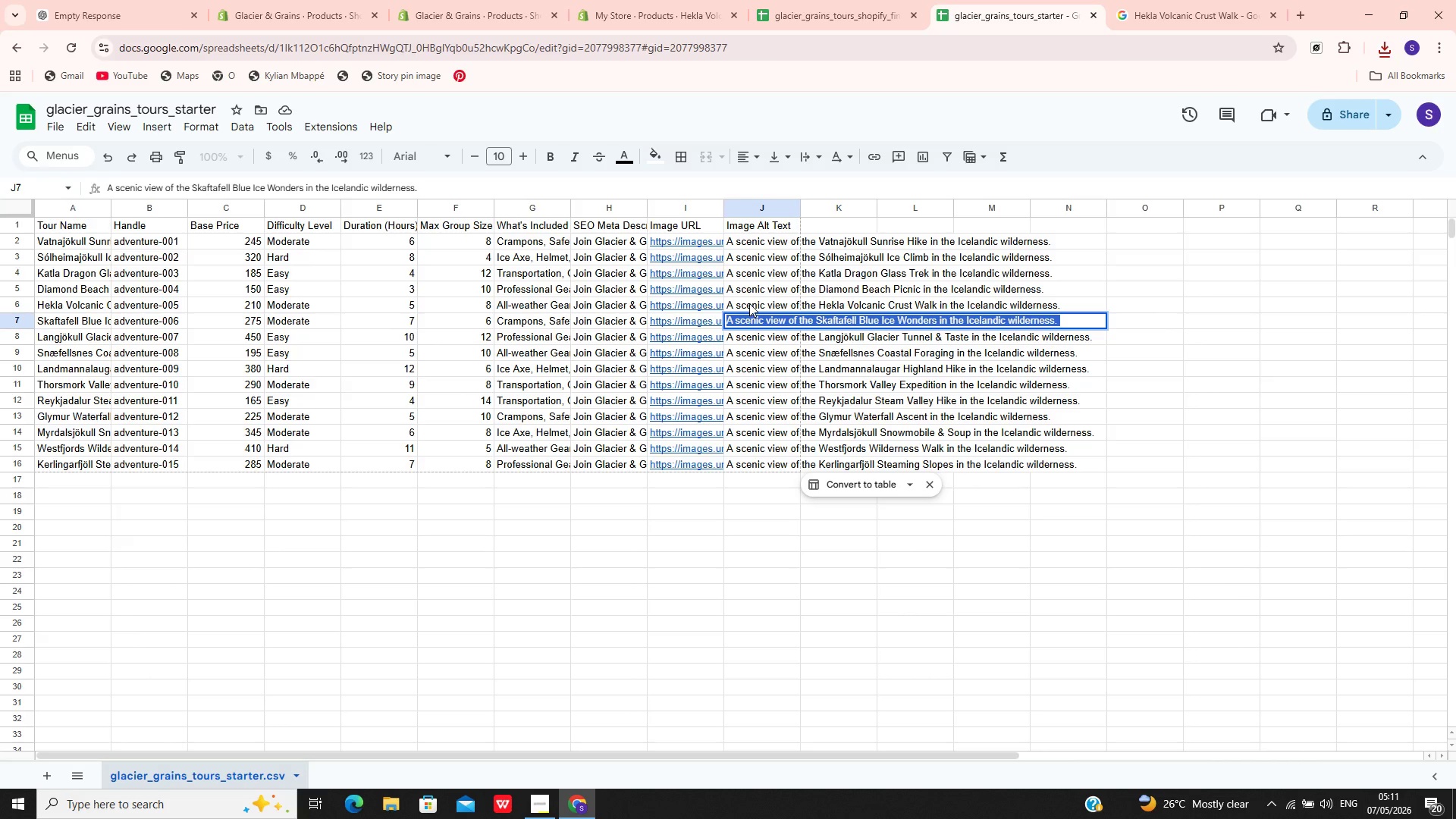 
double_click([749, 303])
 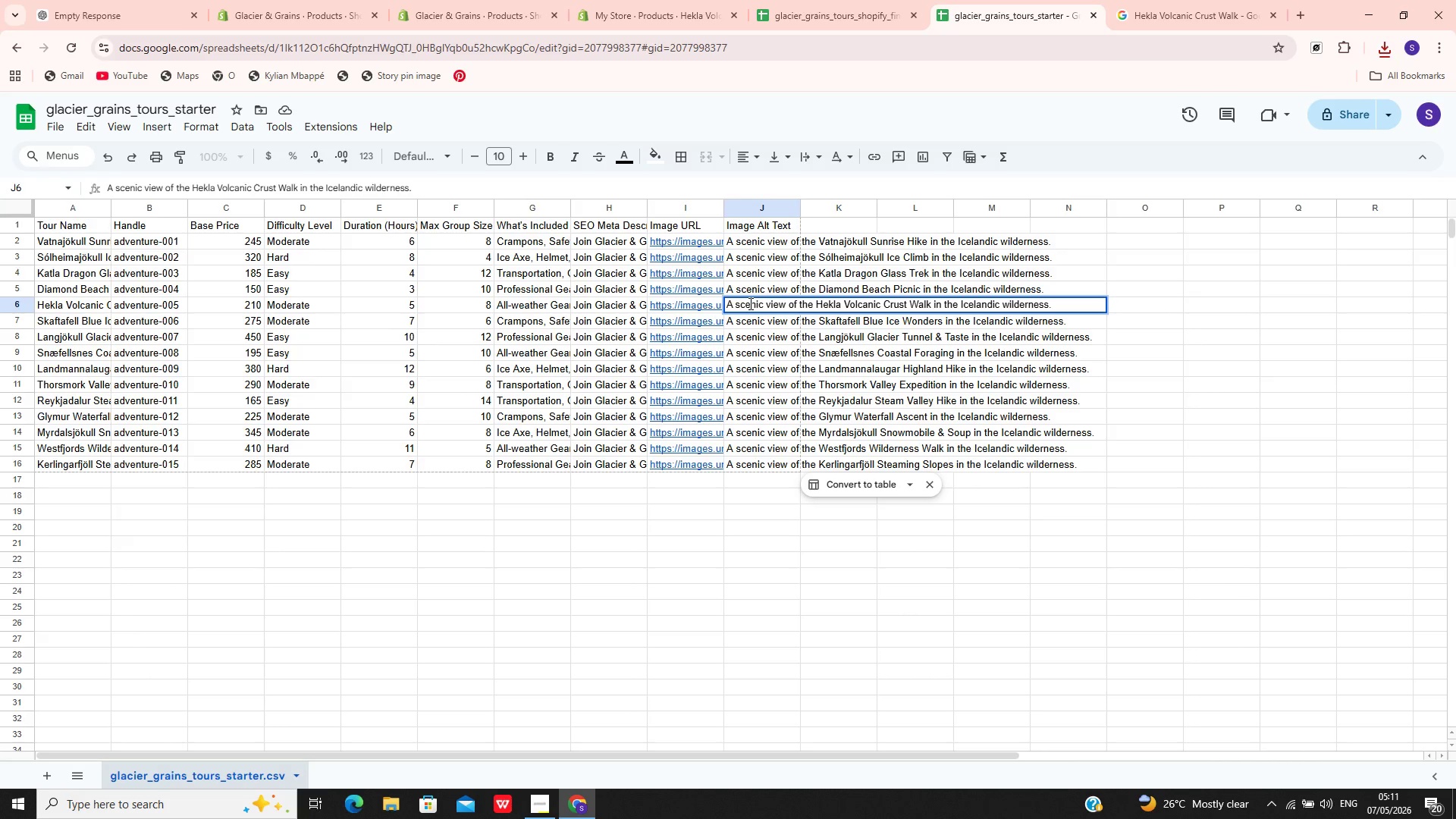 
key(Control+A)
 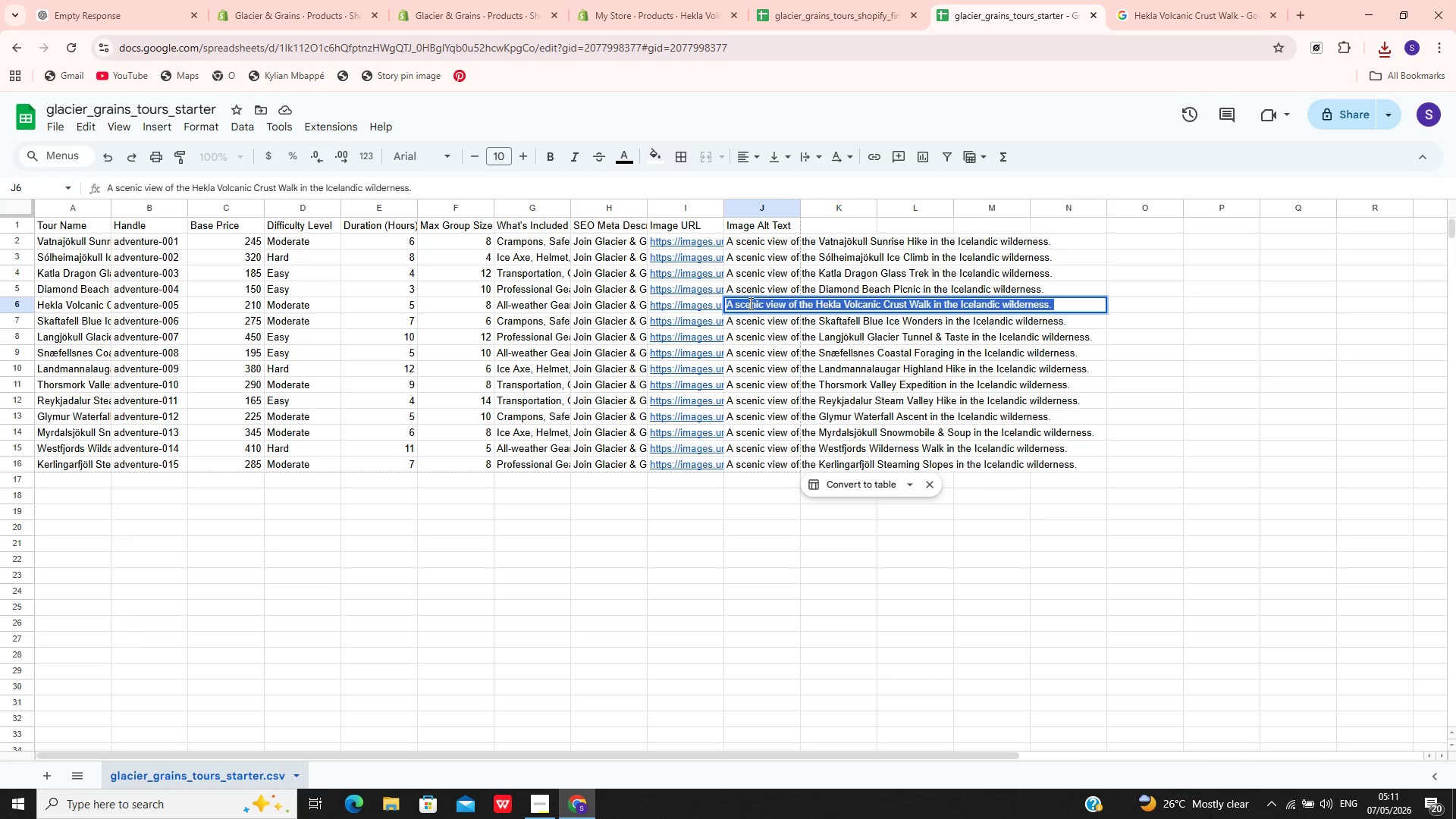 
key(Control+C)
 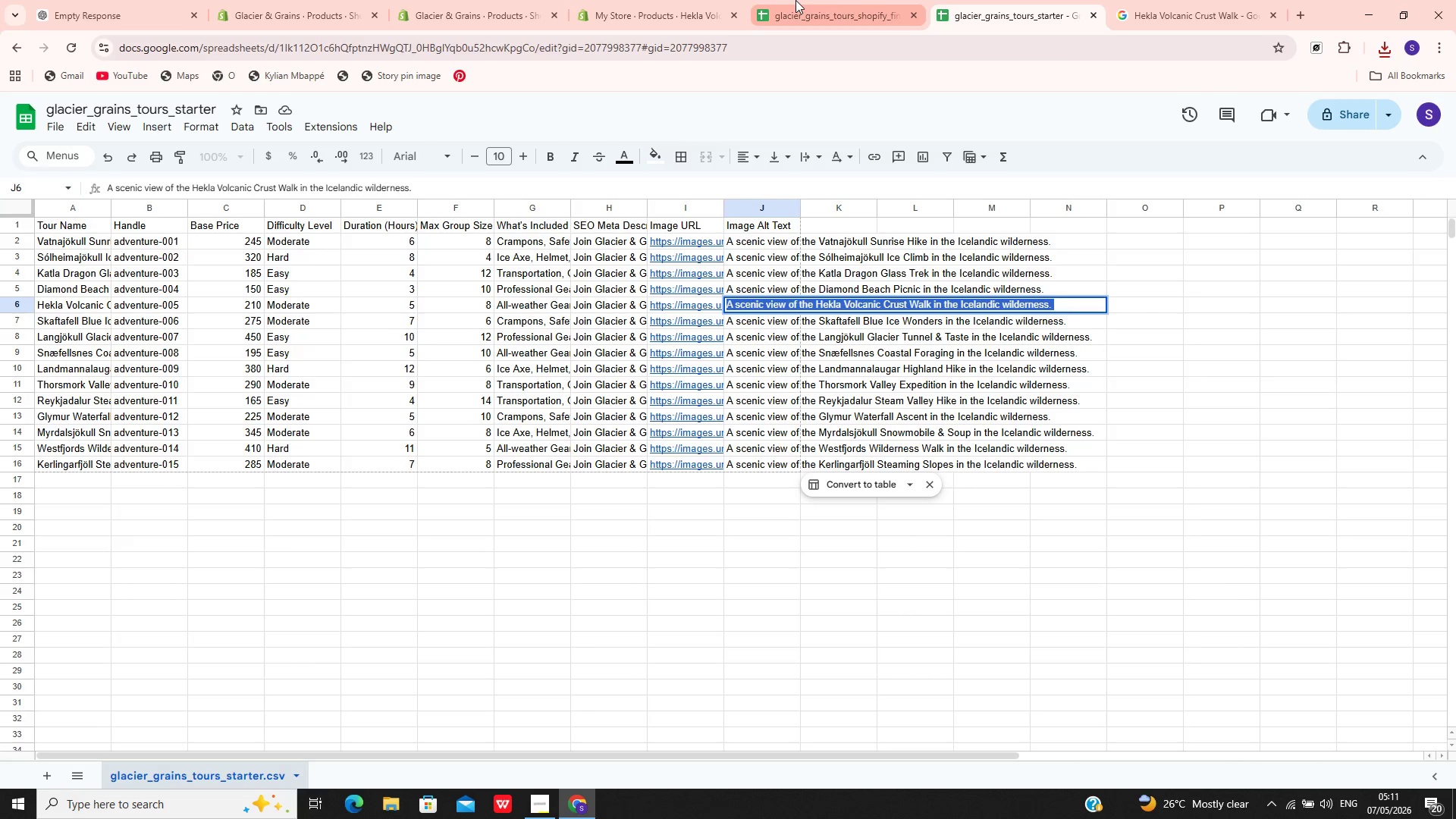 
left_click([658, 0])
 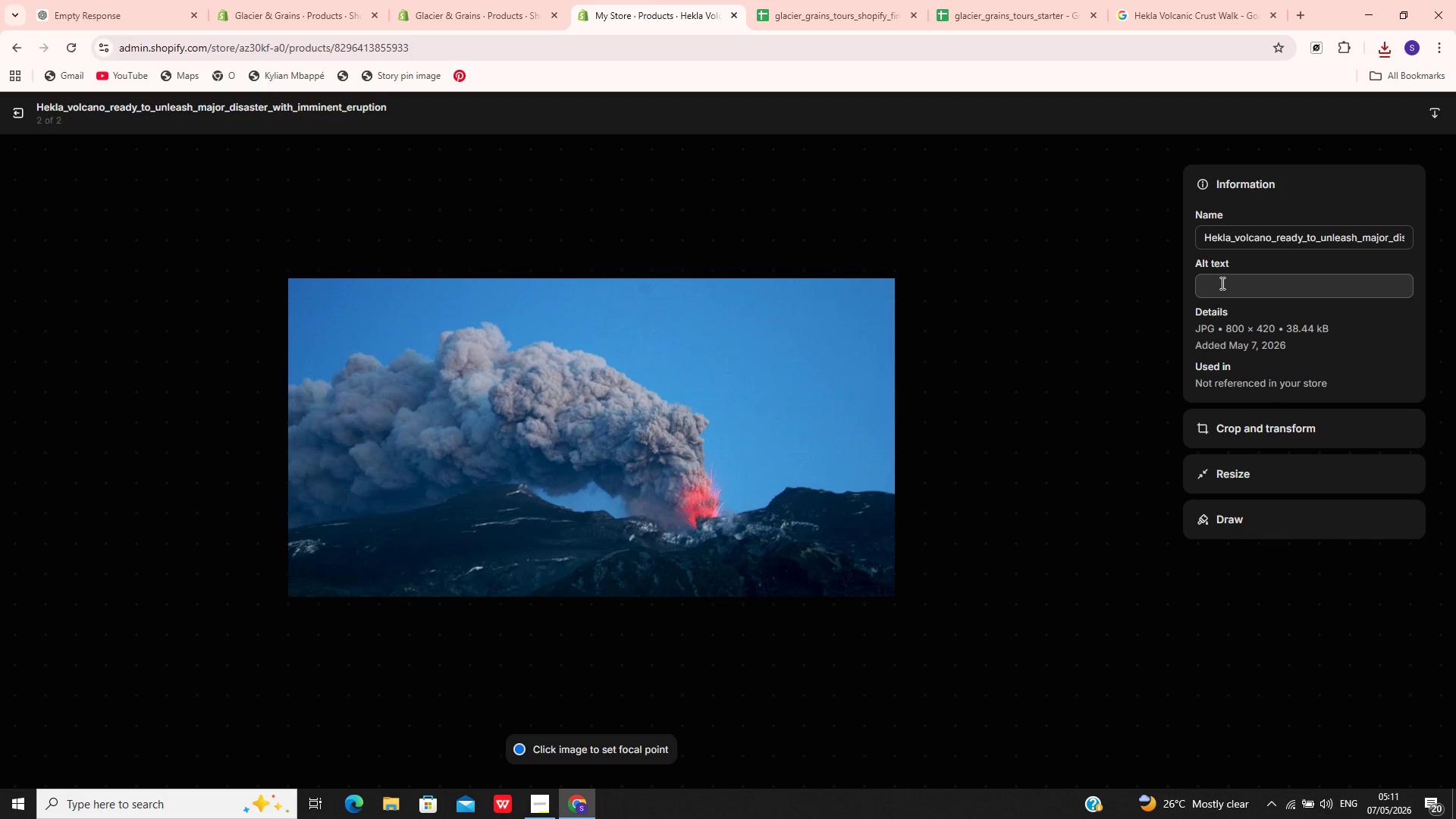 
left_click([1228, 284])
 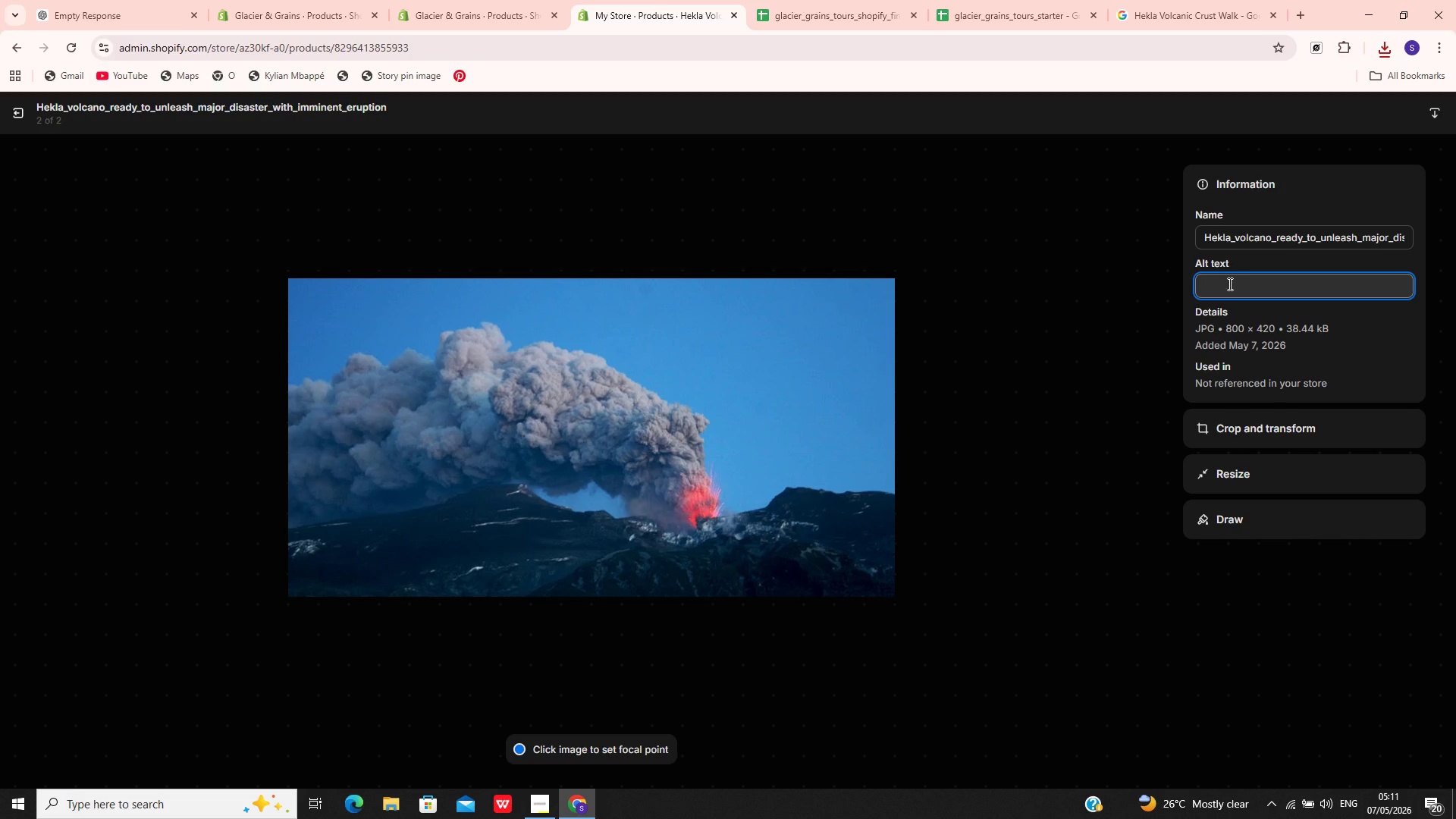 
key(Control+V)
 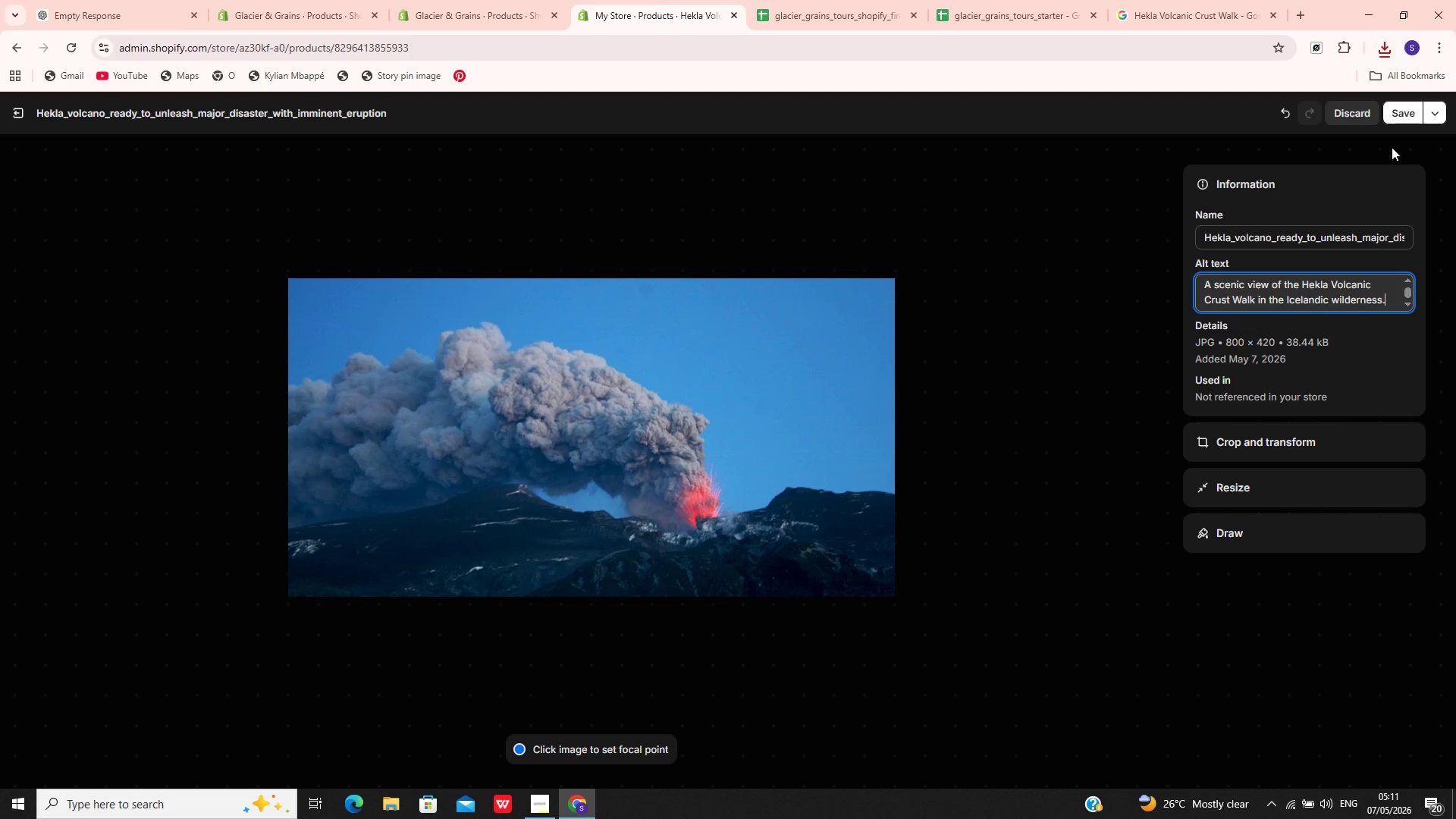 
left_click([1398, 118])
 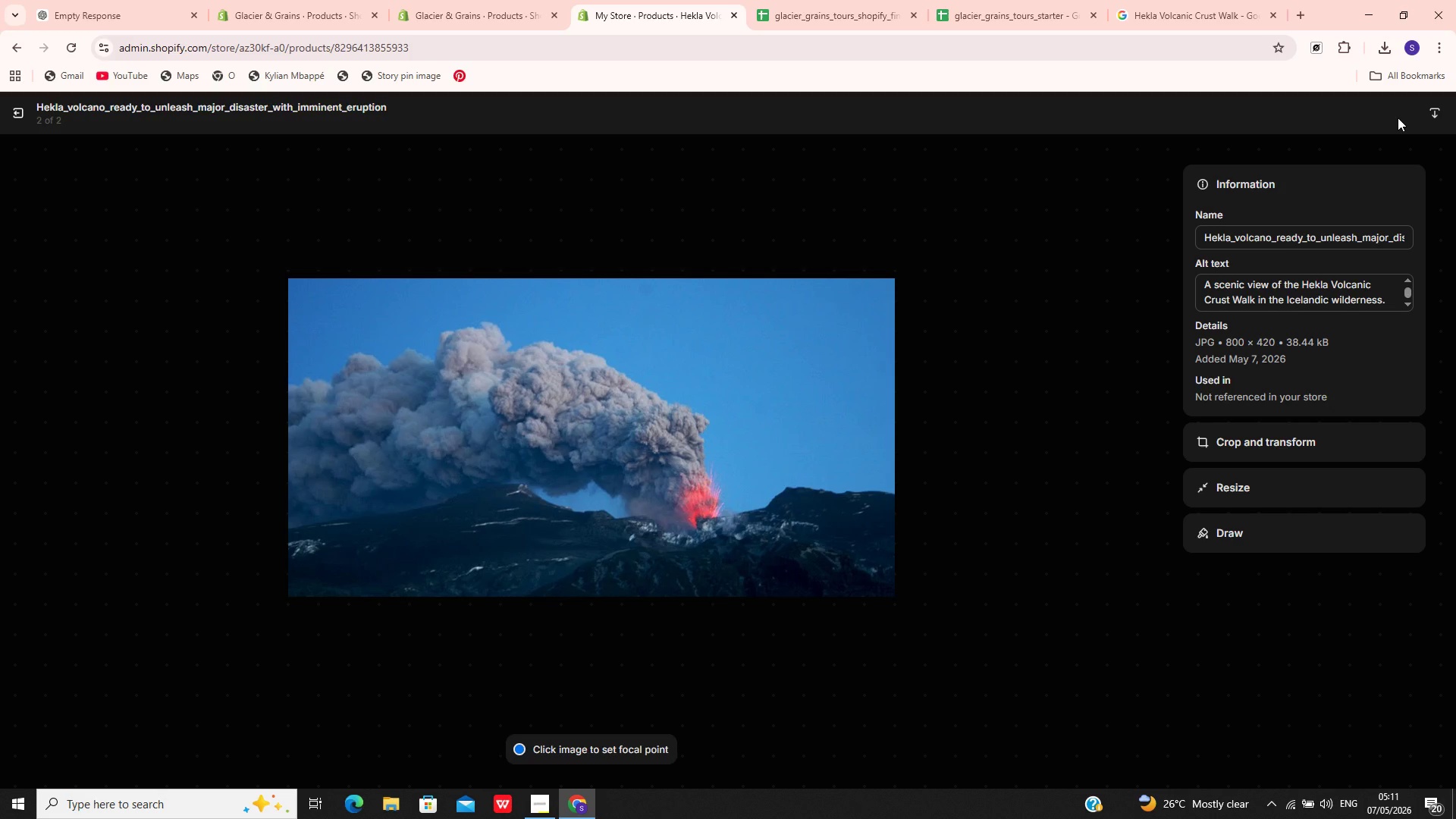 
wait(45.47)
 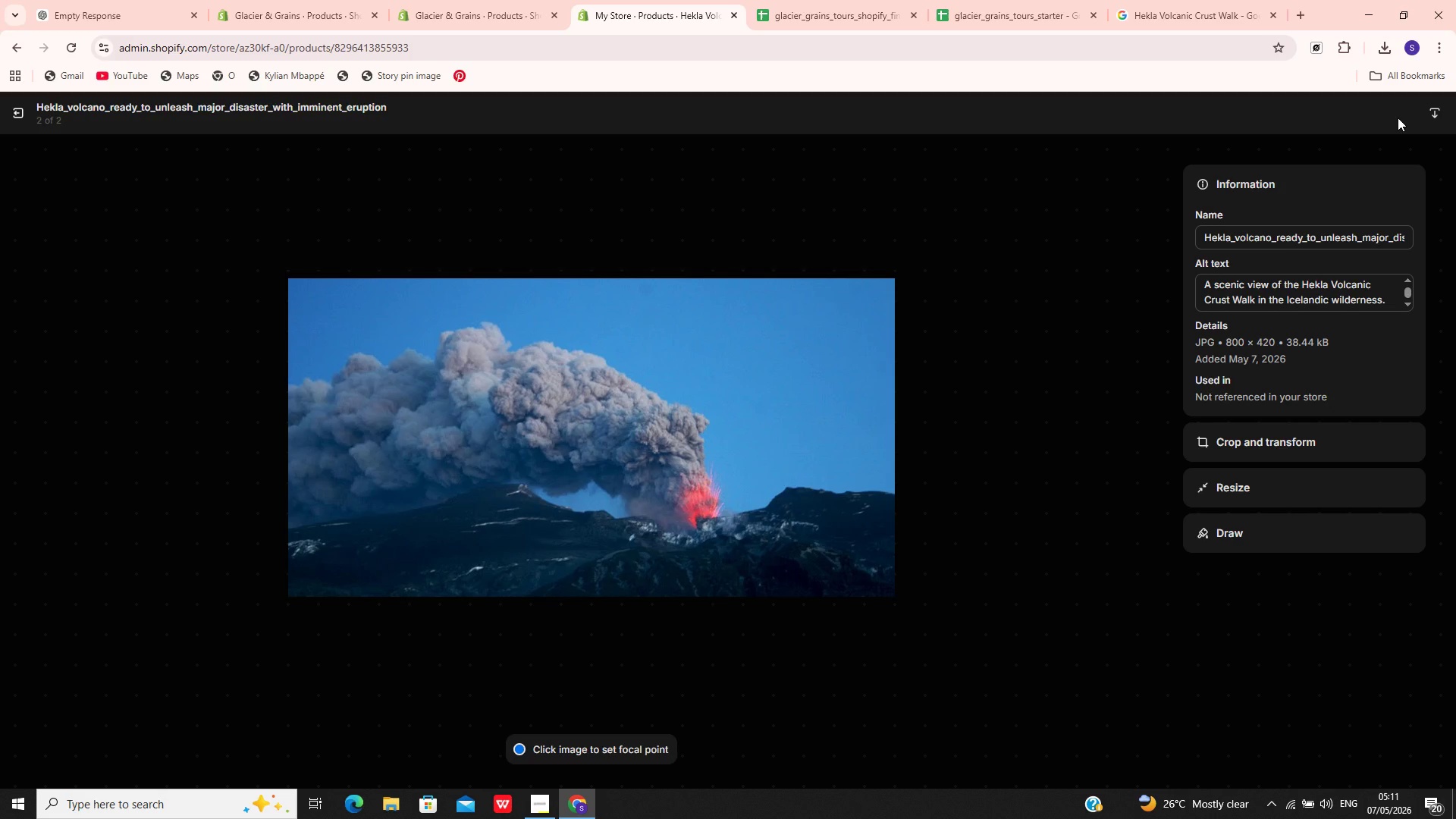 
left_click([16, 112])
 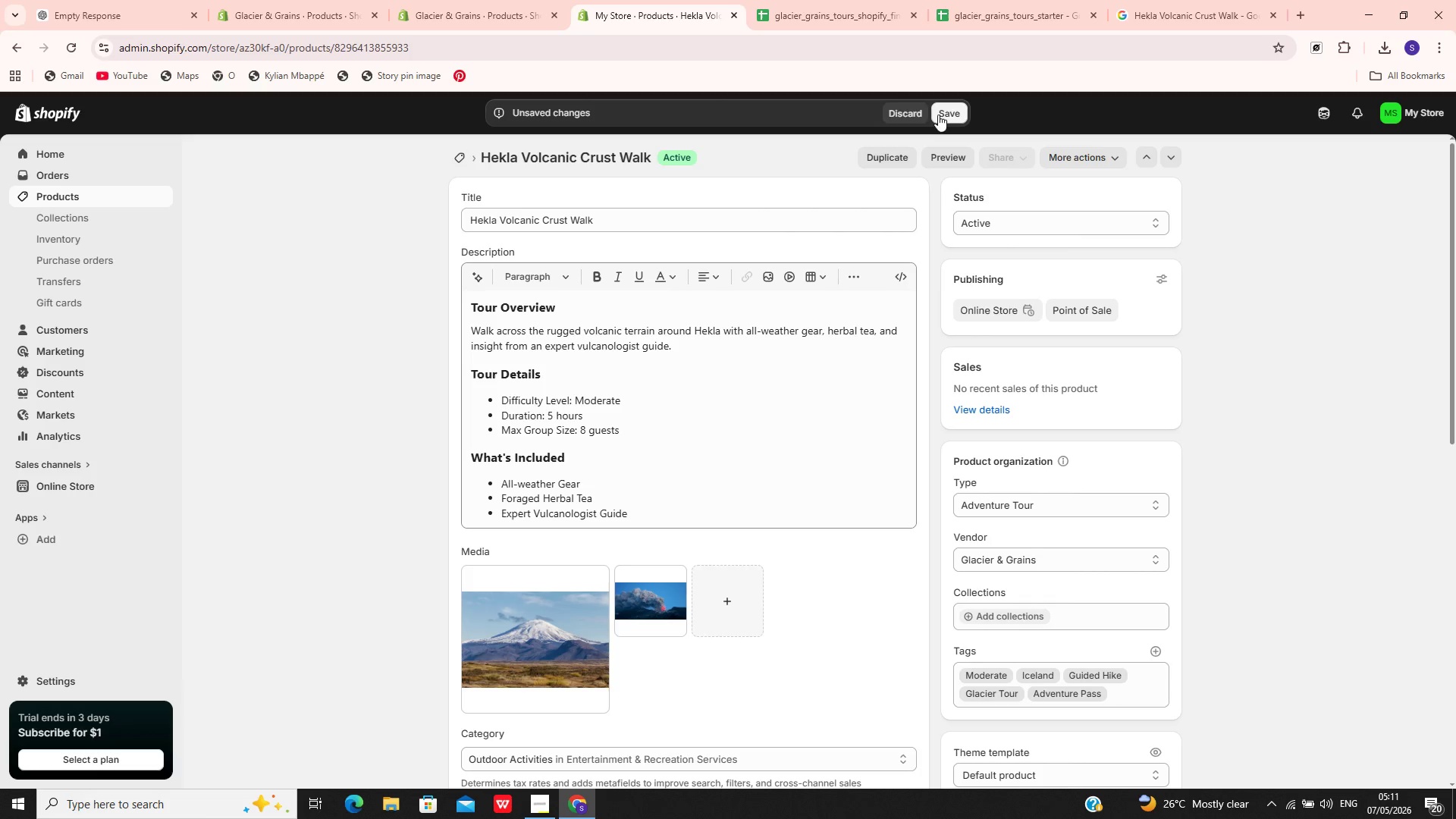 
left_click([940, 110])
 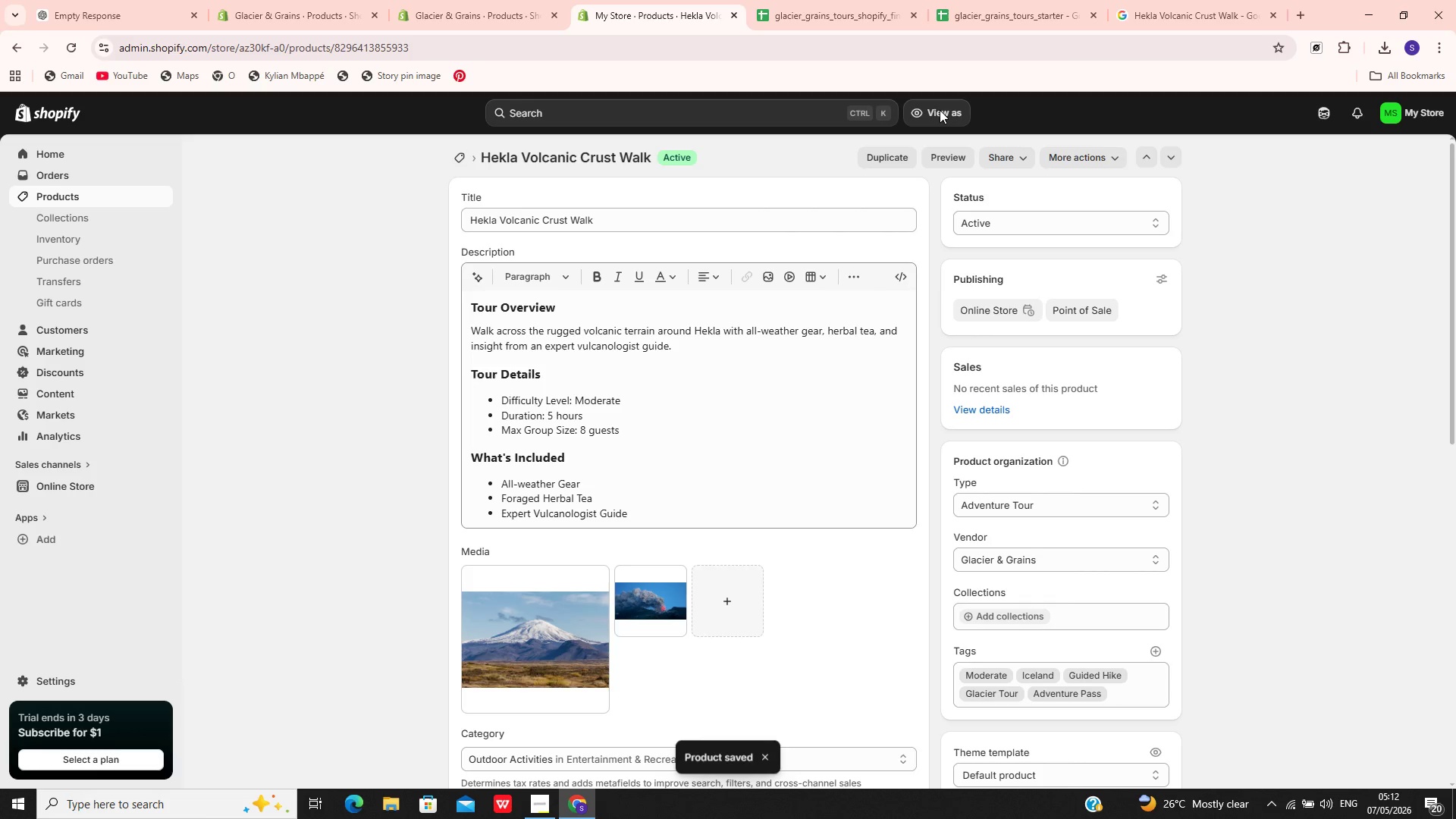 
left_click([178, 351])
 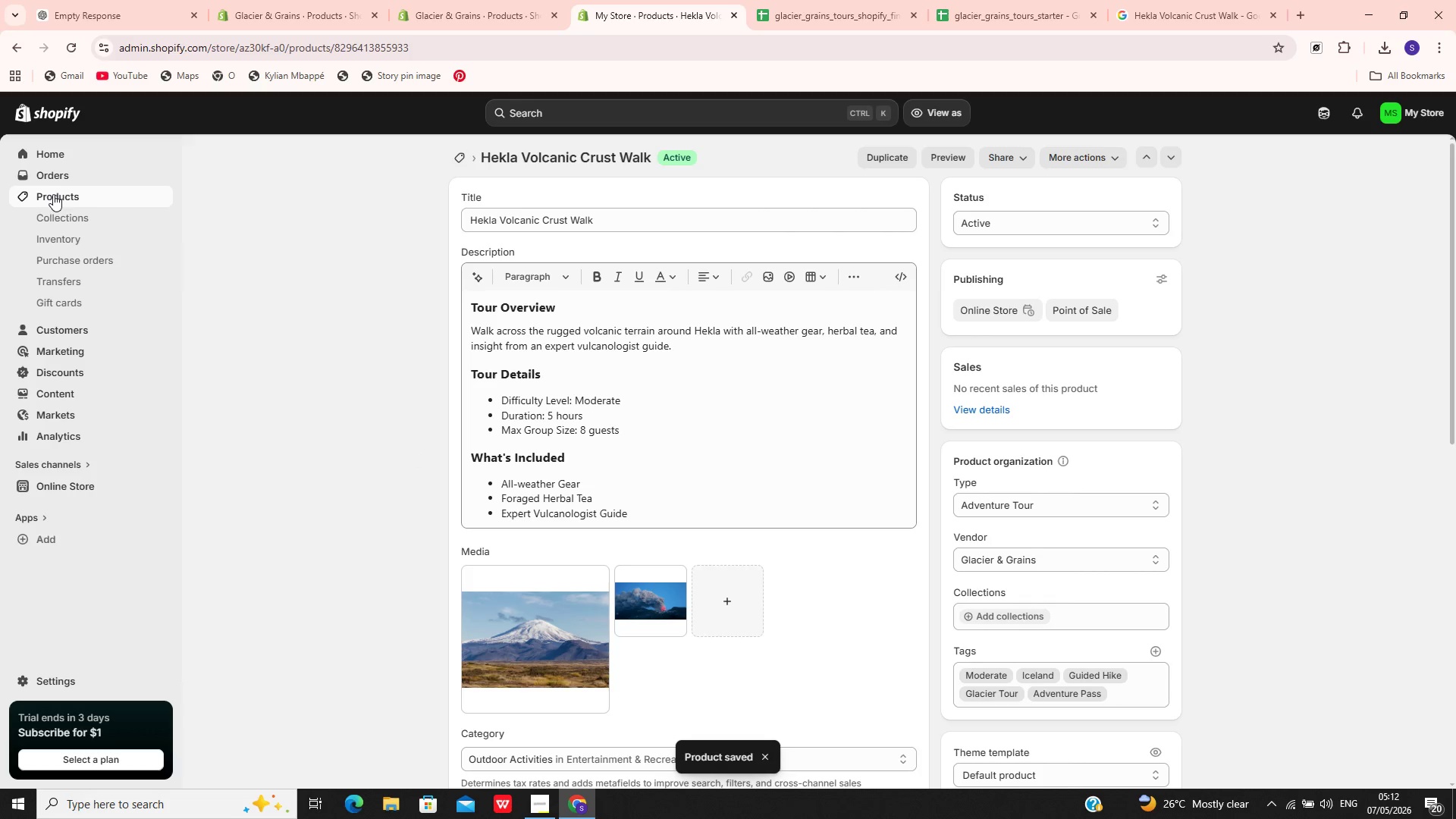 
left_click([54, 193])
 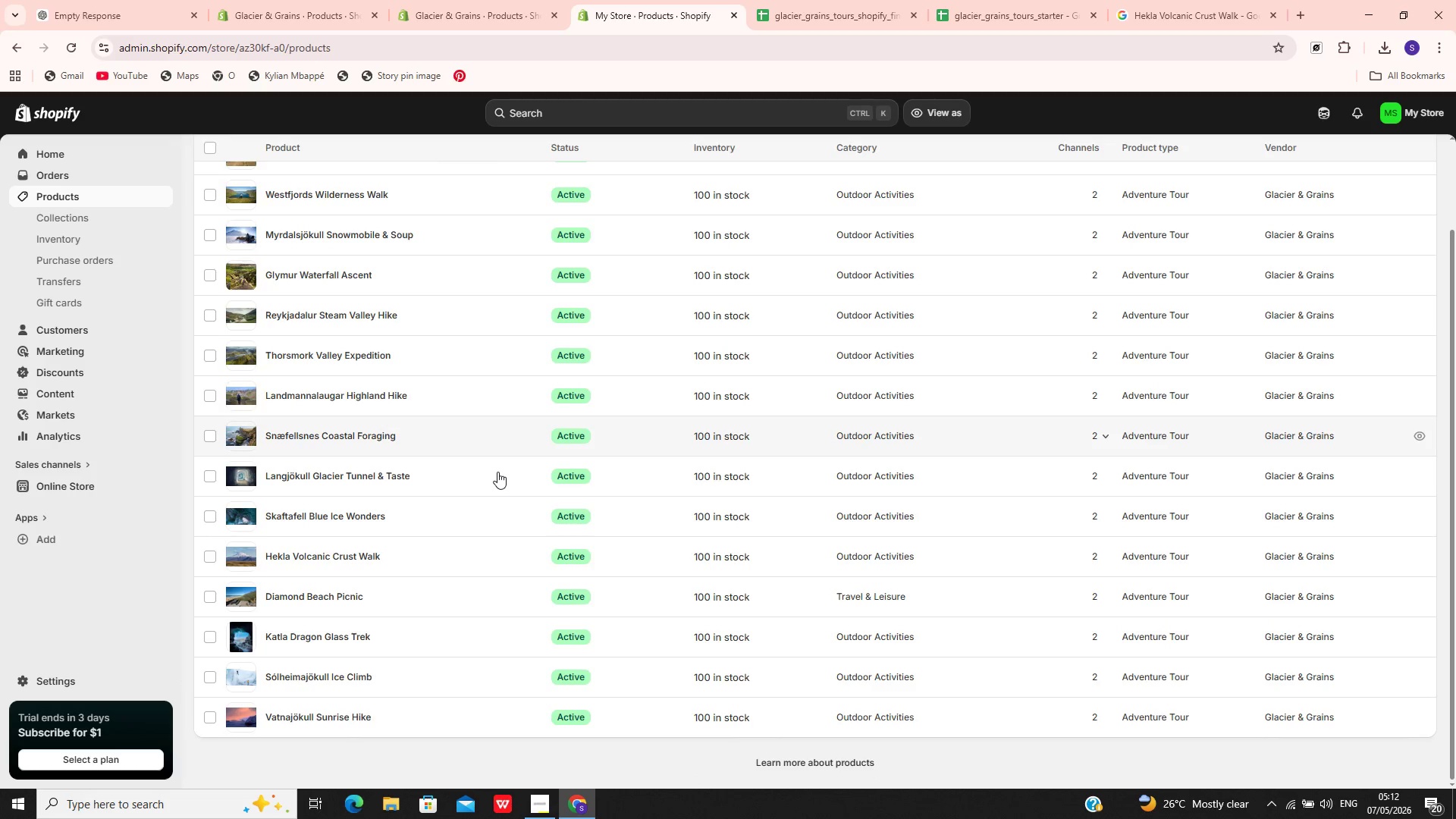 
left_click([443, 601])
 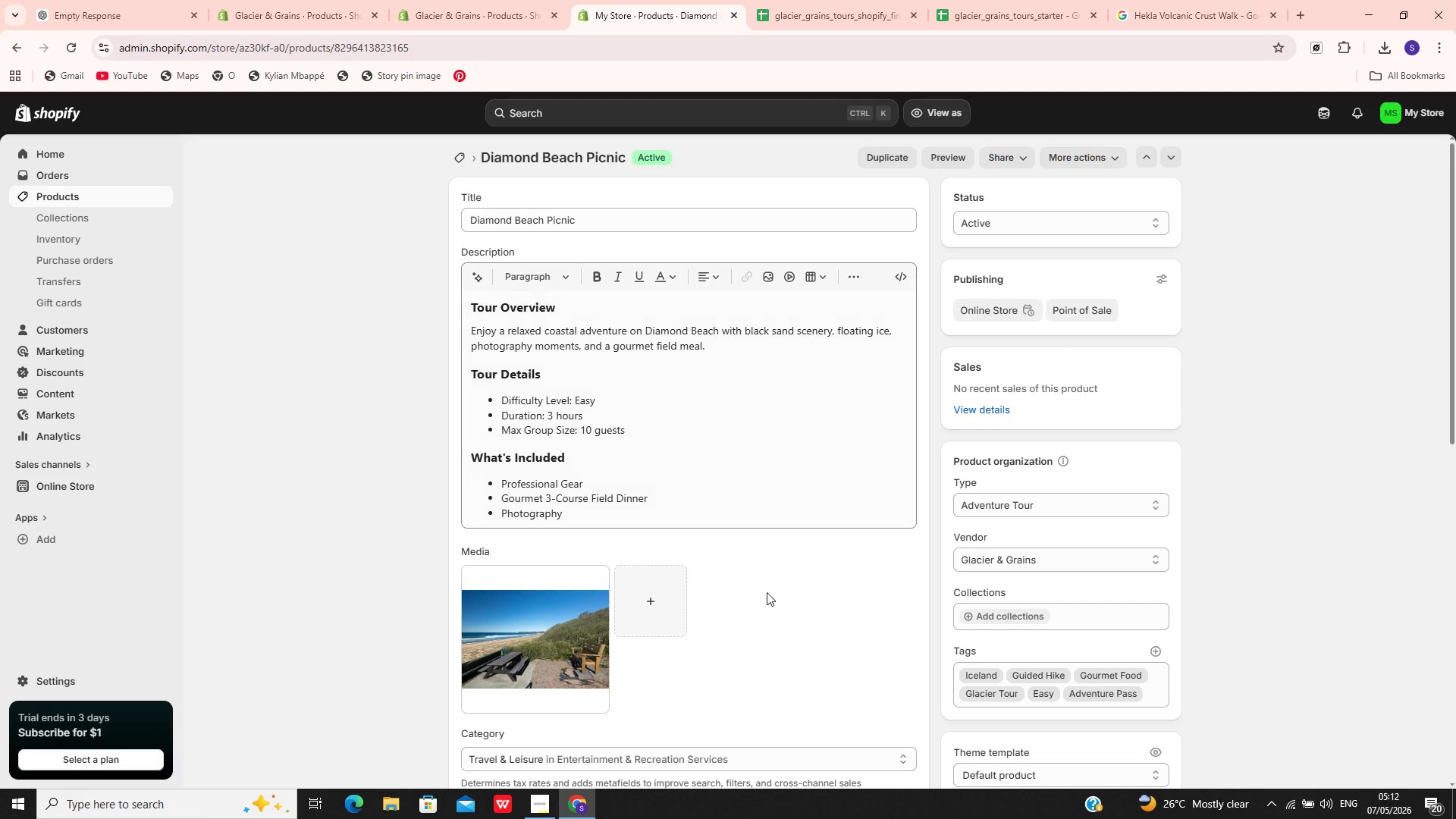 
wait(8.2)
 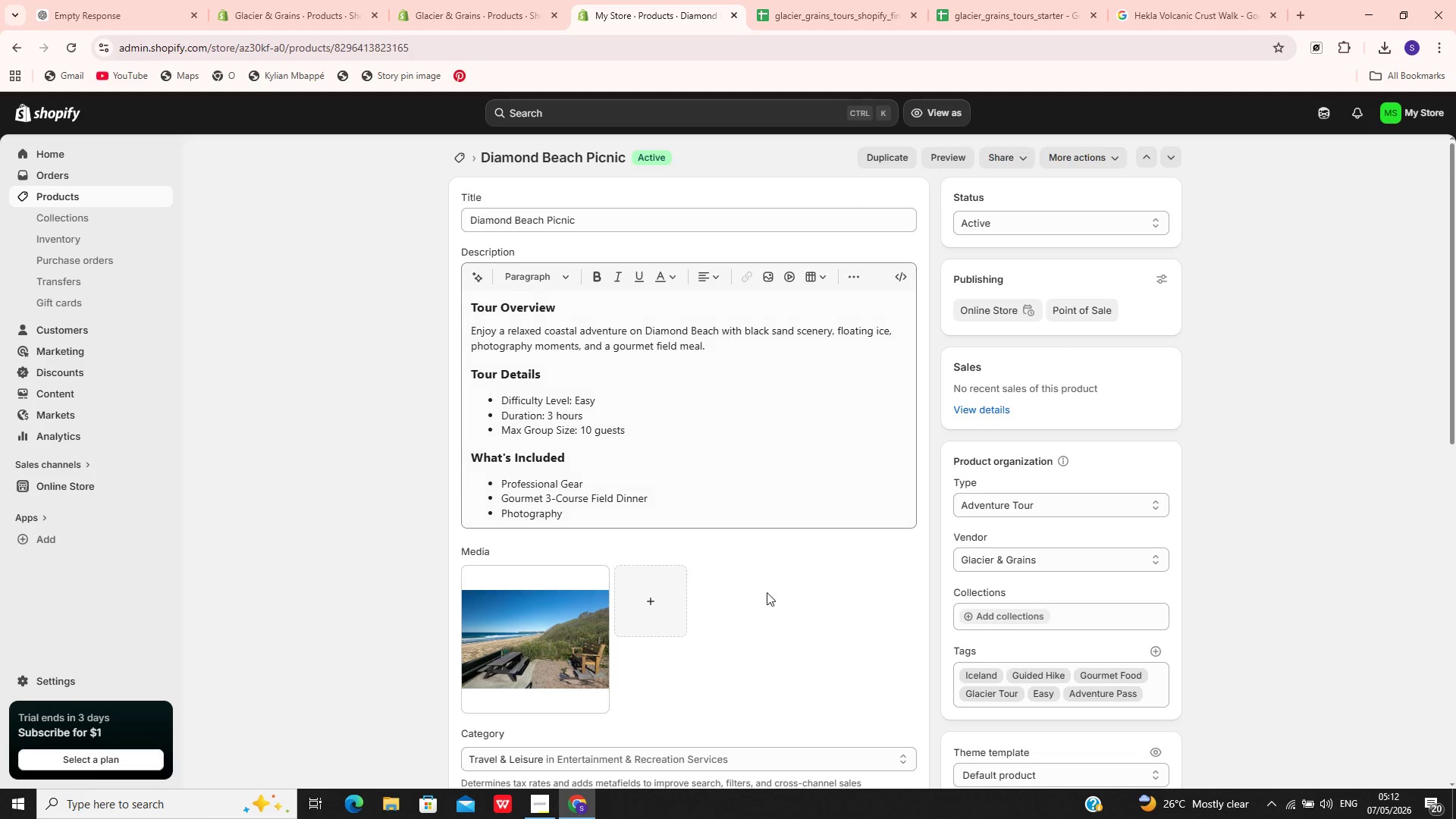 
left_click([676, 216])
 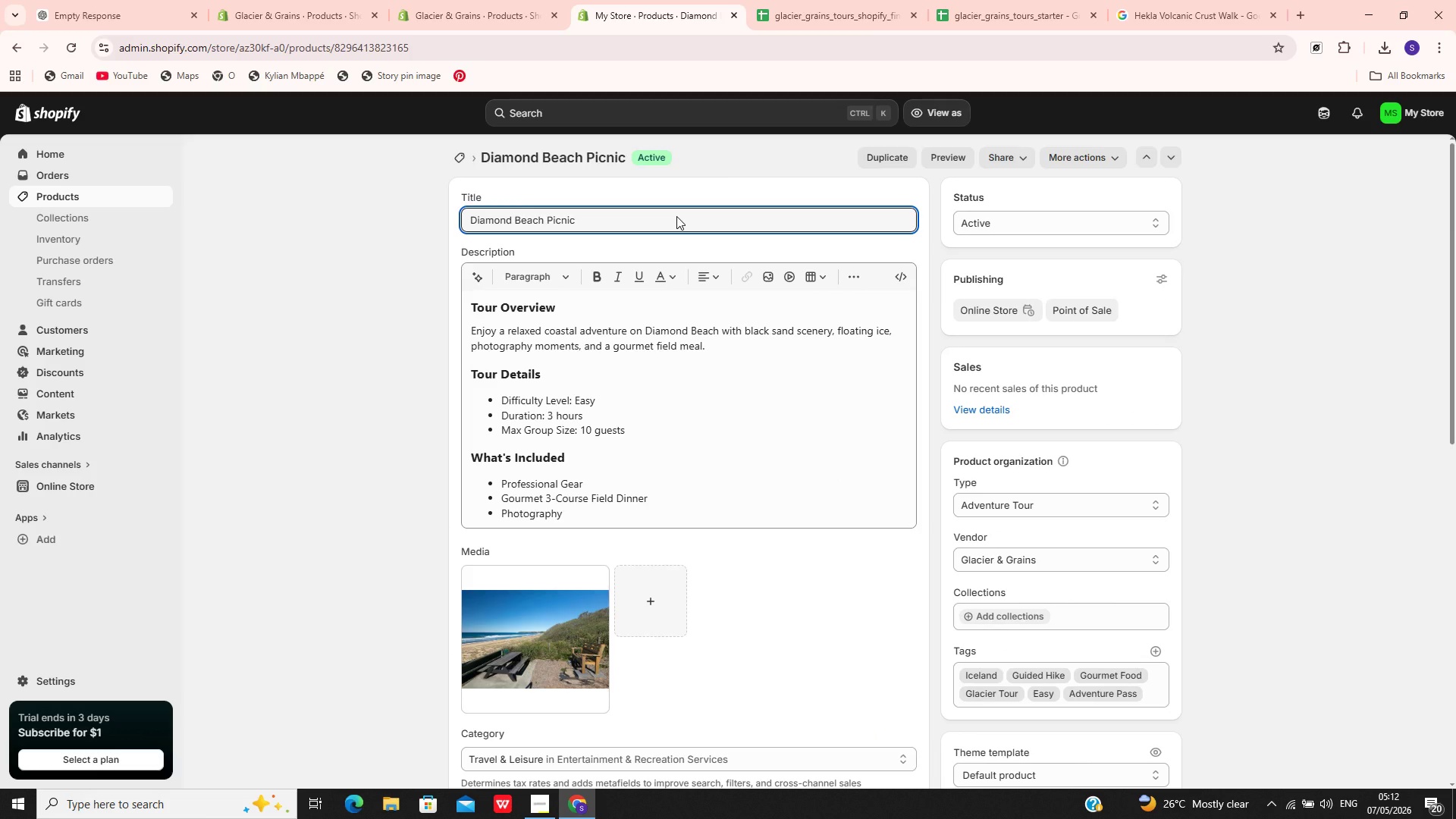 
key(Control+A)
 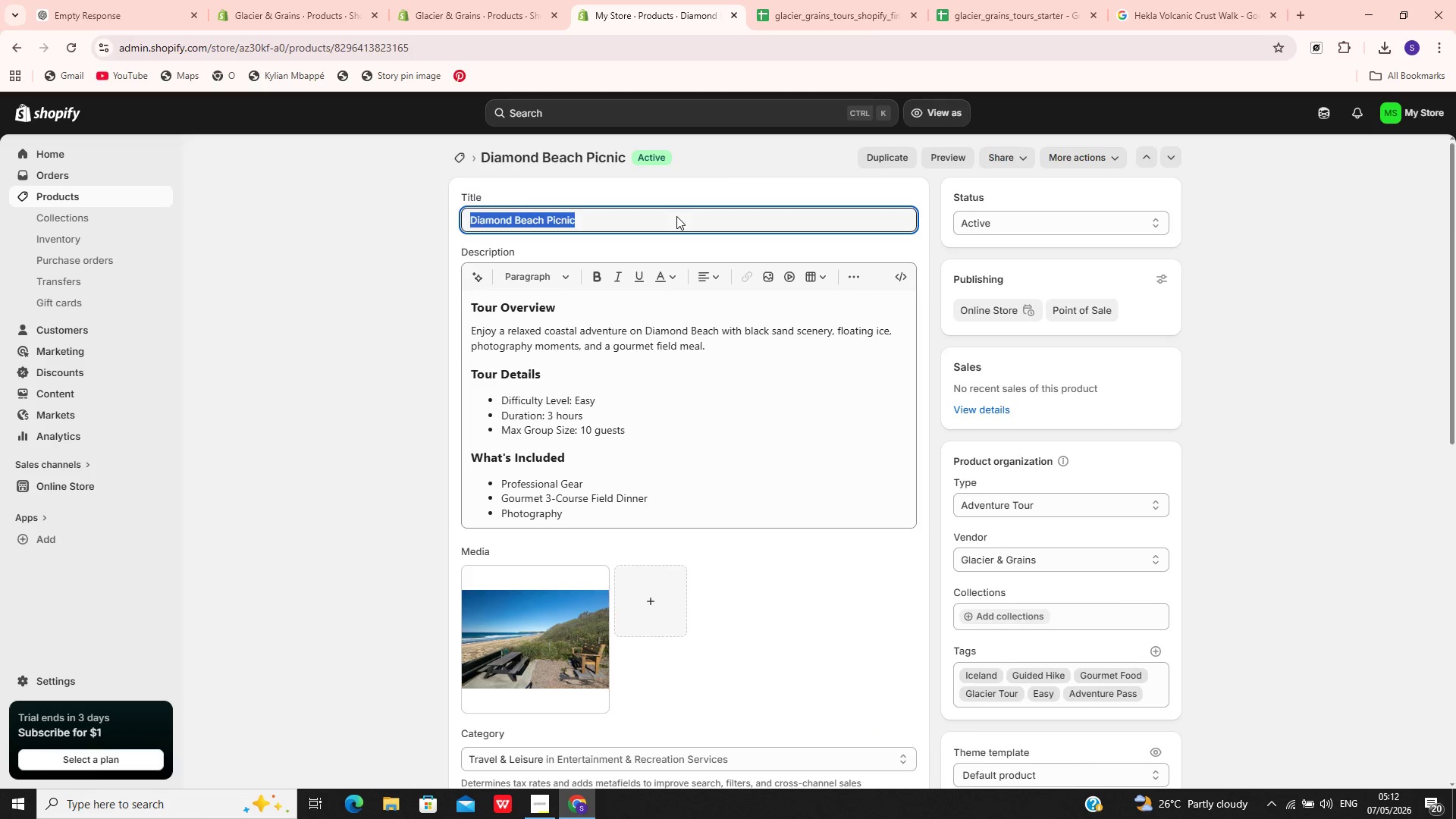 
key(Control+C)
 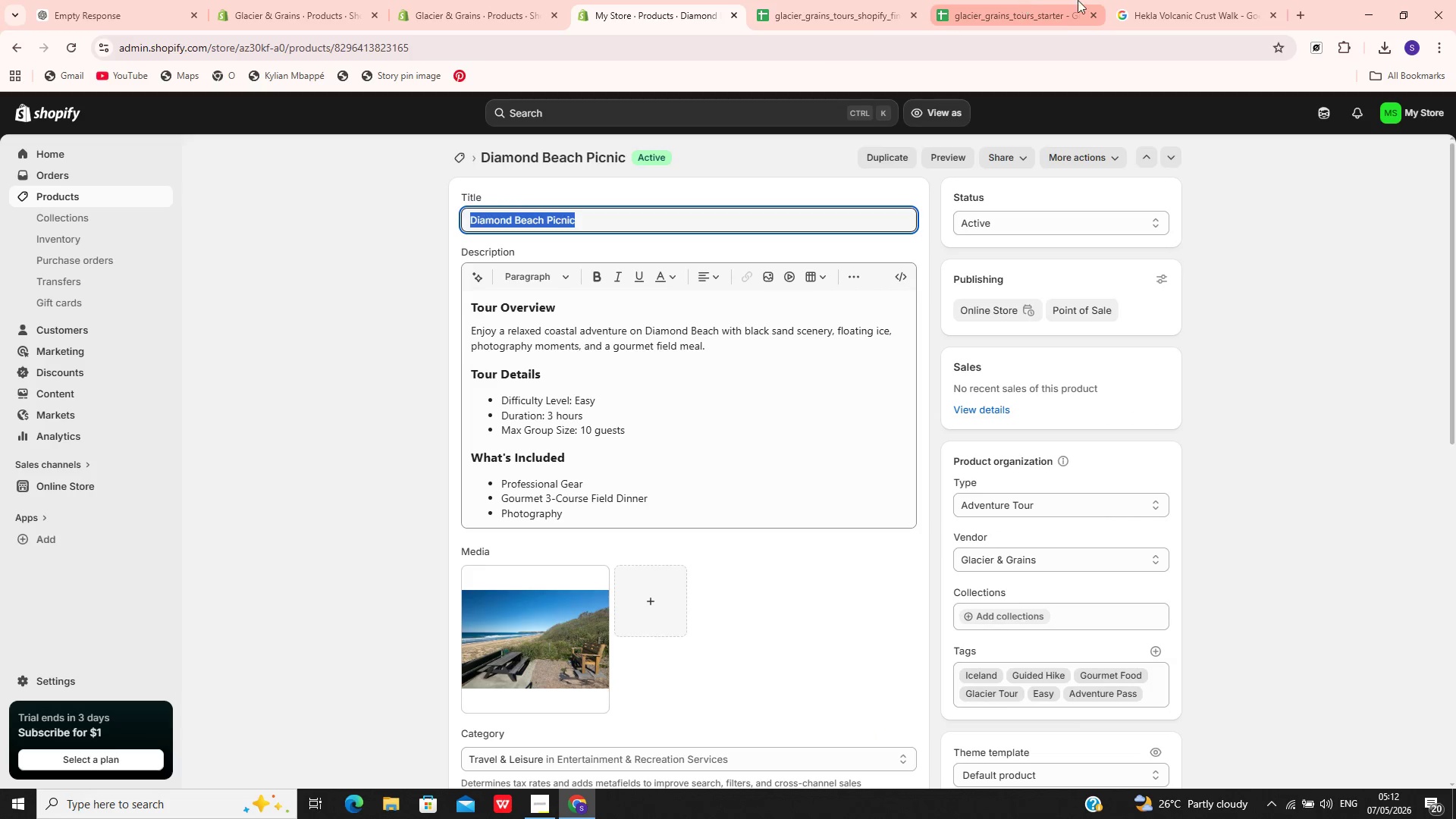 
left_click([1152, 0])
 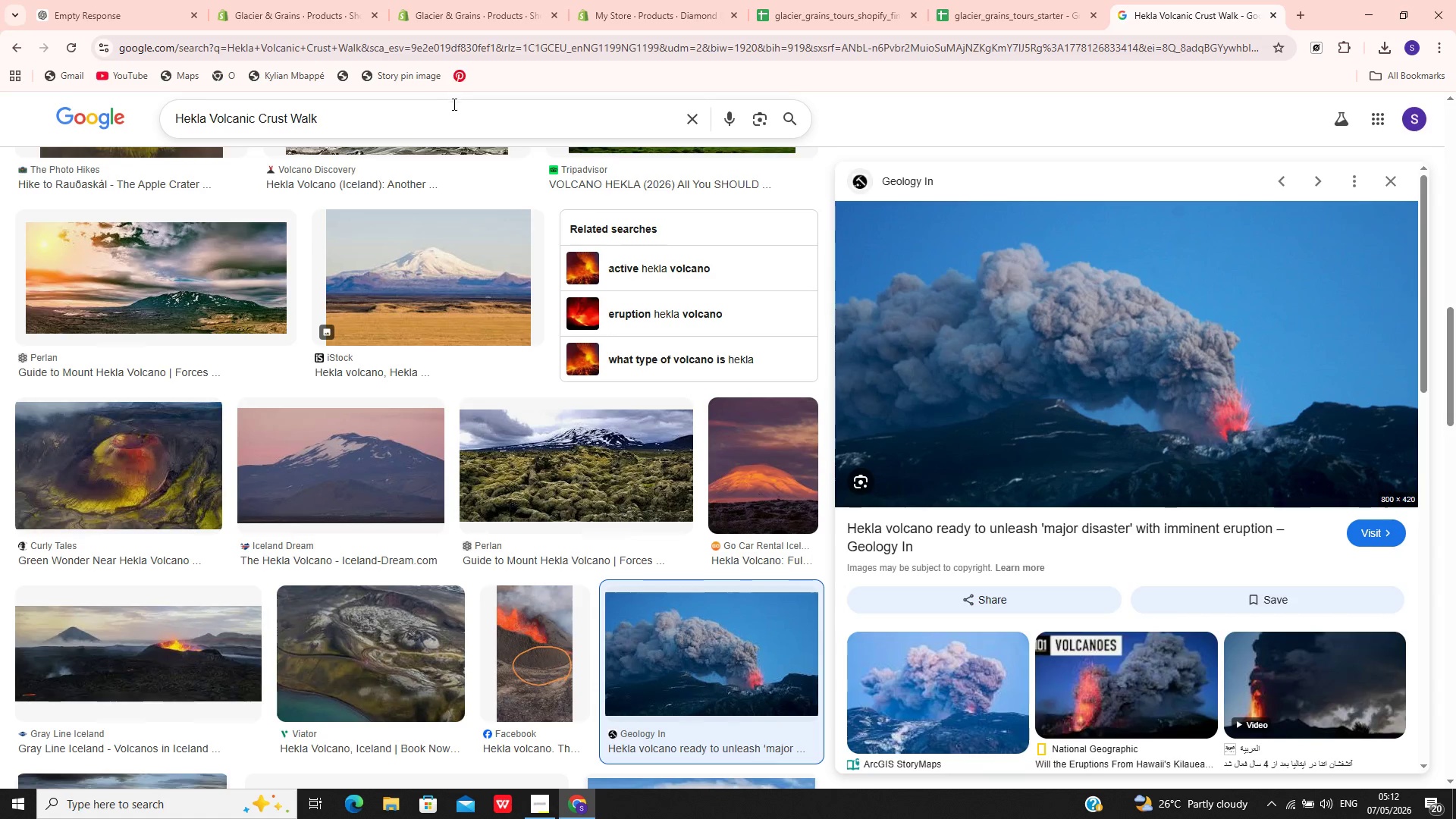 
left_click([447, 118])
 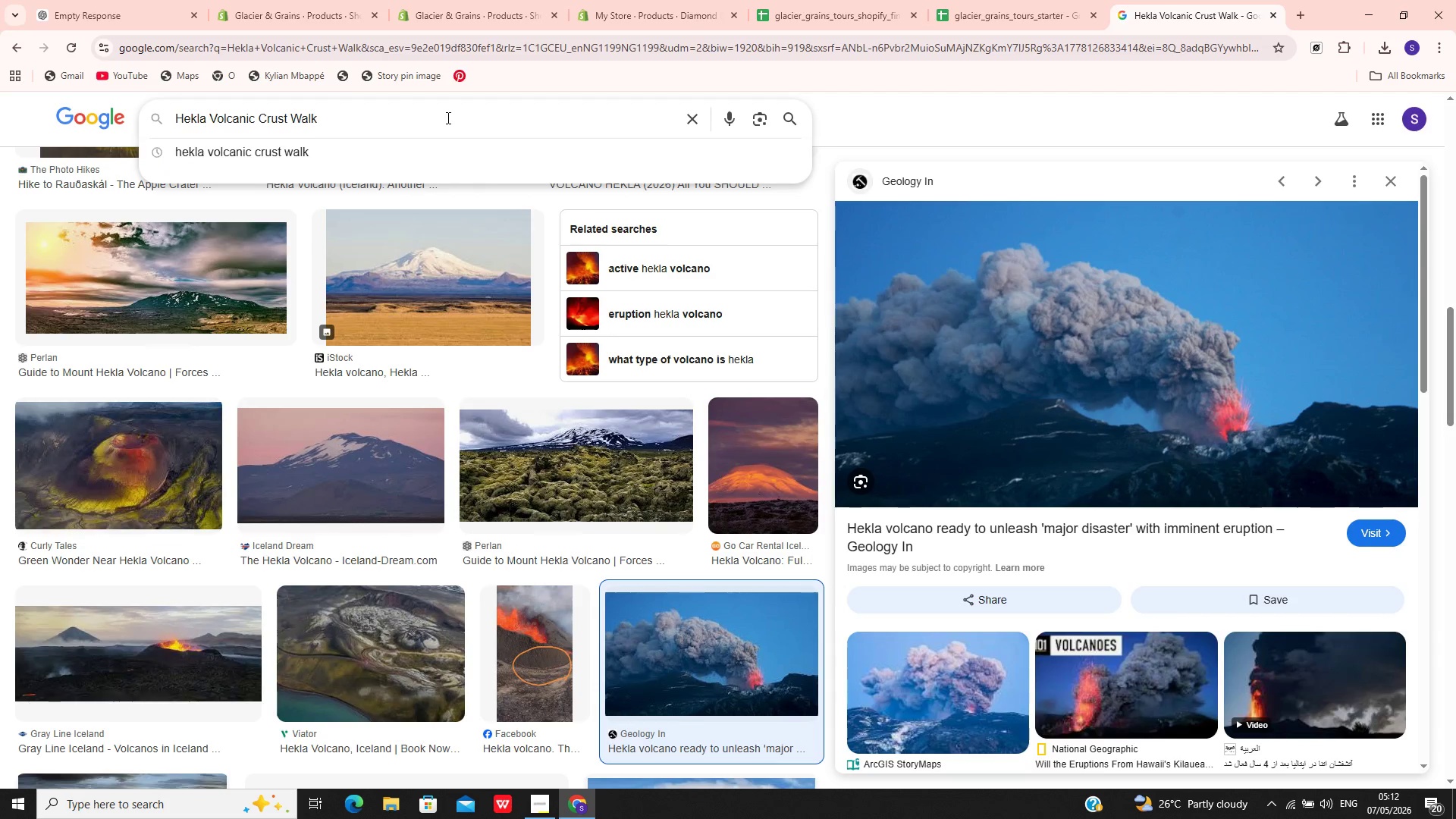 
key(Control+A)
 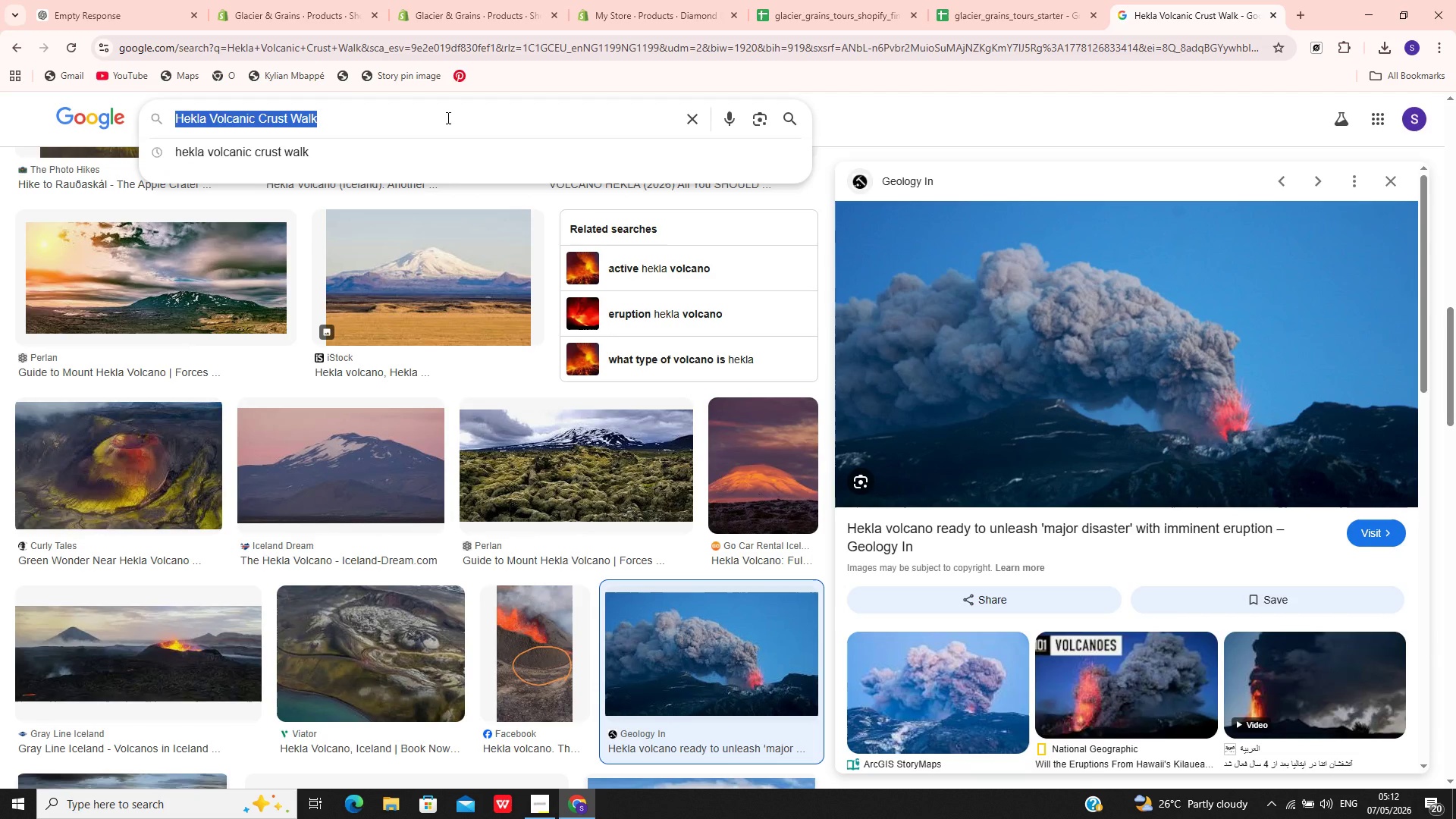 
key(Control+V)
 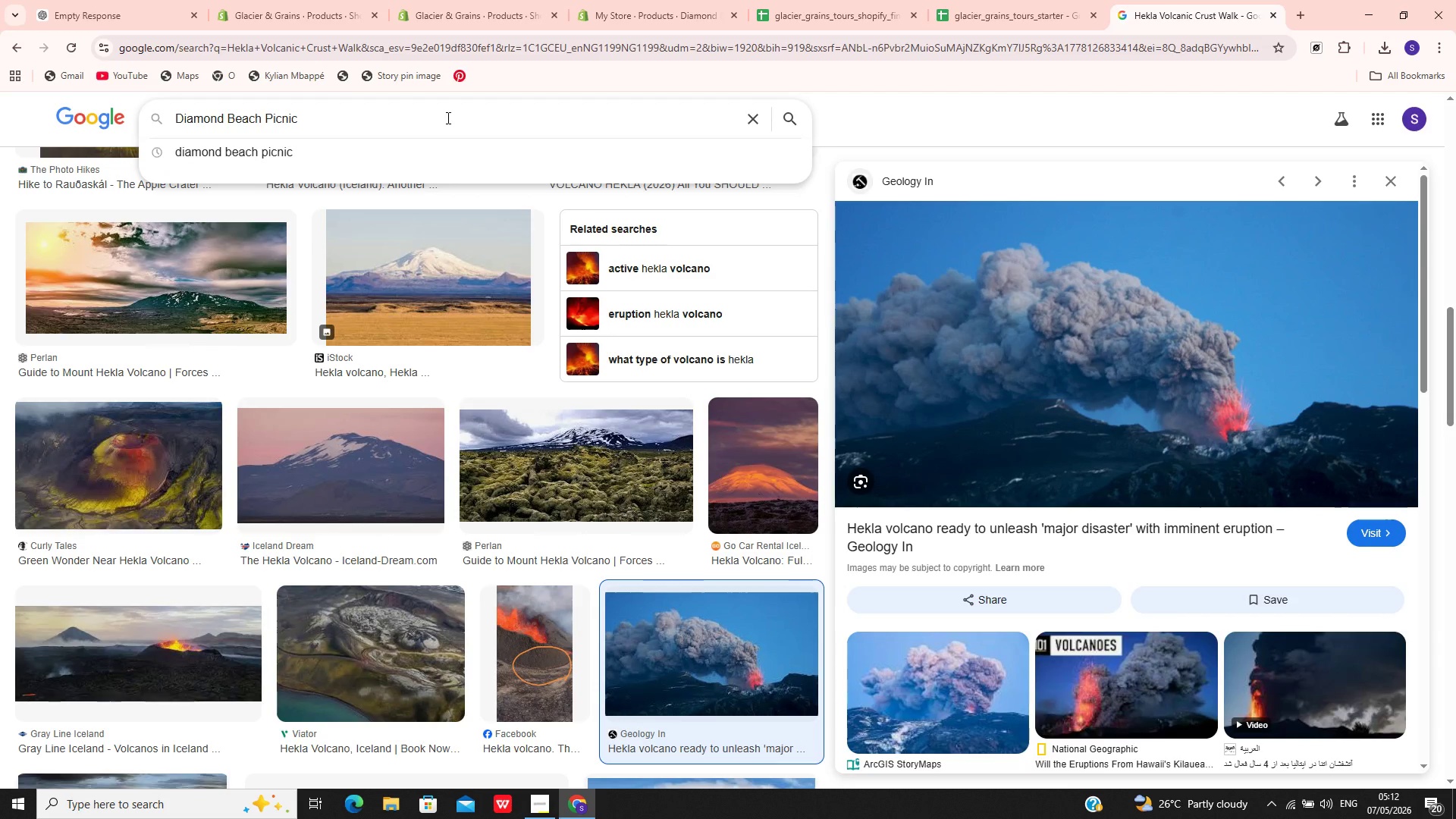 
key(Enter)
 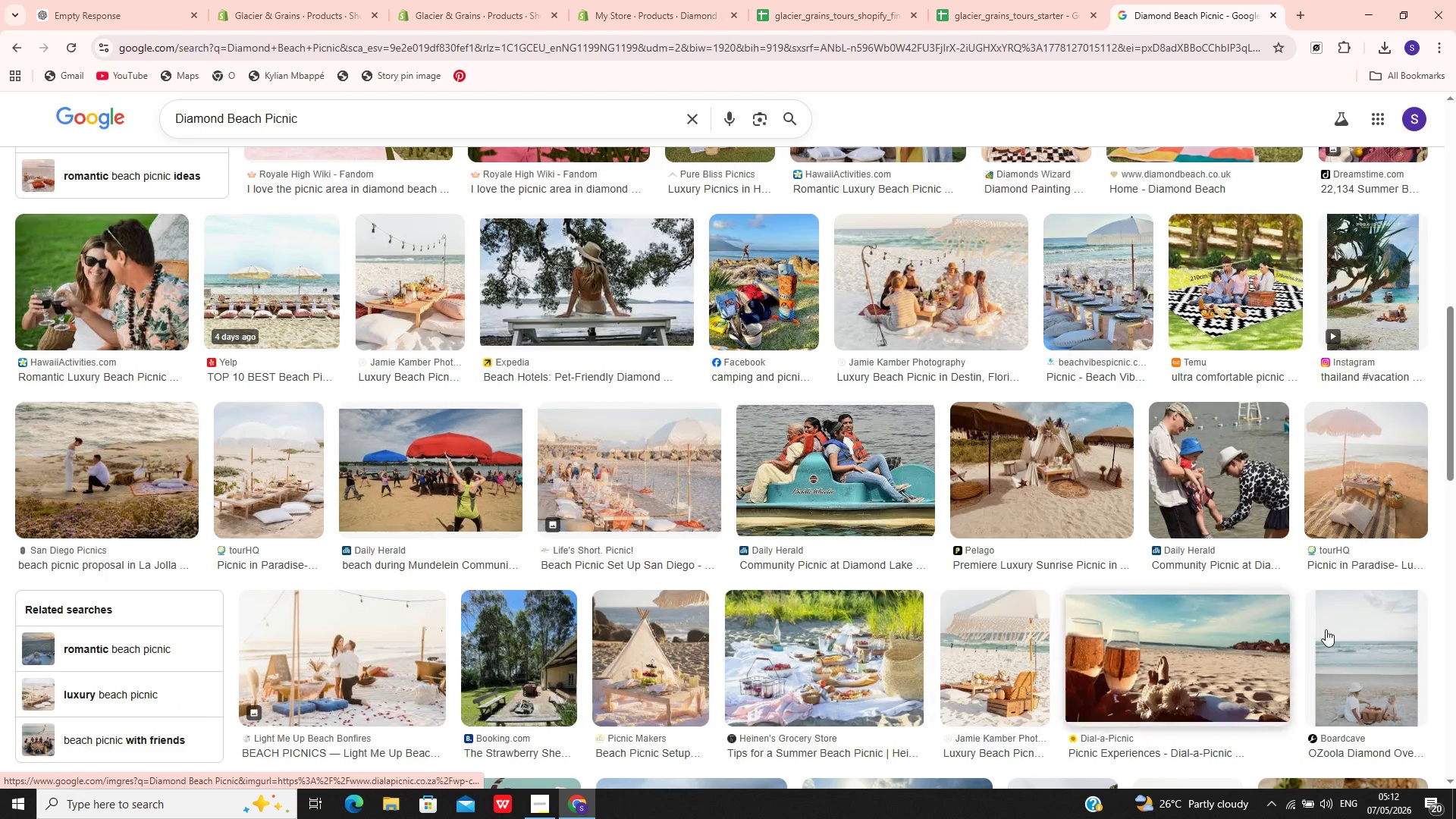 
wait(13.81)
 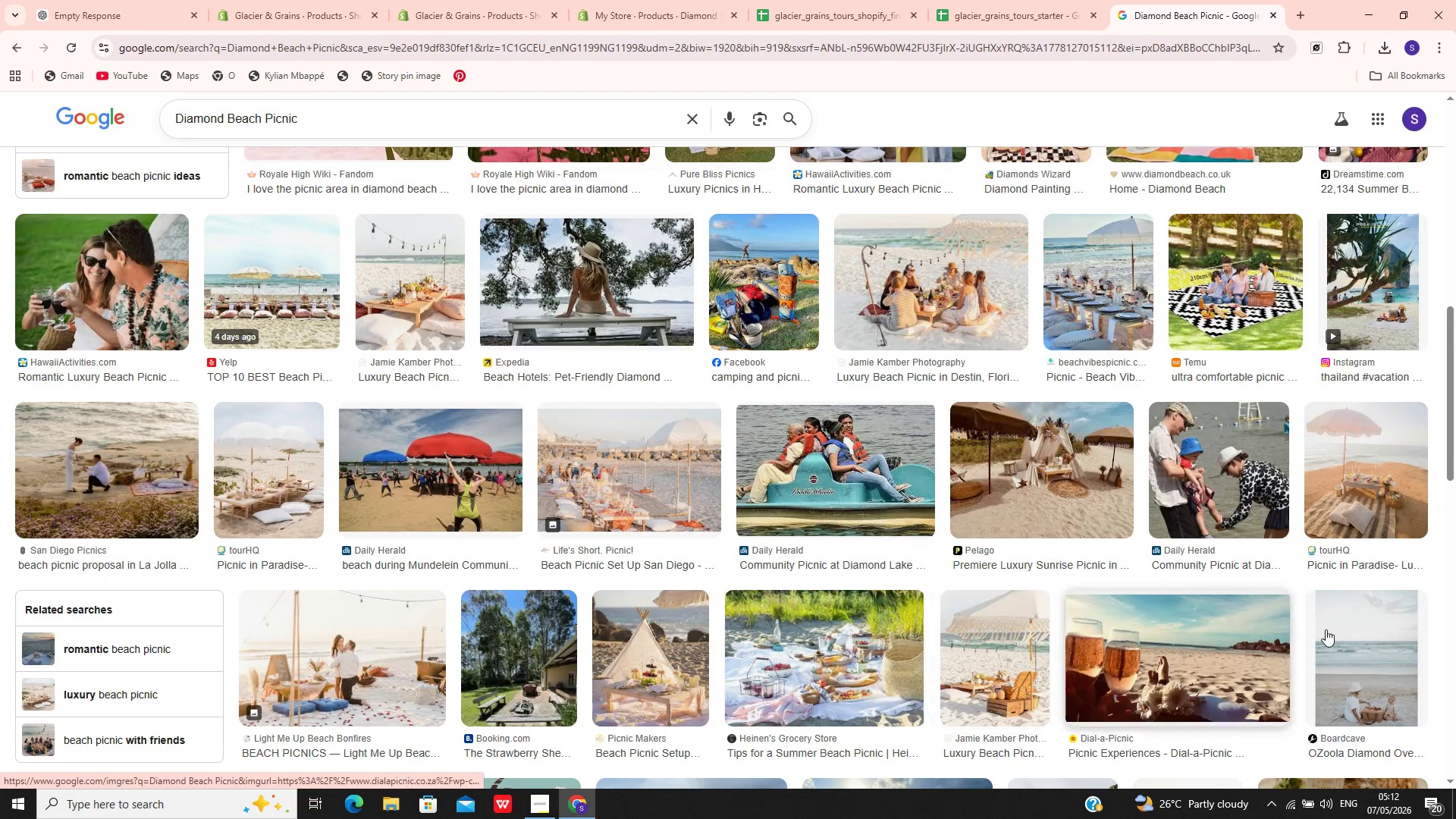 
left_click([695, 513])
 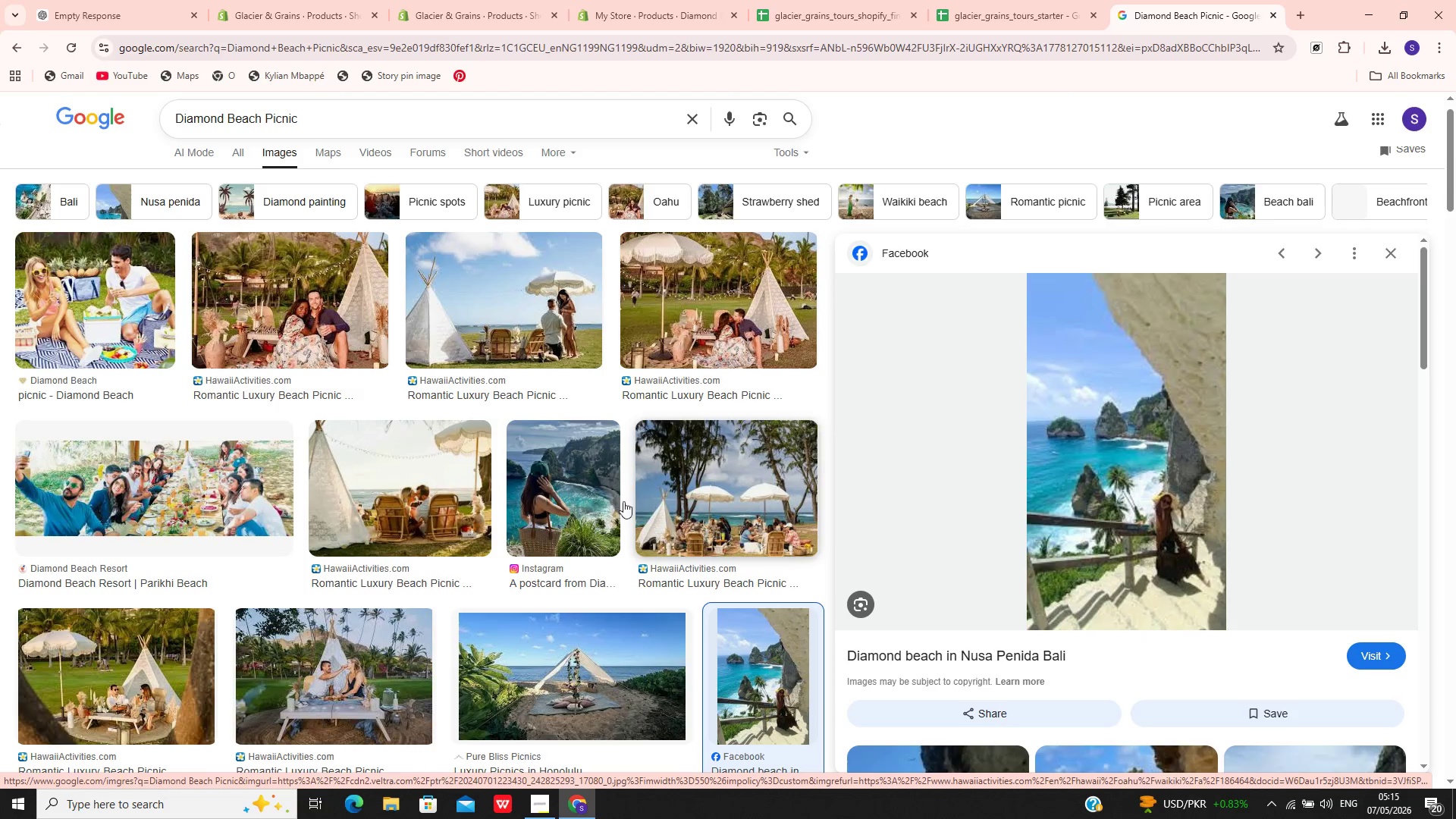 
wait(179.59)
 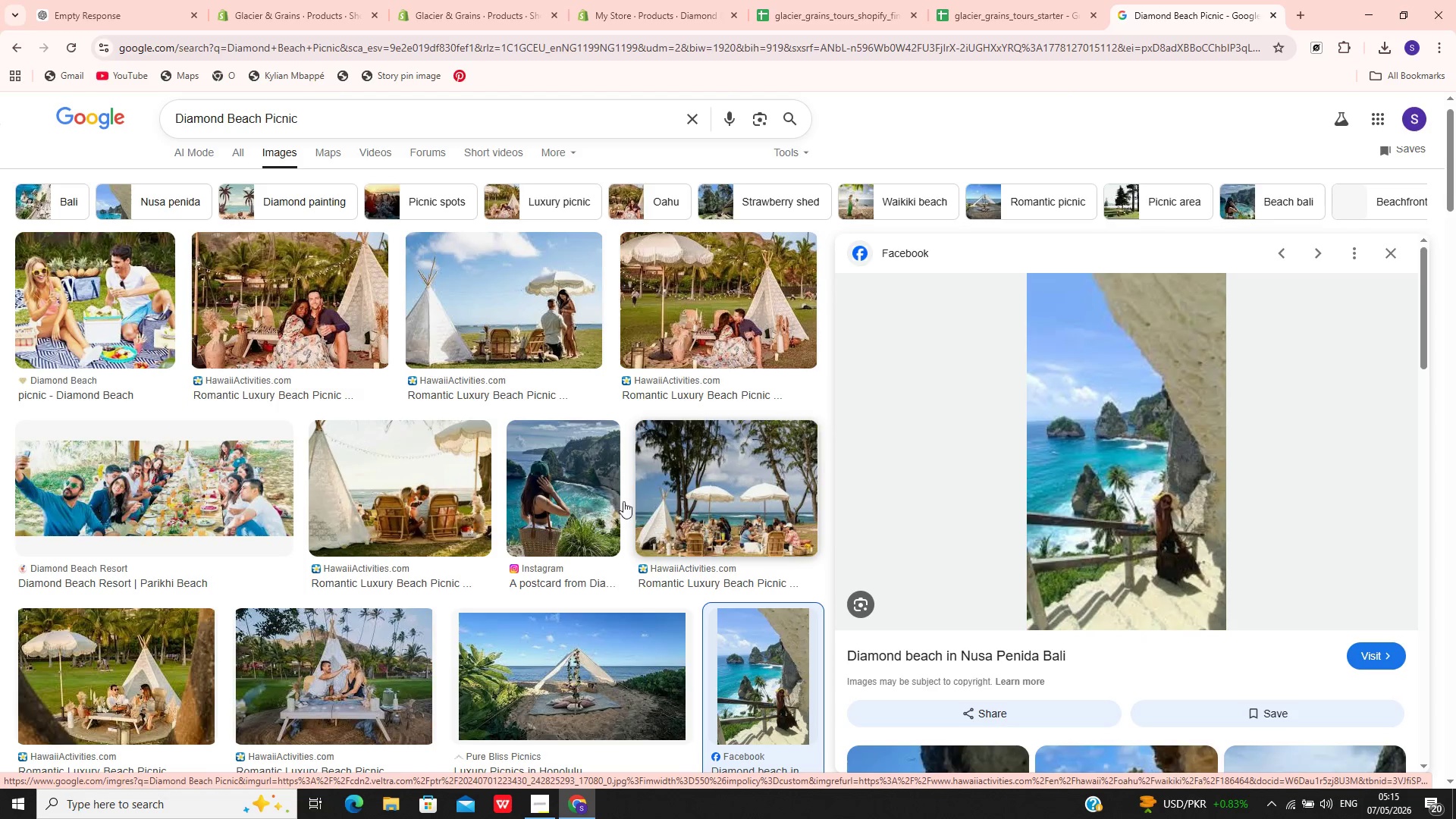 
right_click([1081, 428])
 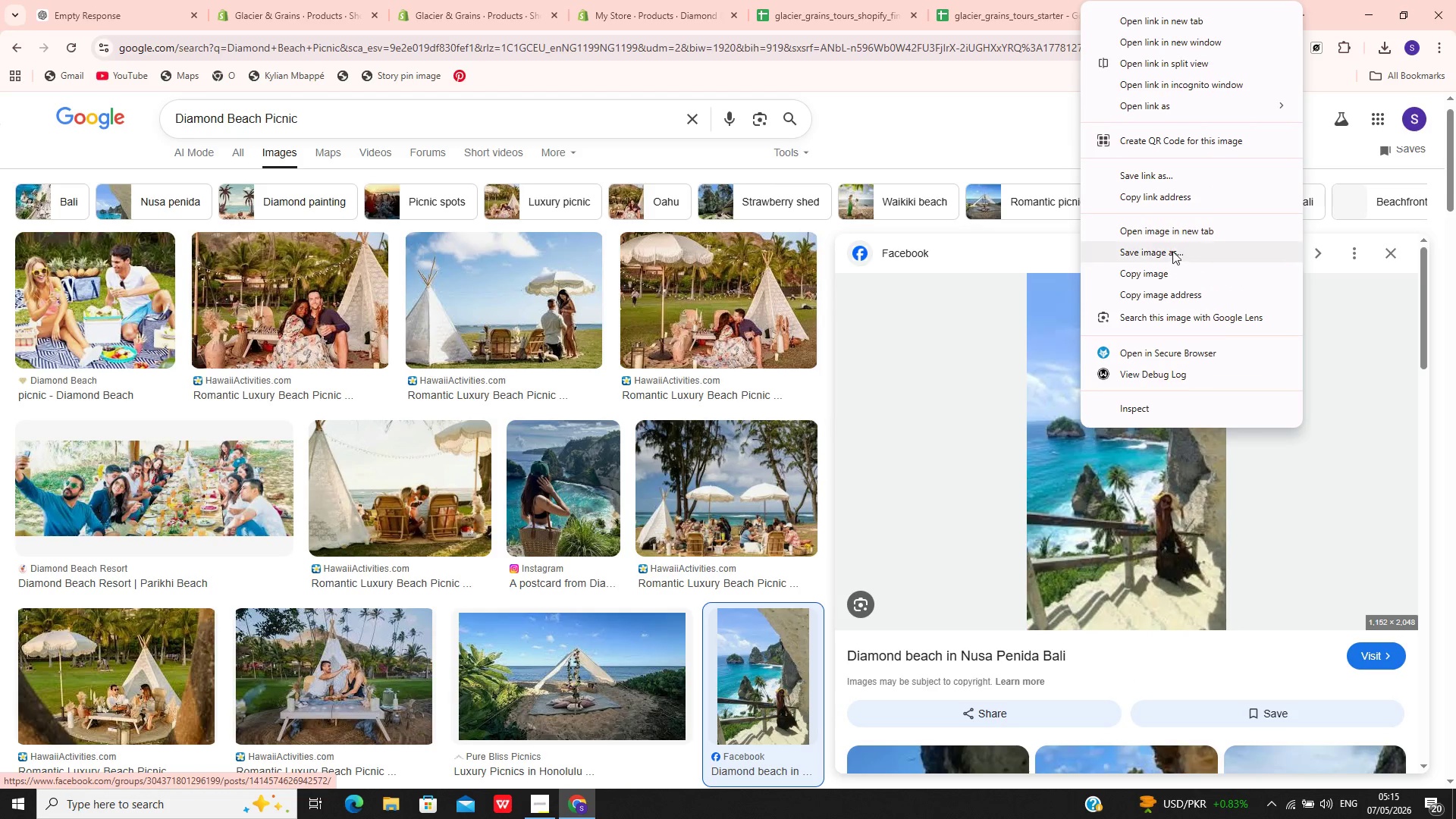 
left_click([1171, 245])
 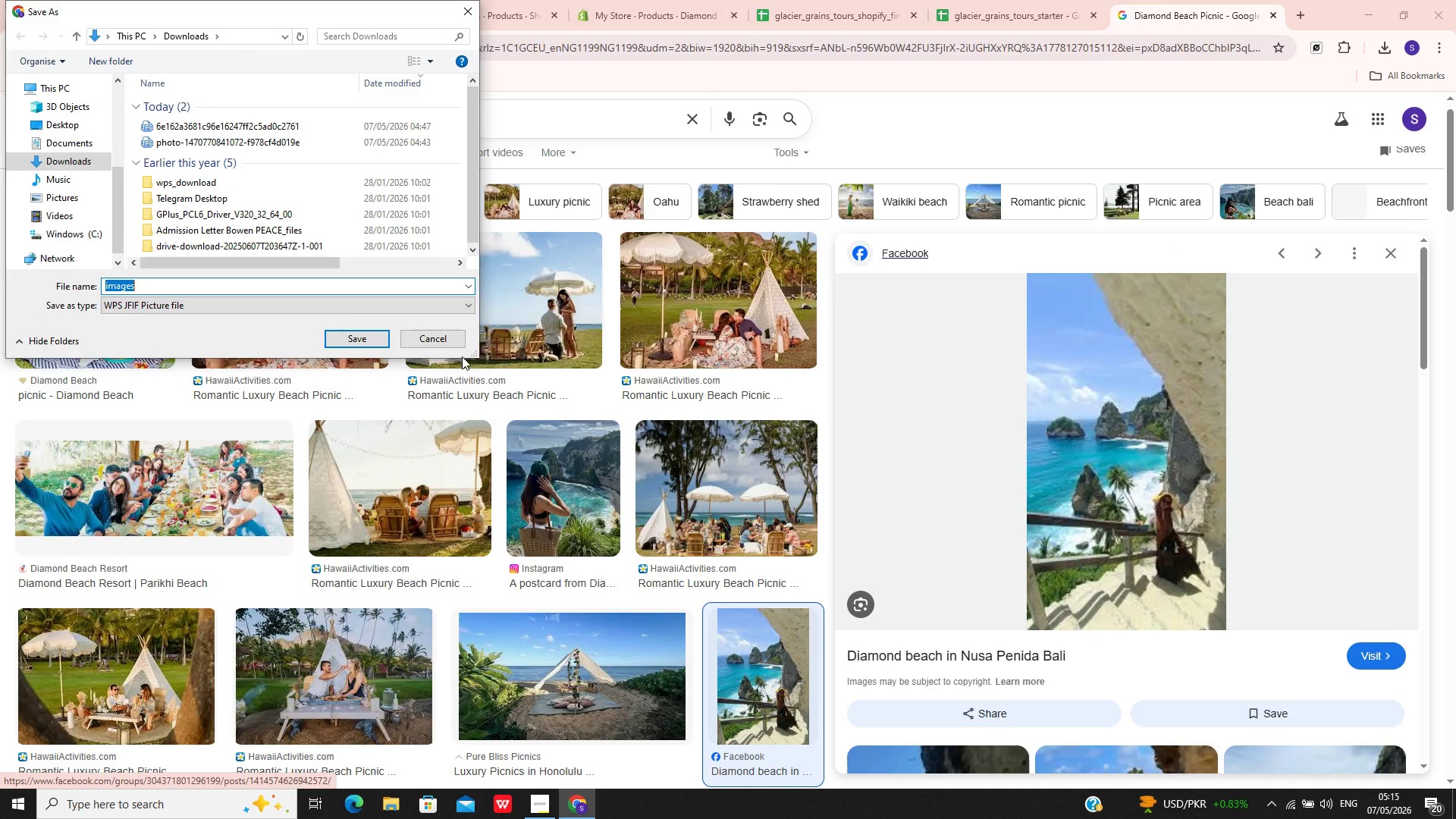 
left_click([358, 343])
 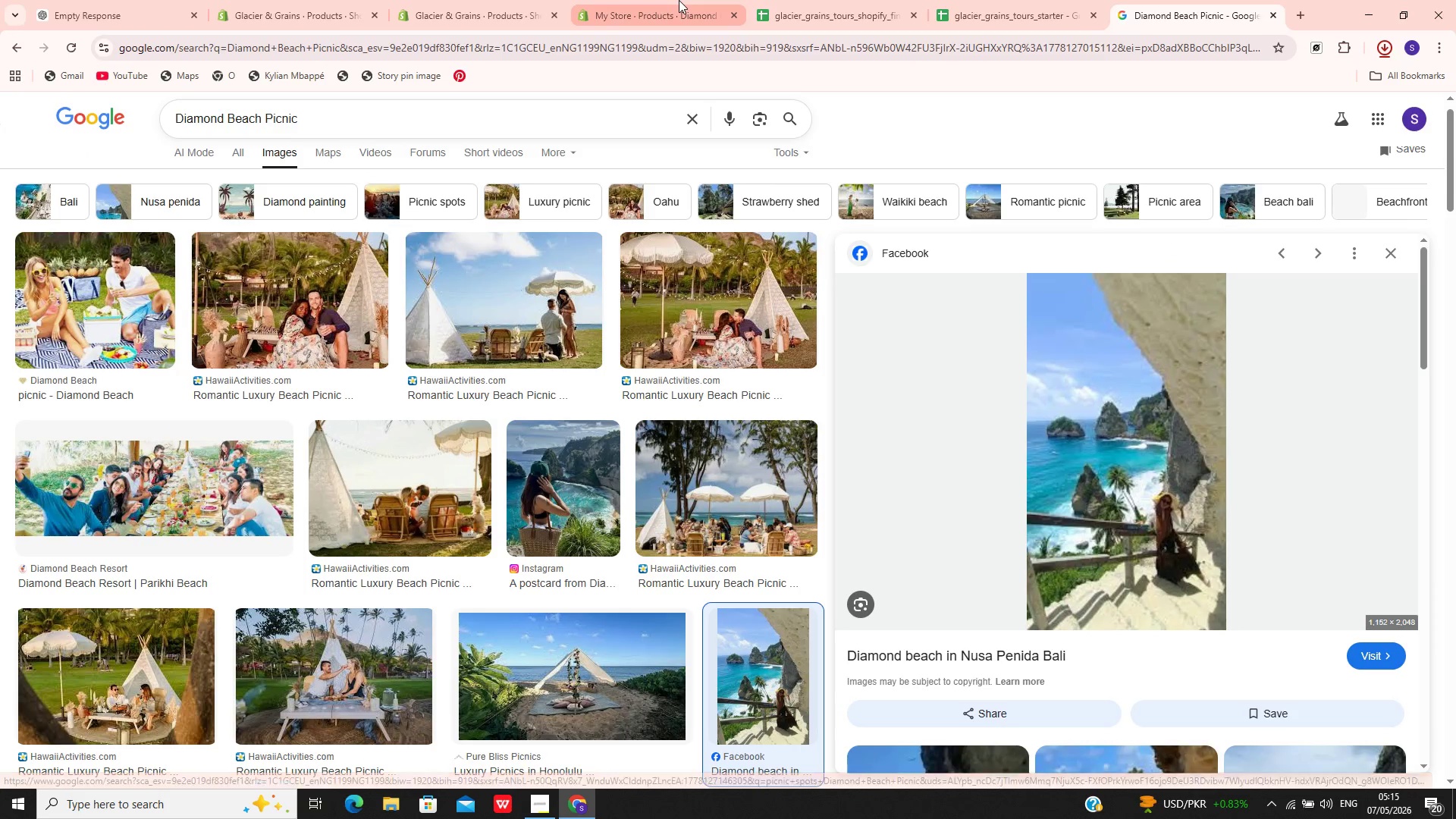 
mouse_move([929, -3])
 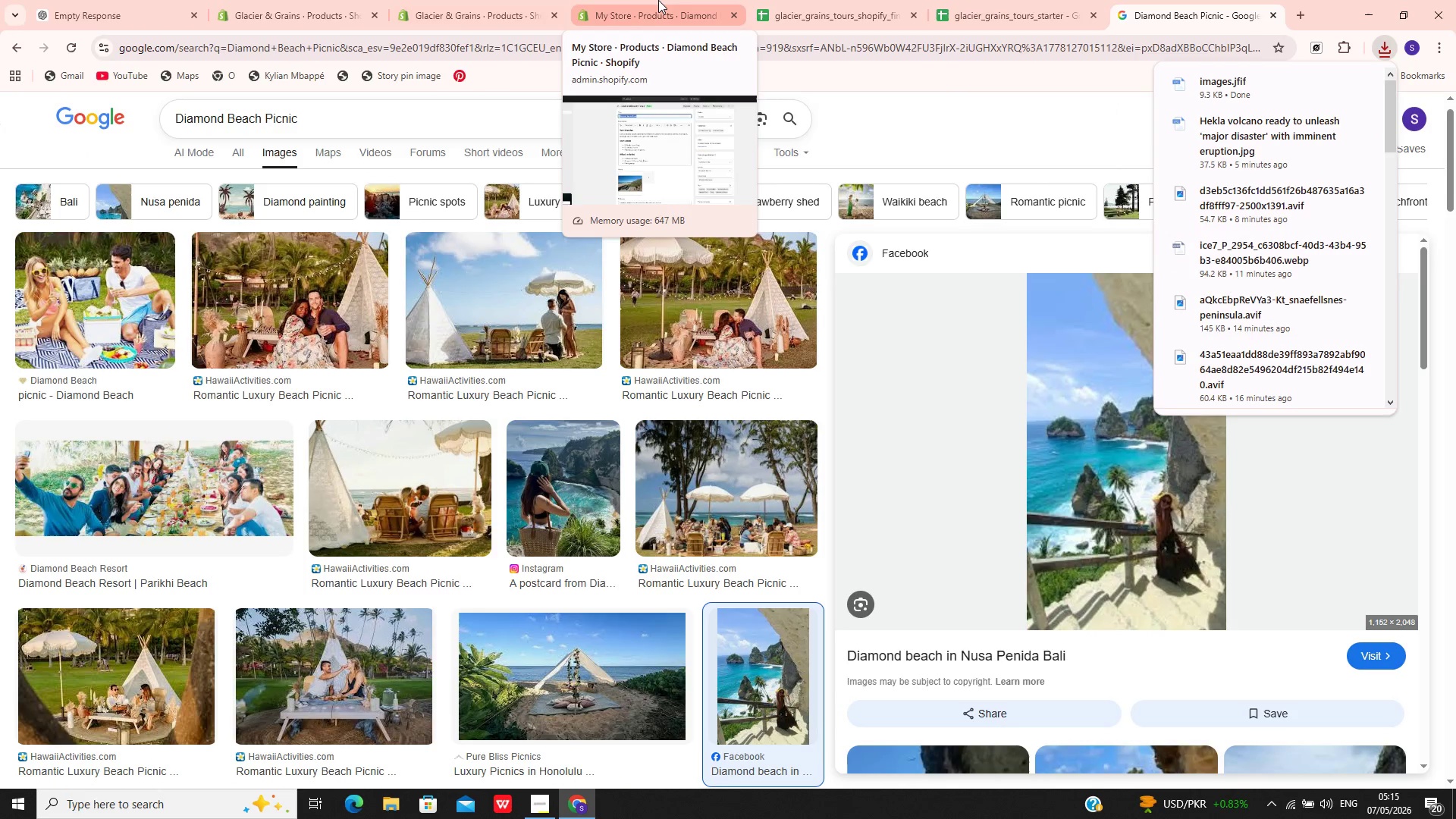 
left_click([658, 0])
 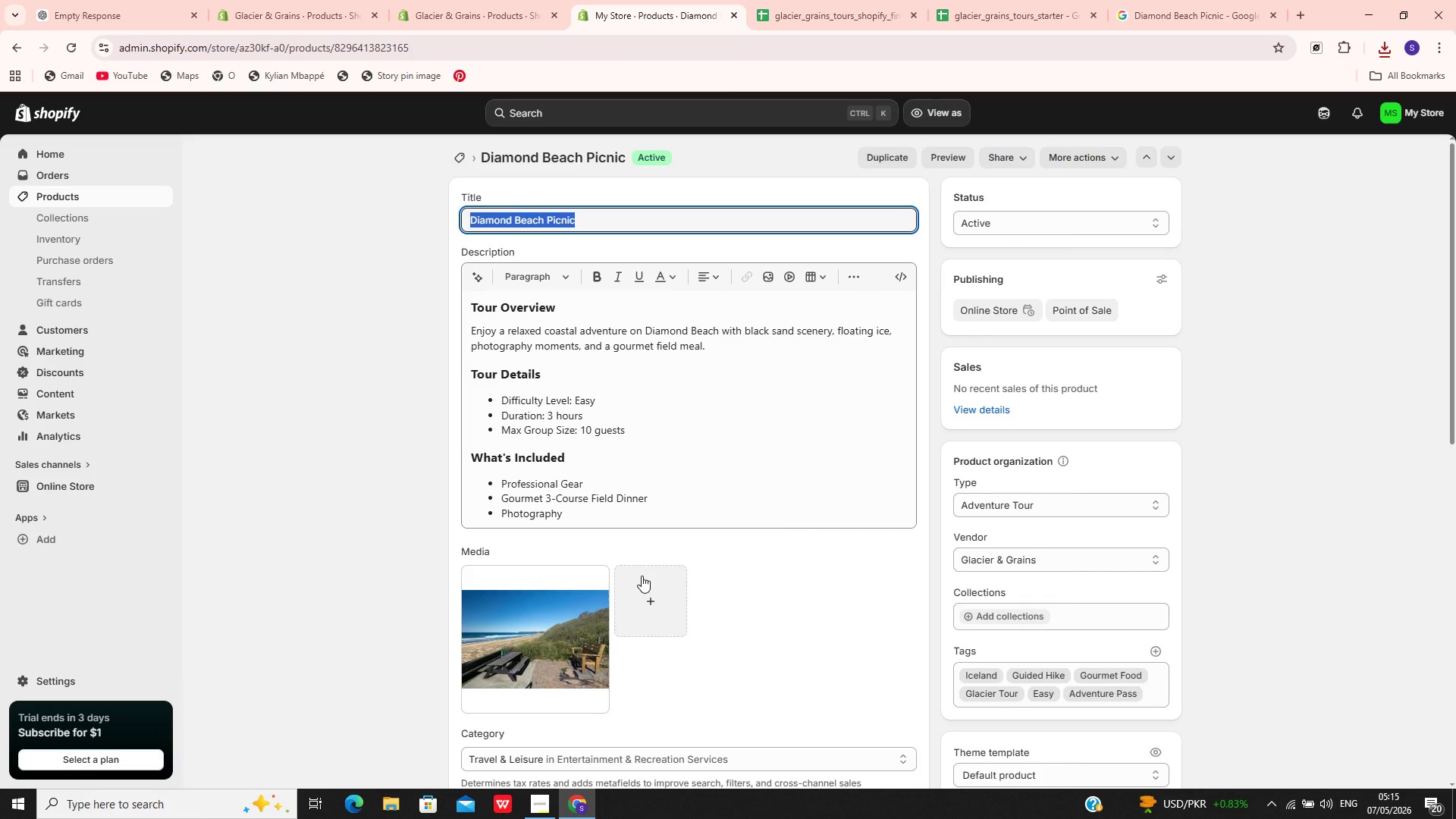 
left_click([642, 576])
 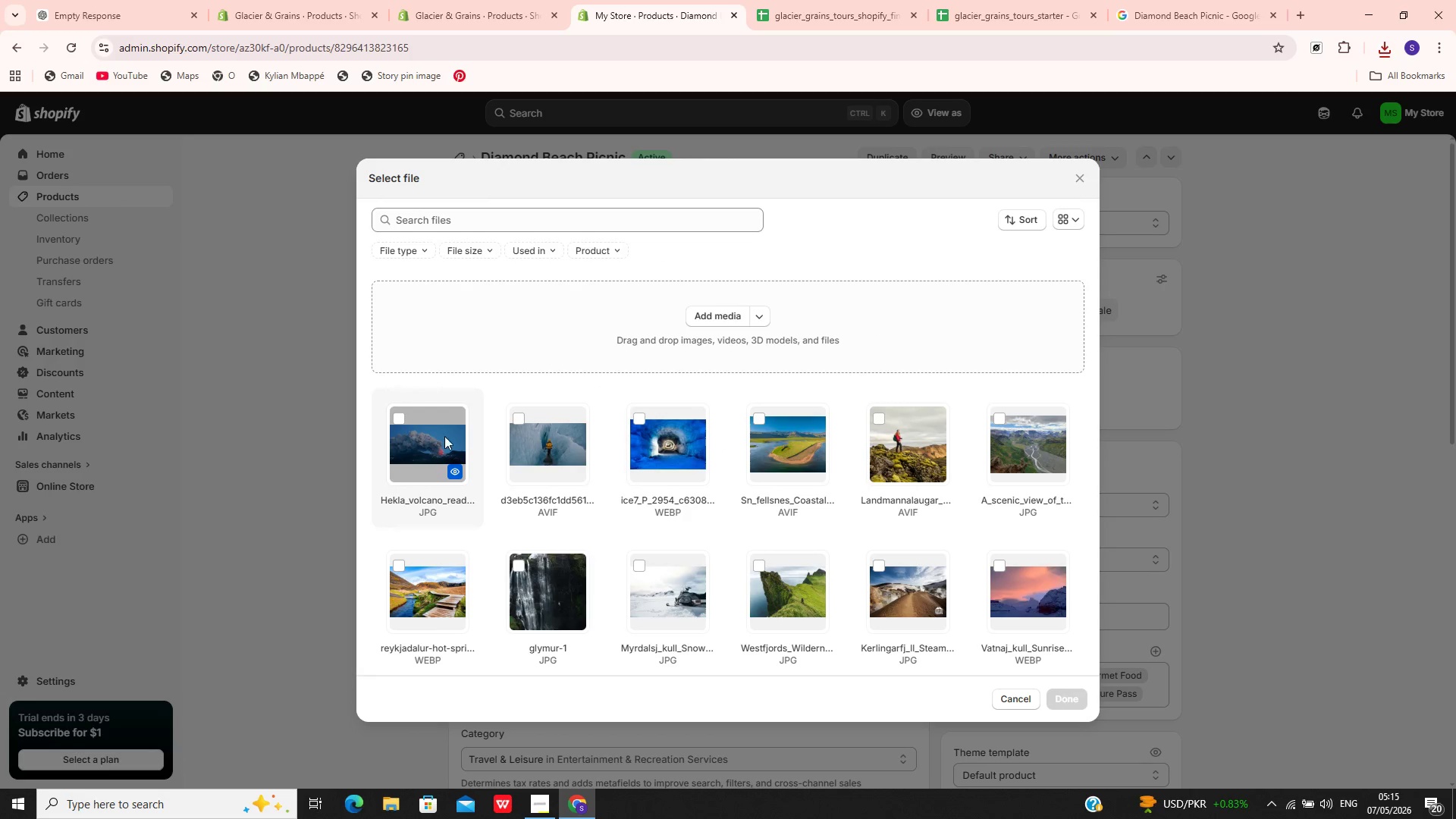 
left_click([622, 306])
 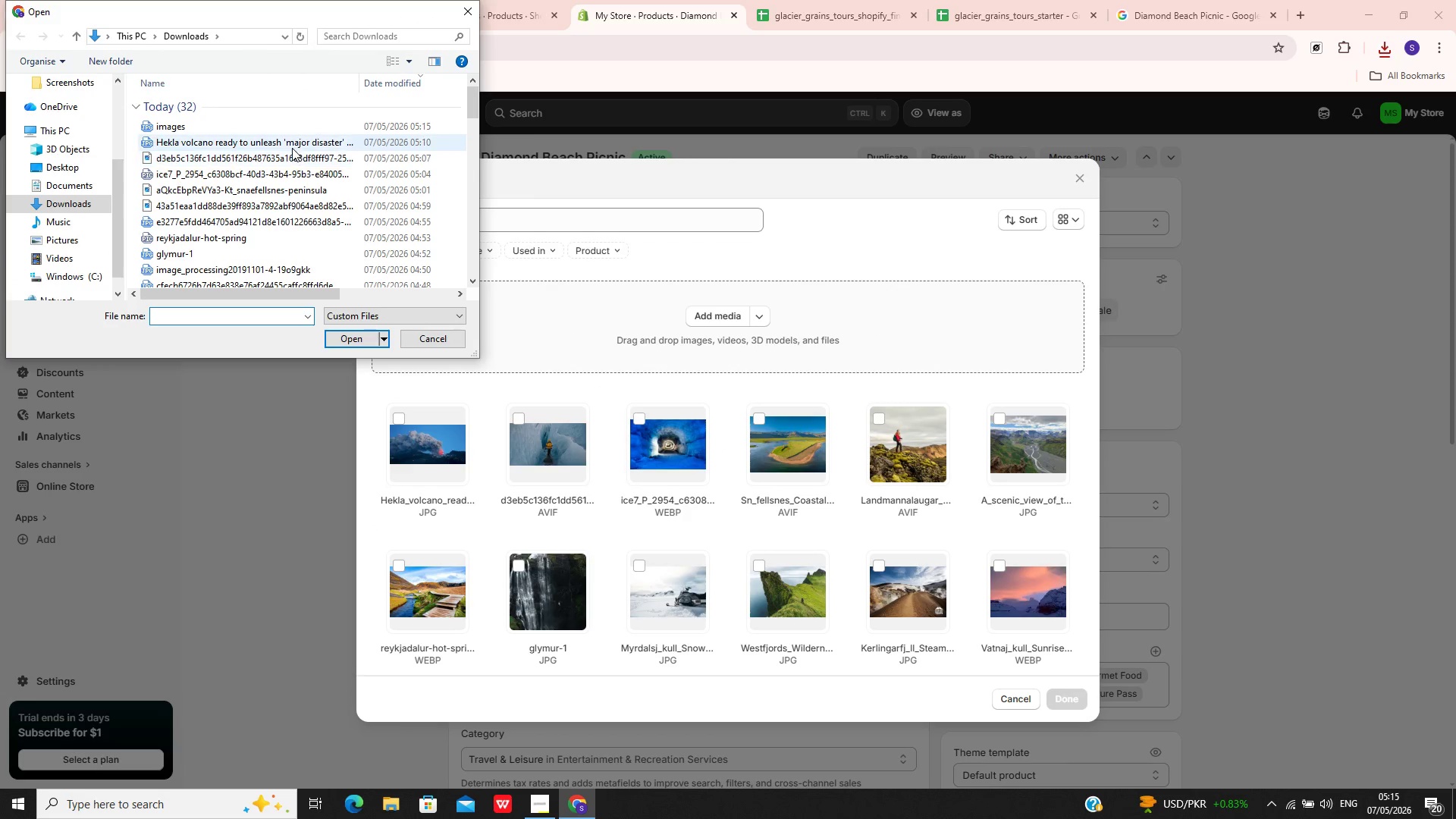 
left_click([266, 127])
 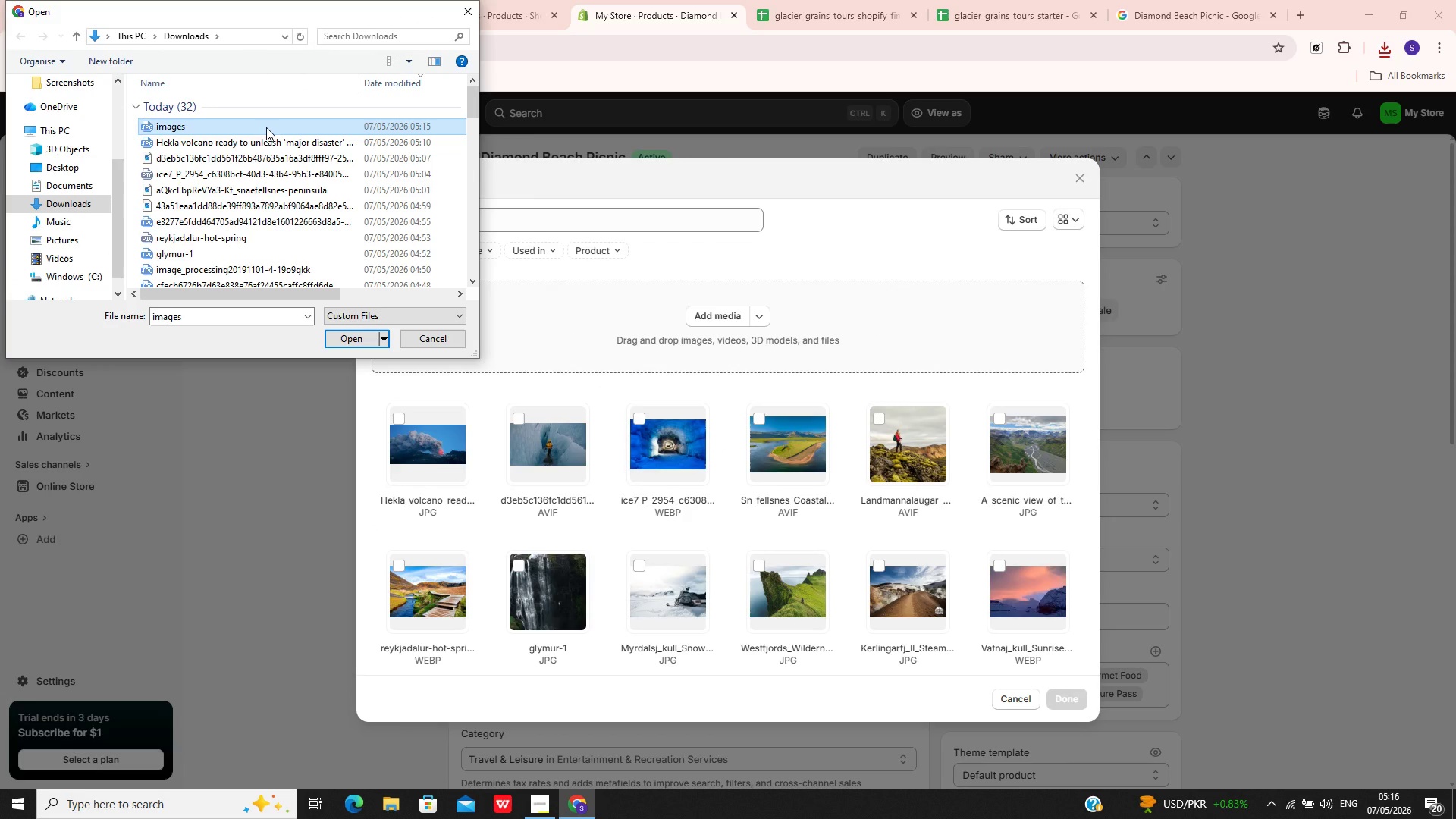 
key(Enter)
 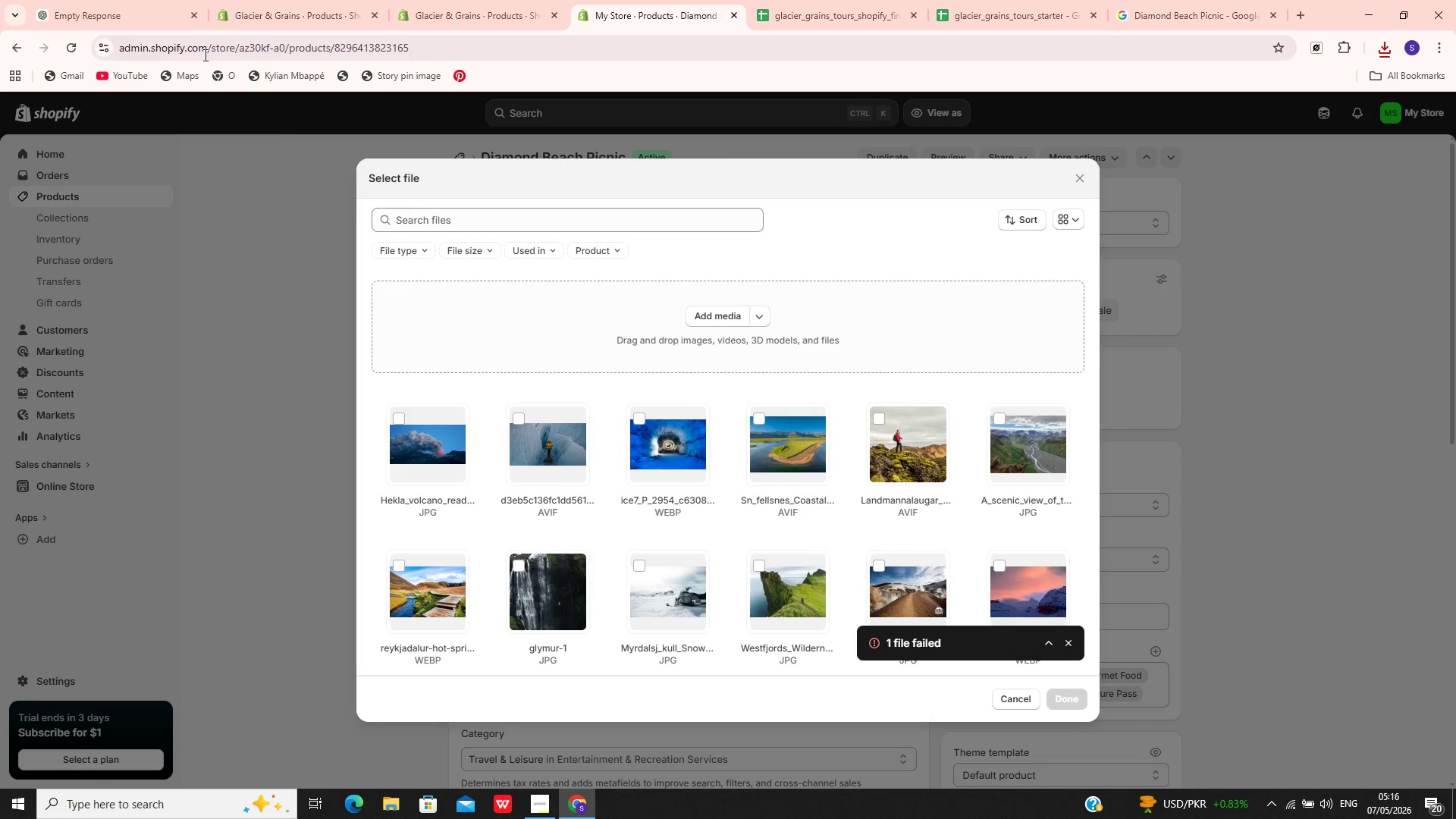 
wait(5.59)
 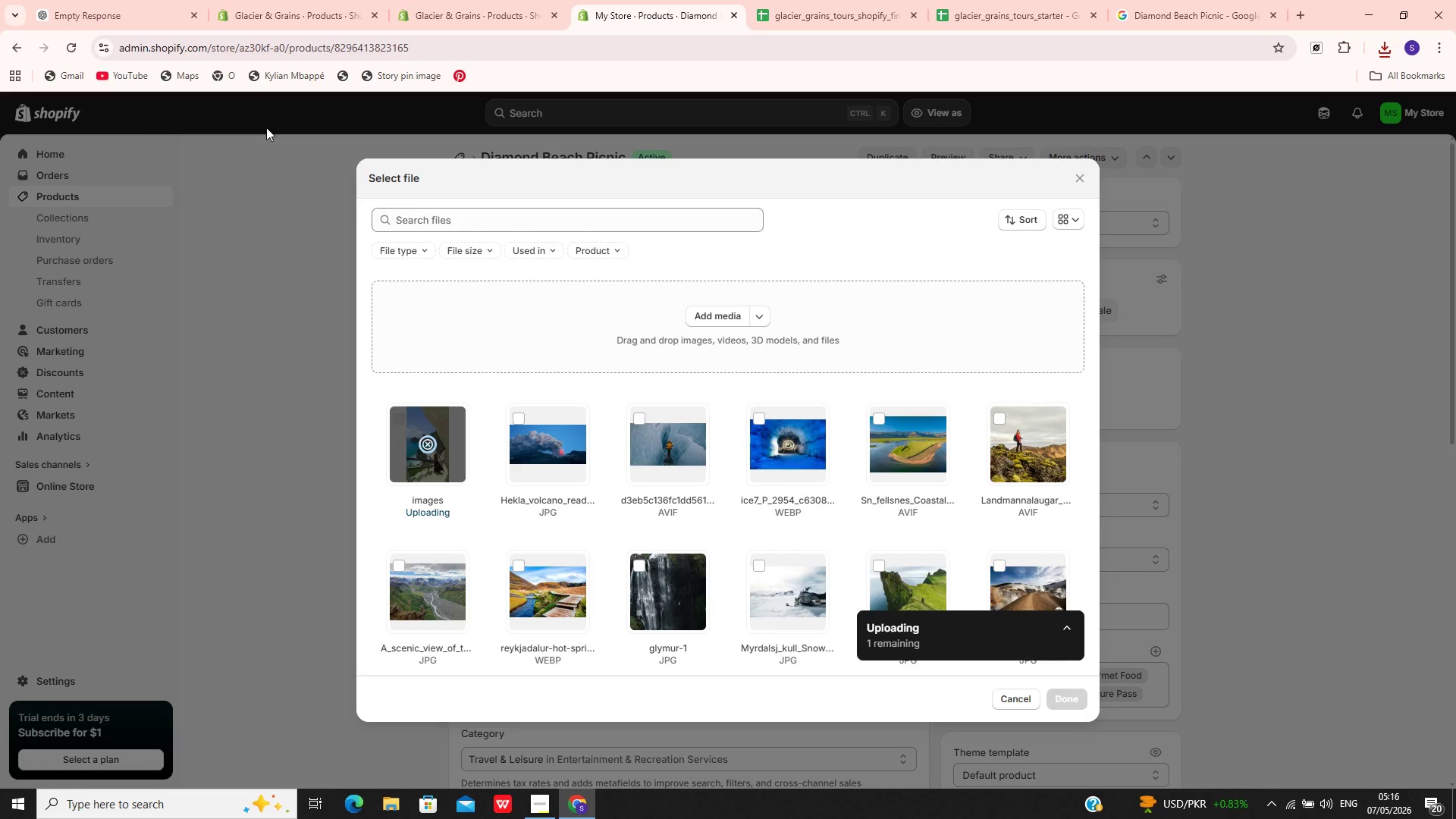 
left_click([1169, 0])
 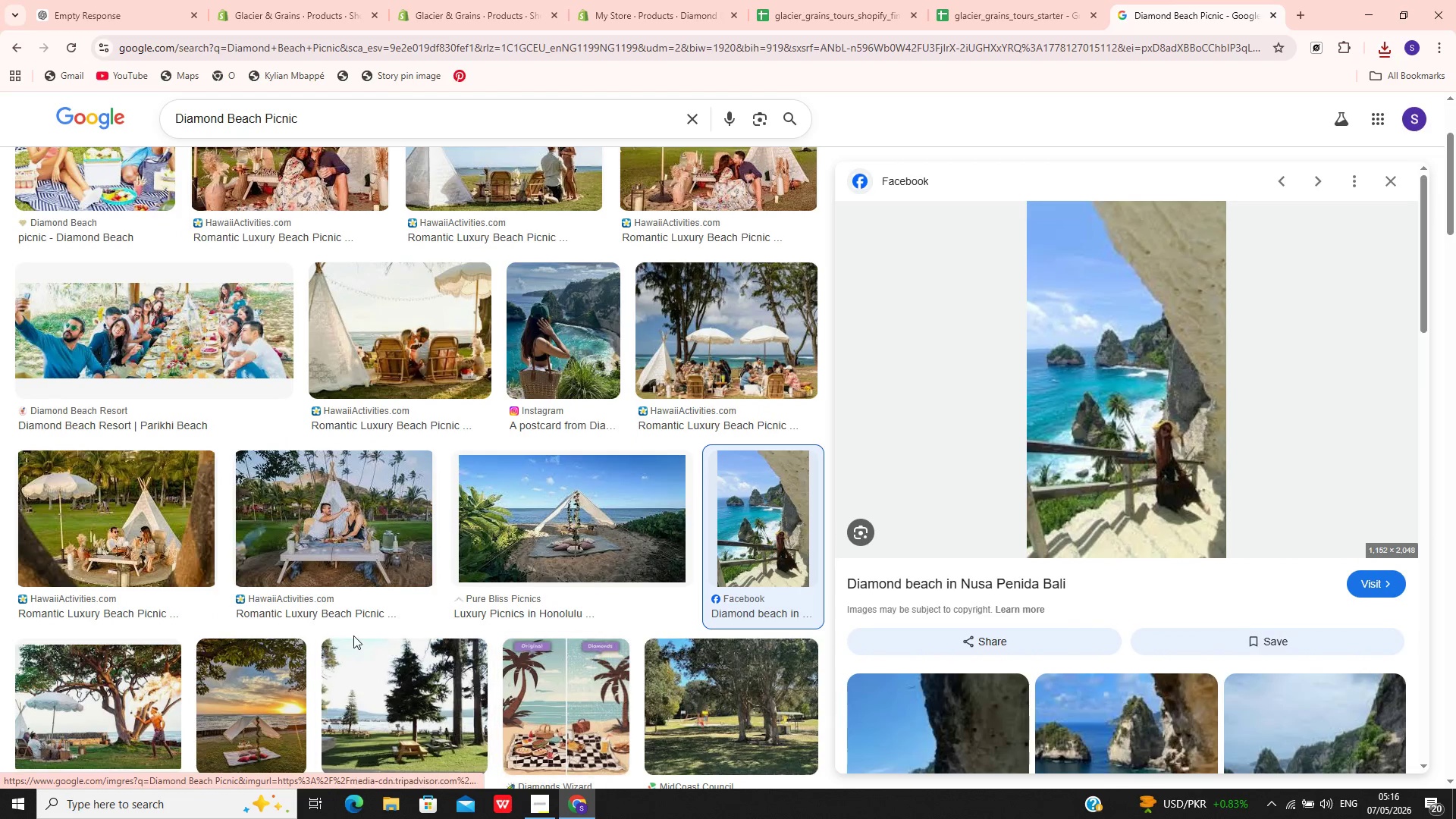 
left_click([163, 541])
 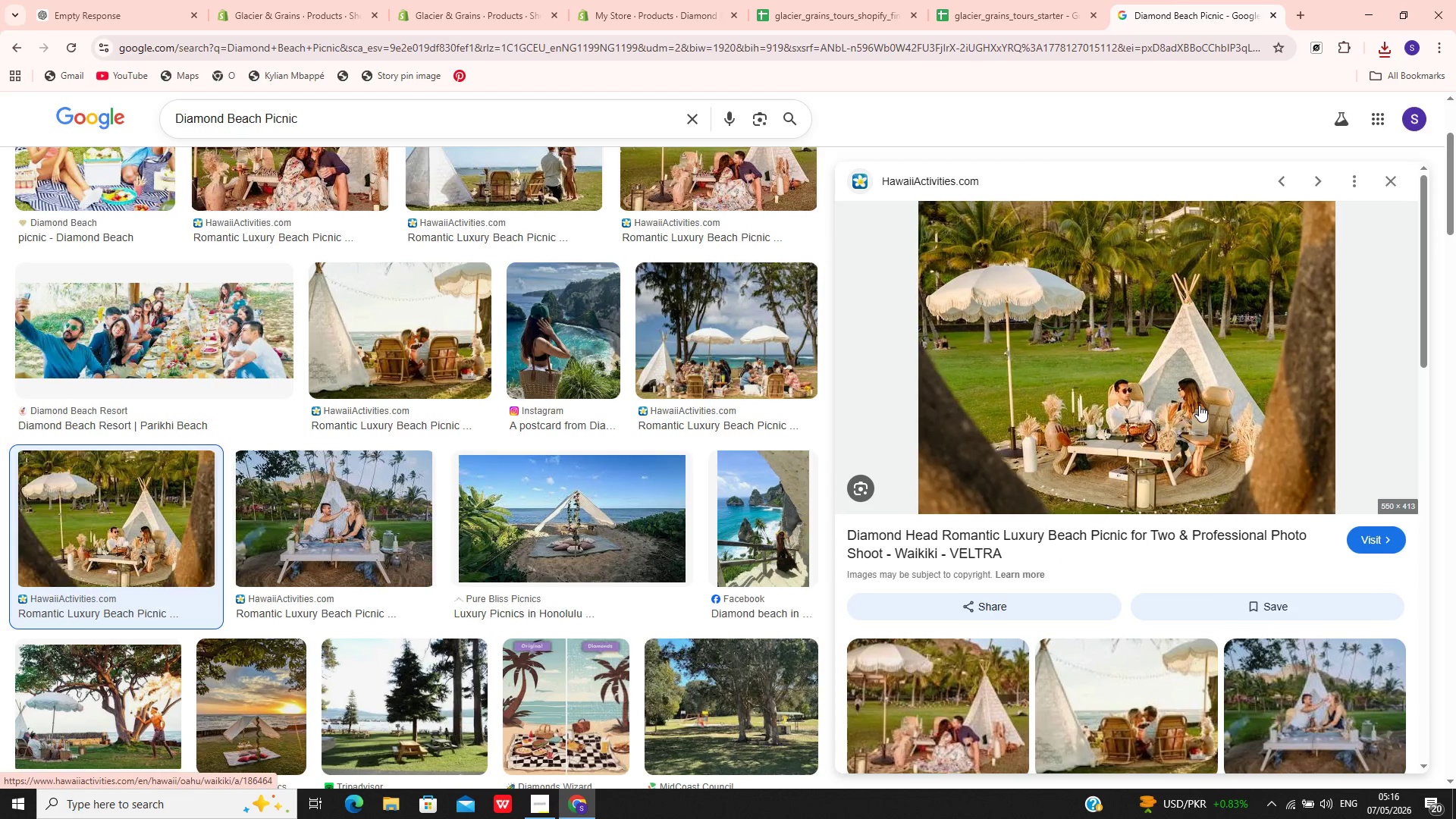 
left_click([1199, 405])
 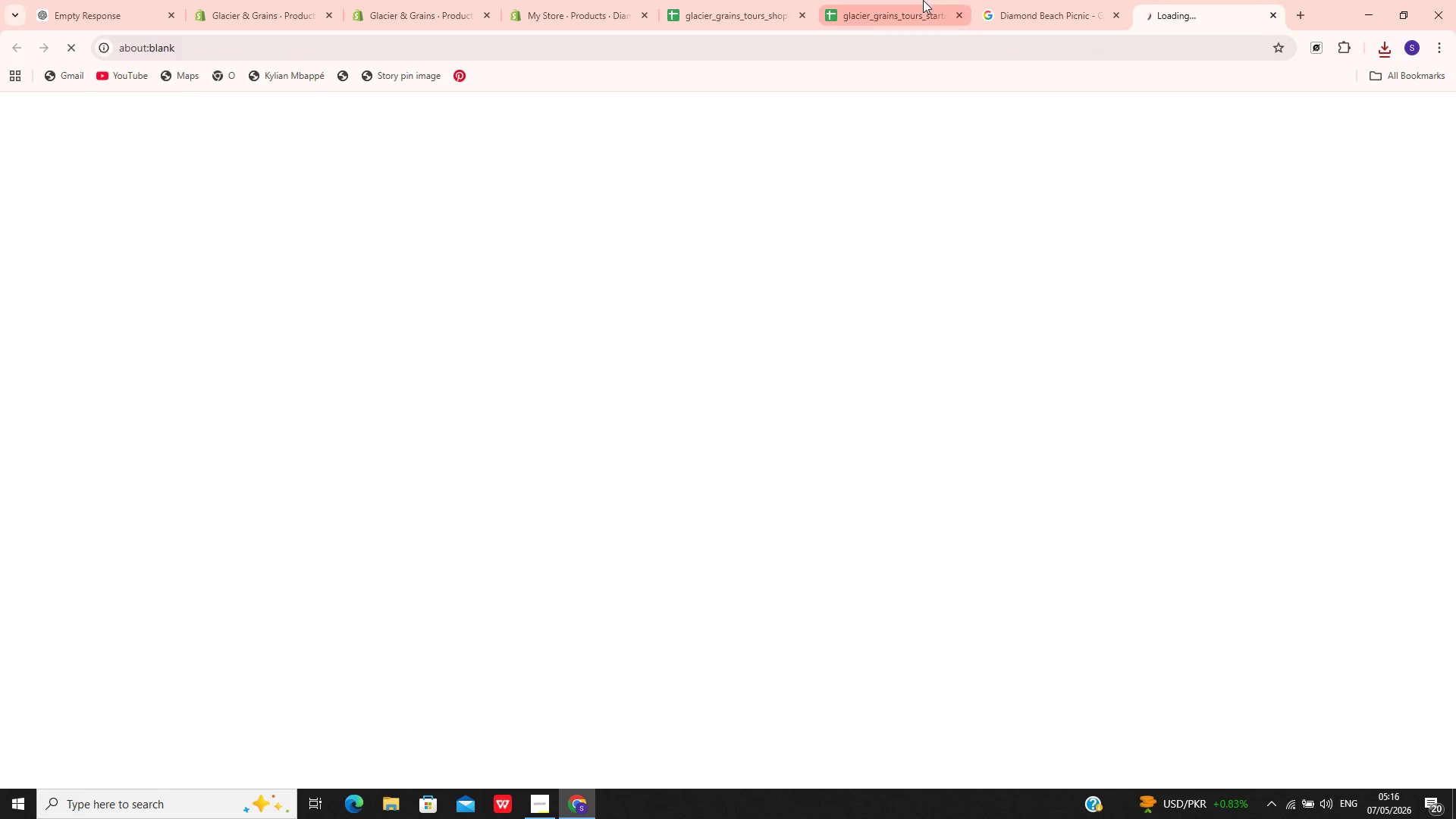 
left_click([1042, 0])
 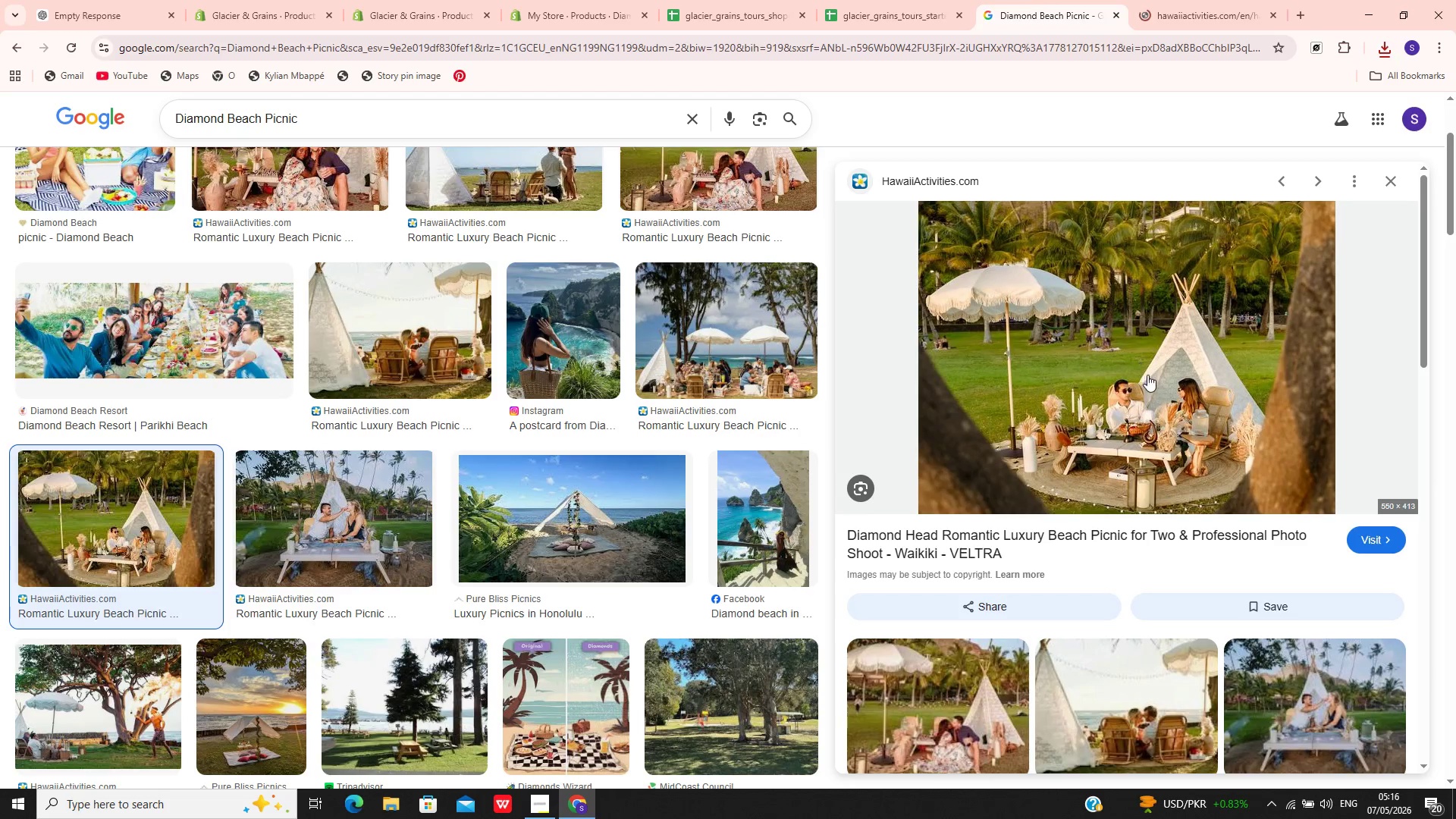 
right_click([1149, 377])
 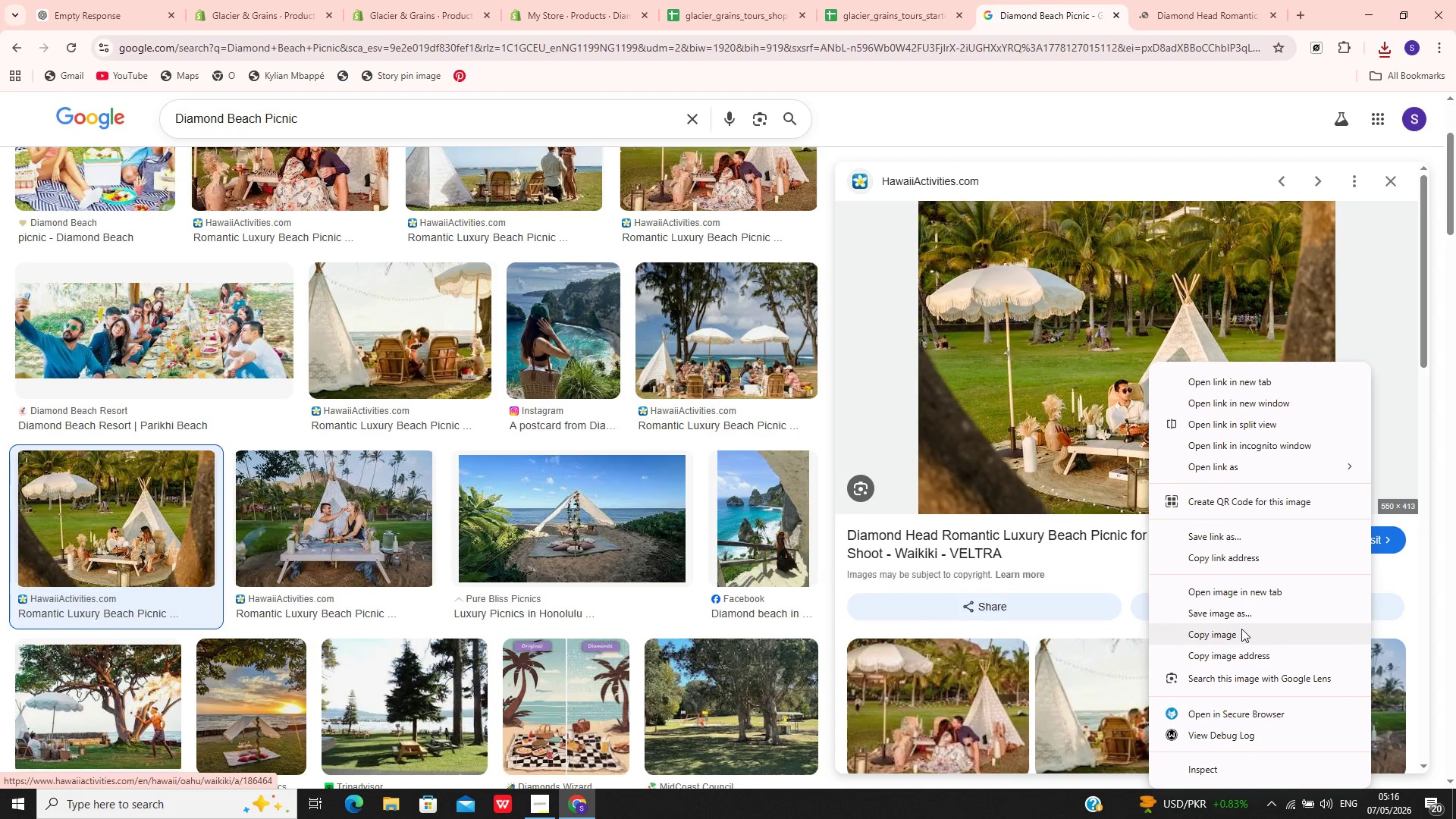 
left_click([1245, 611])
 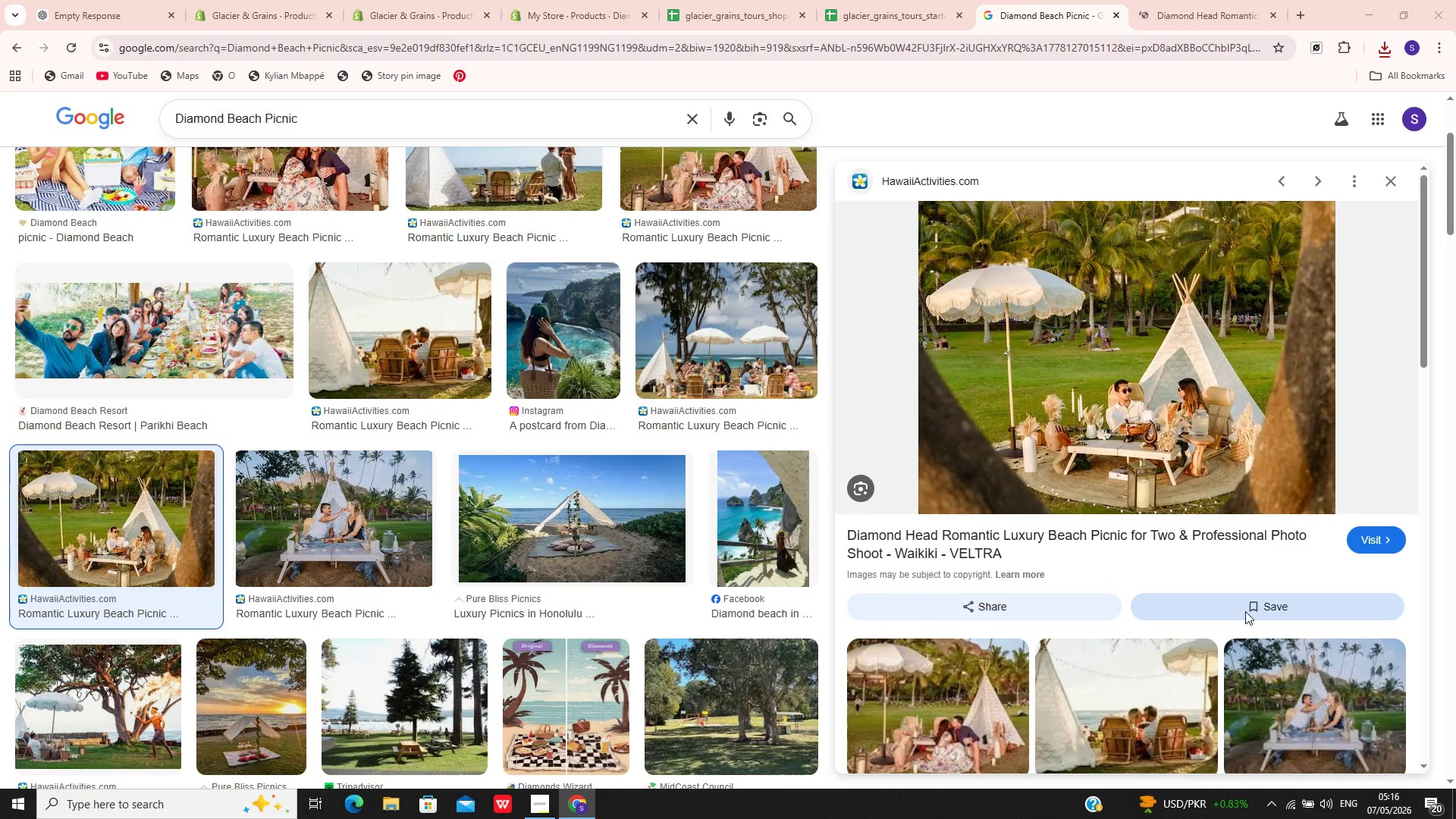 
key(Enter)
 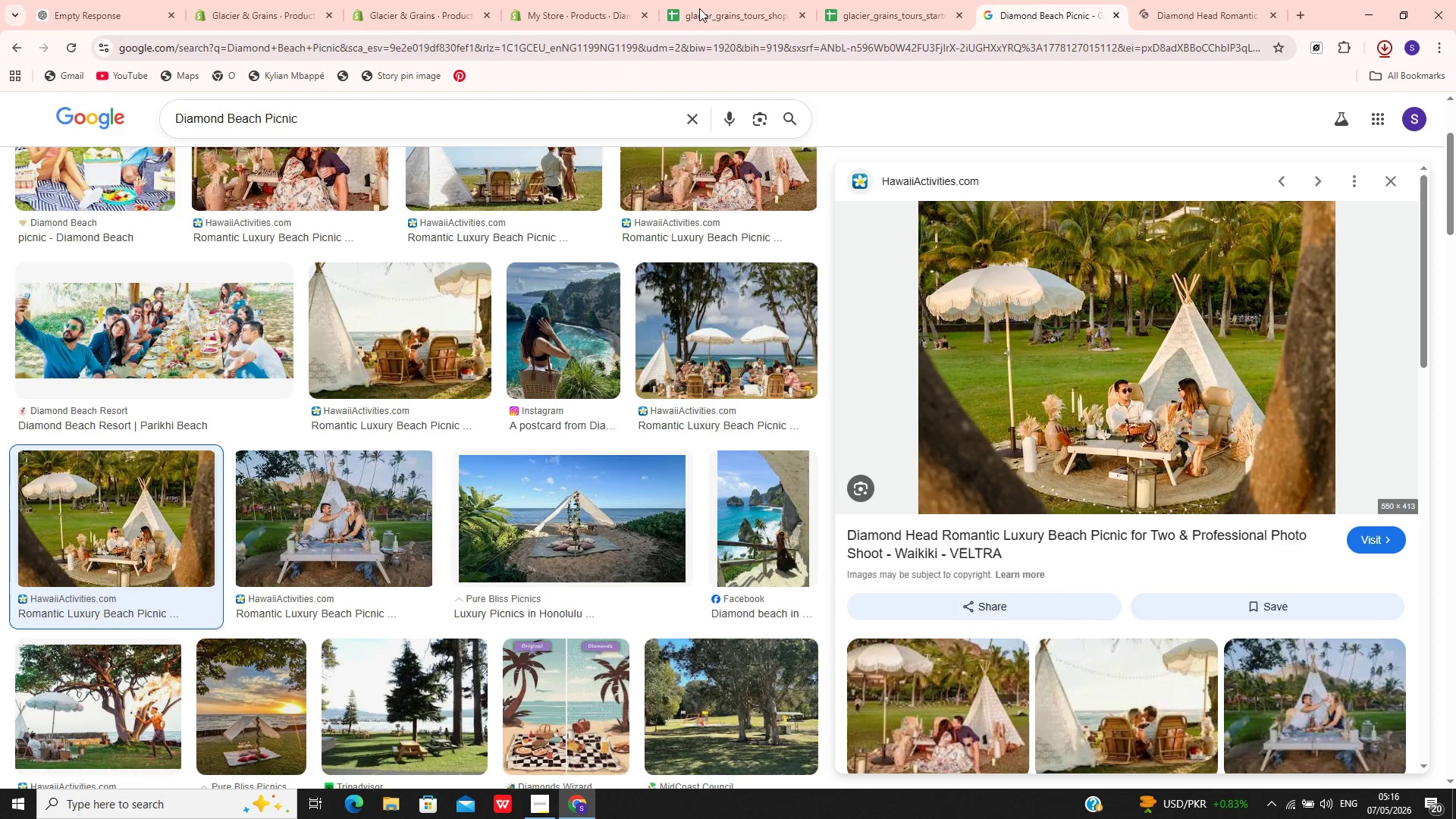 
left_click([557, 1])
 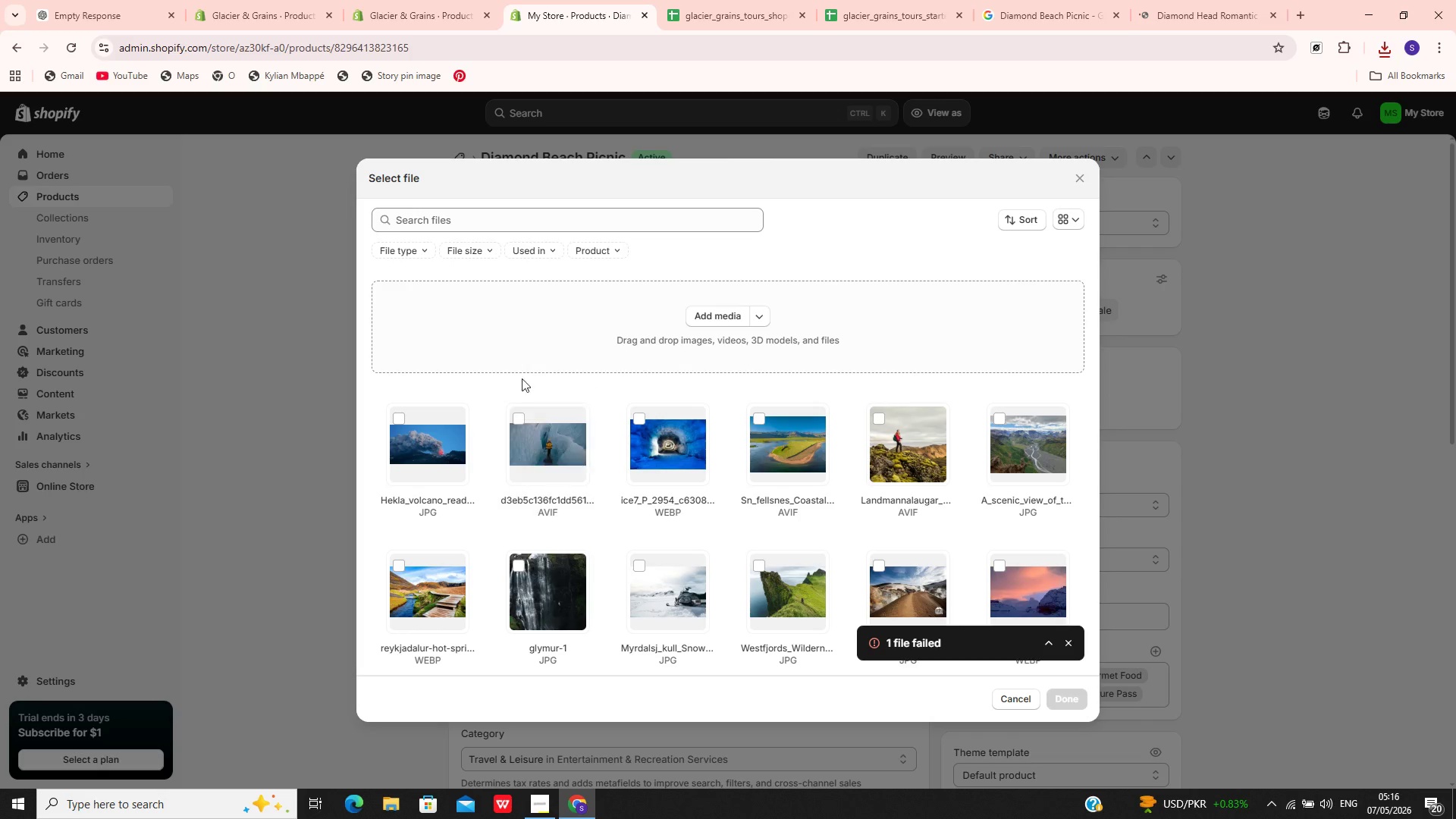 
left_click([572, 325])
 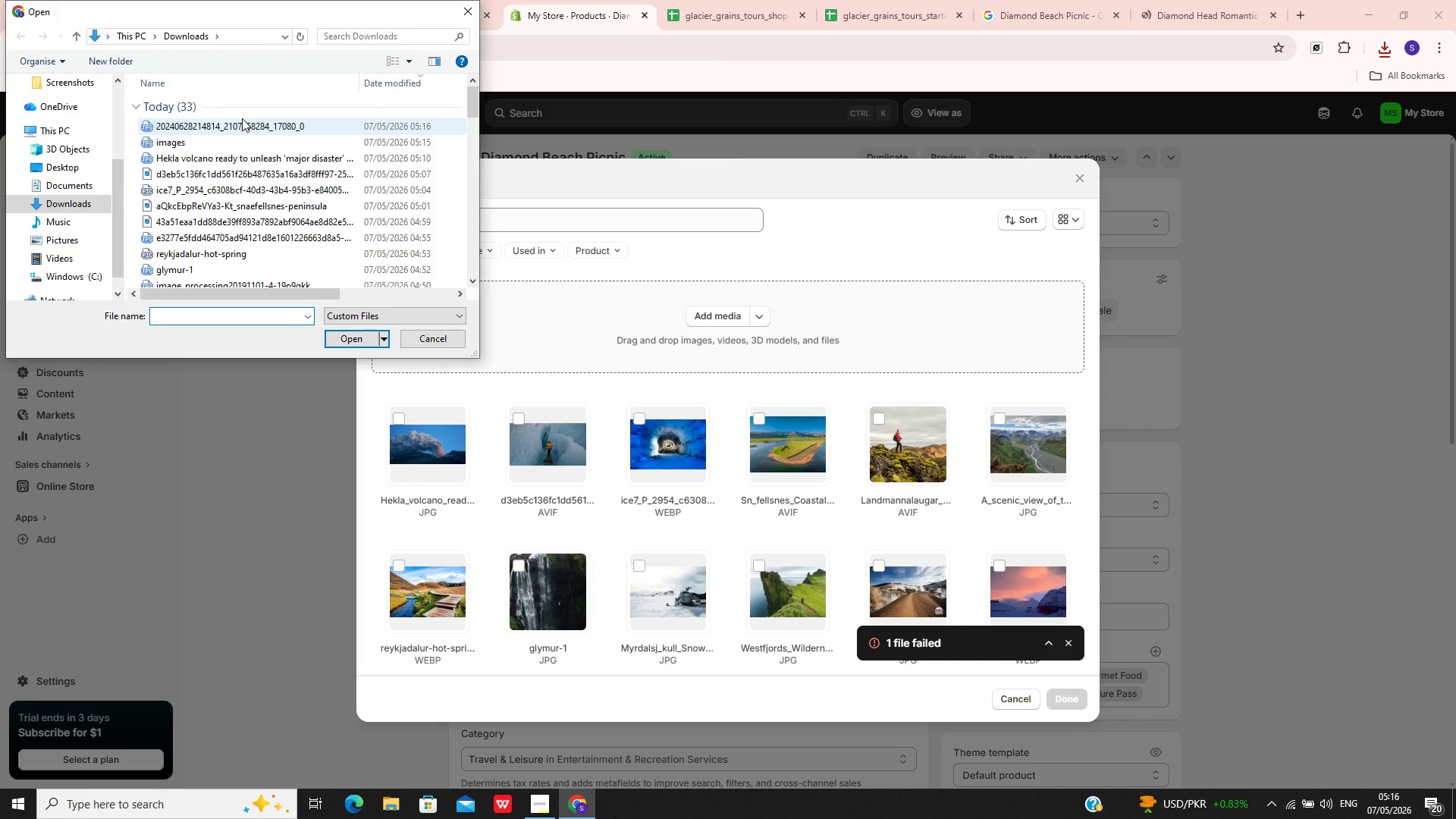 
left_click([242, 118])
 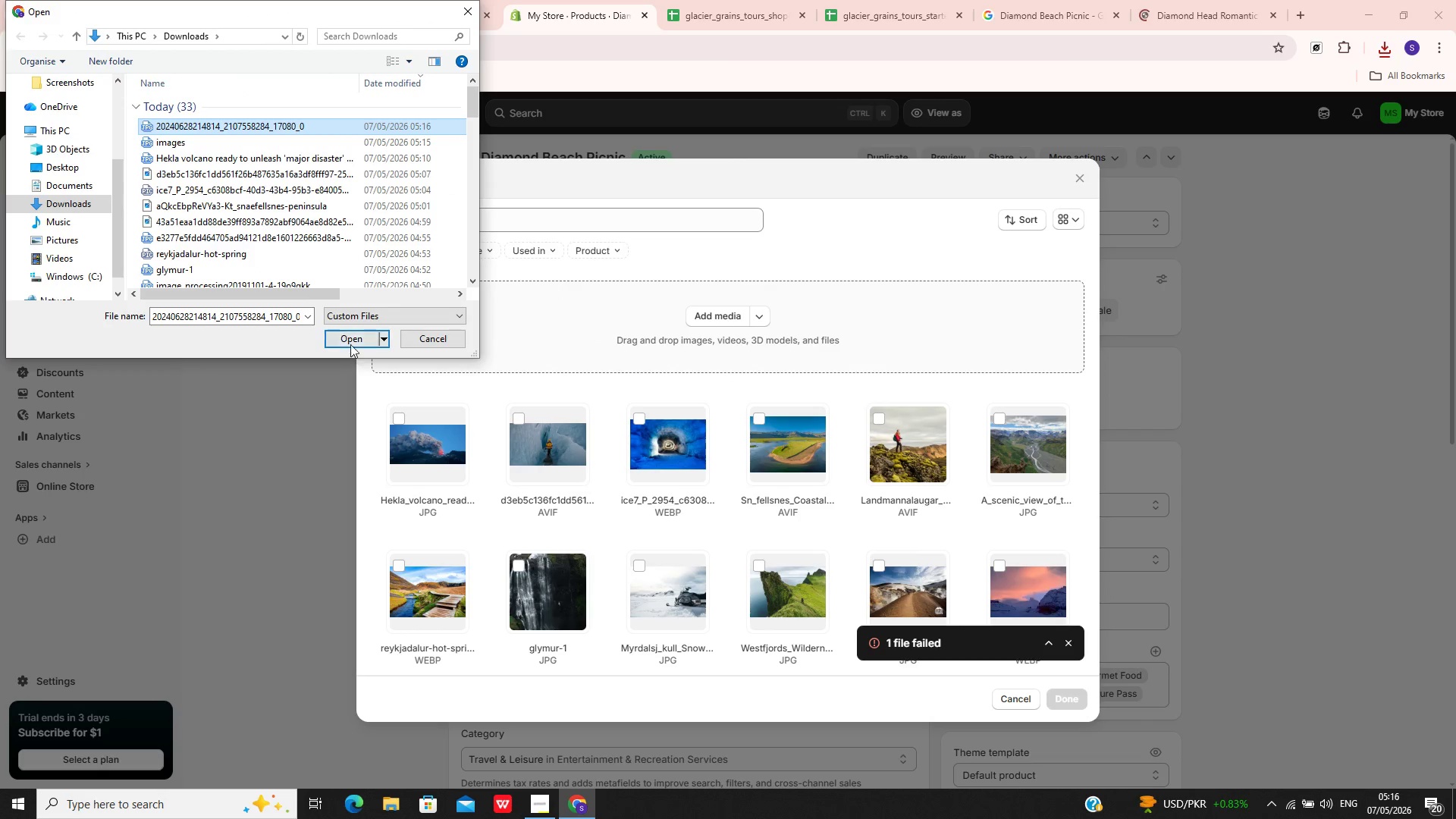 
left_click([350, 336])
 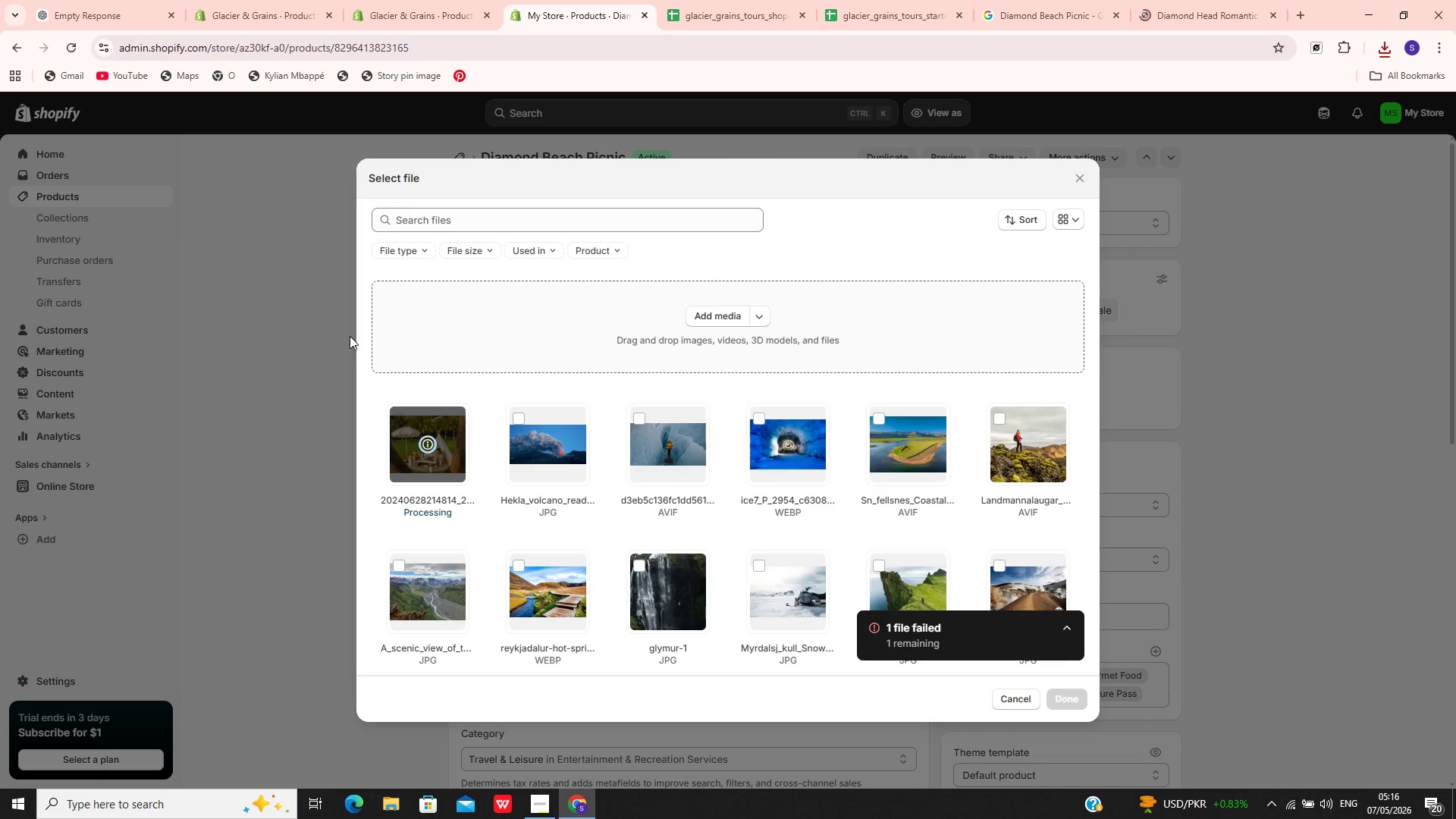 
wait(10.09)
 